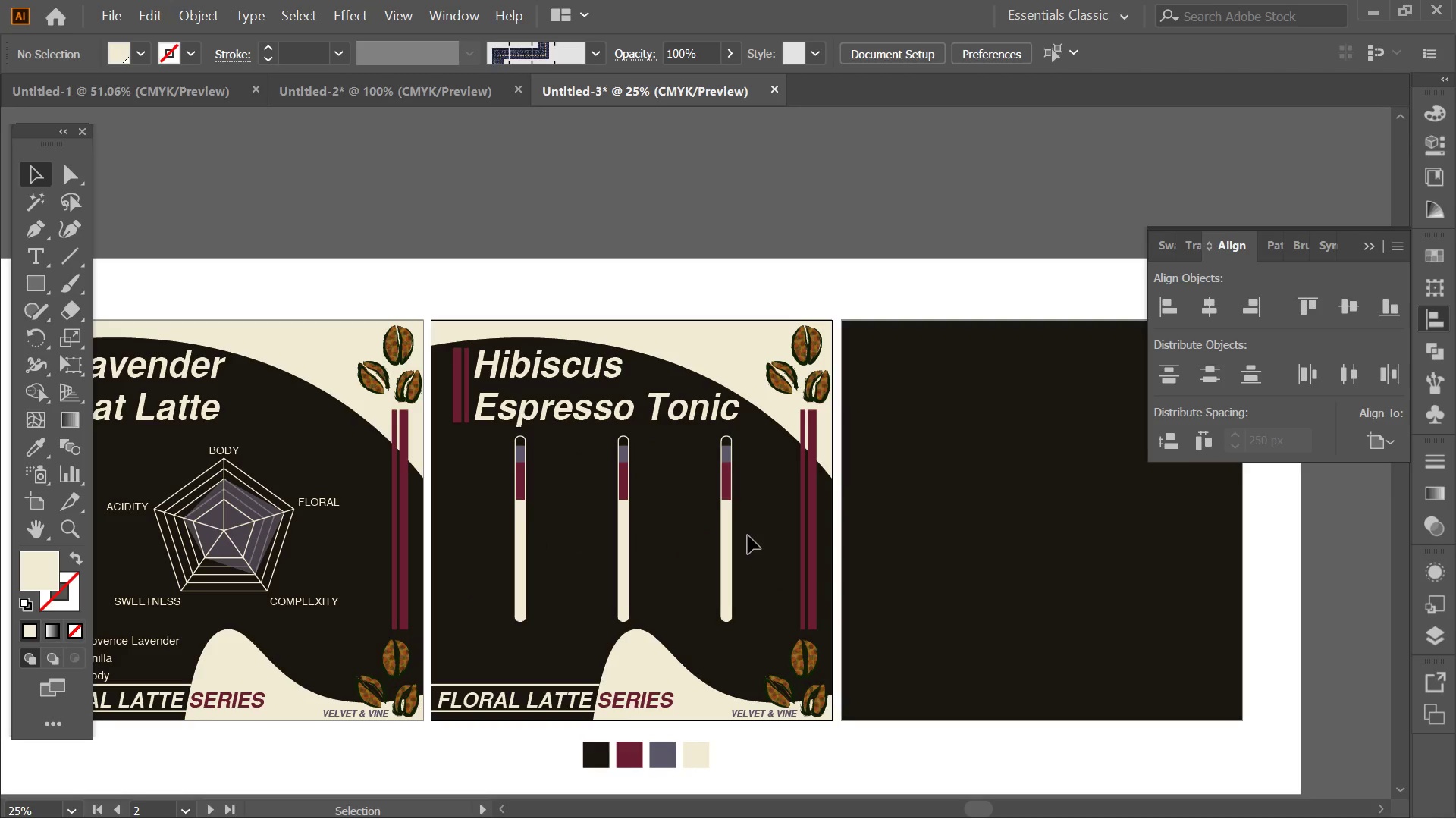 
hold_key(key=AltLeft, duration=1.39)
scroll: coordinate [540, 604], scroll_direction: up, amount: 2.0
 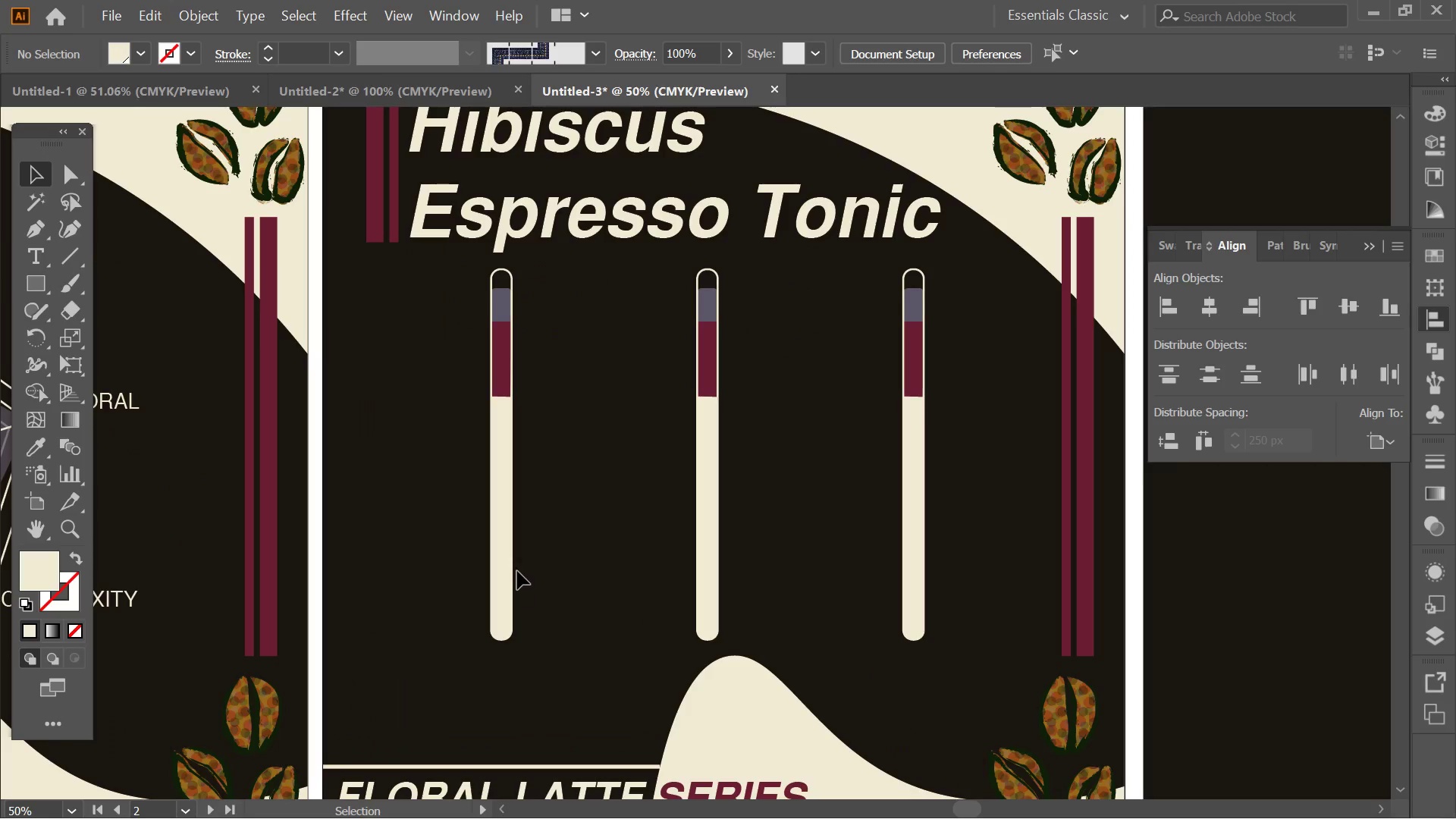 
key(Alt+AltLeft)
 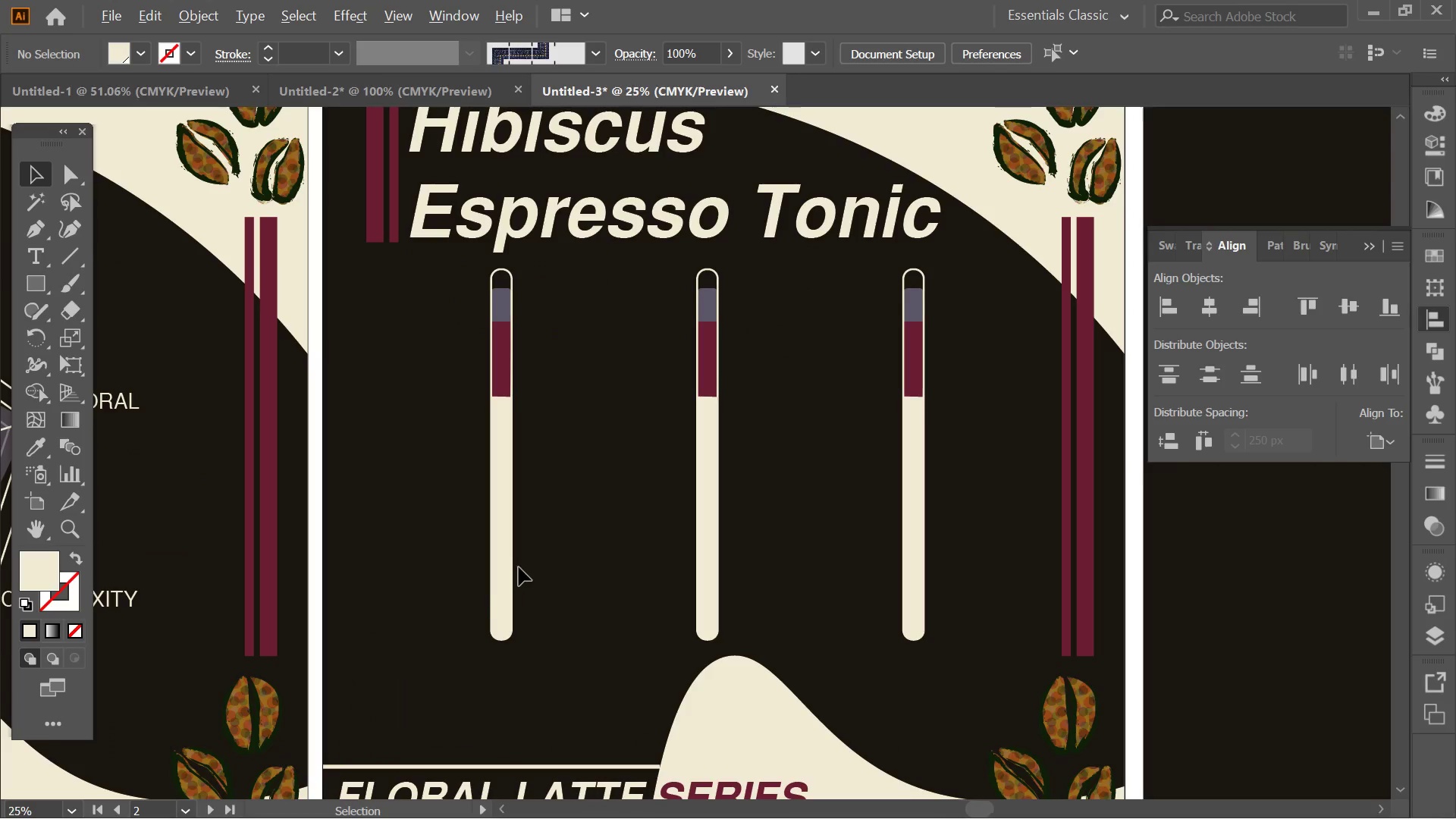 
hold_key(key=AltLeft, duration=0.34)
 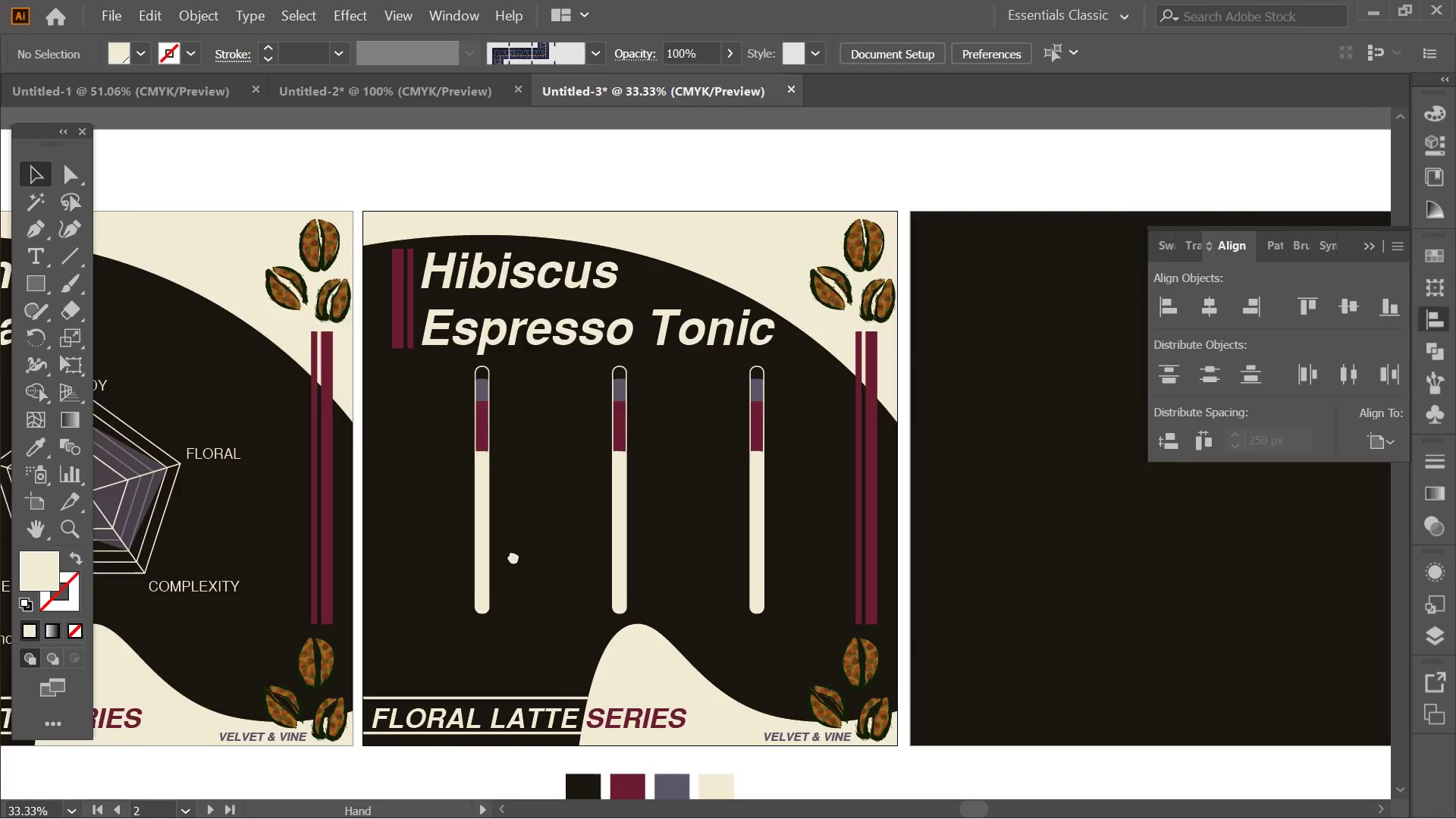 
scroll: coordinate [519, 567], scroll_direction: down, amount: 1.0
 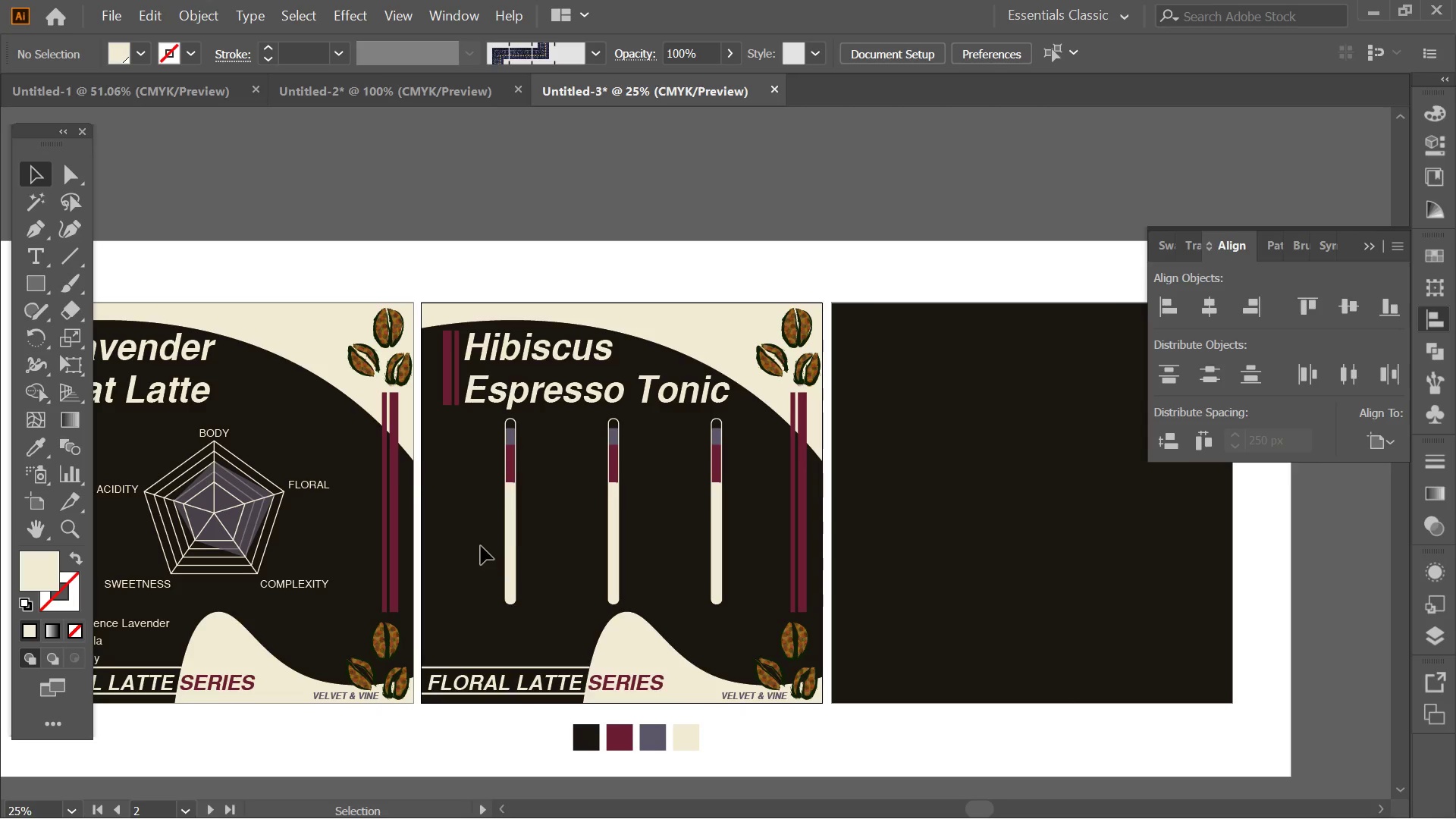 
hold_key(key=Space, duration=0.77)
 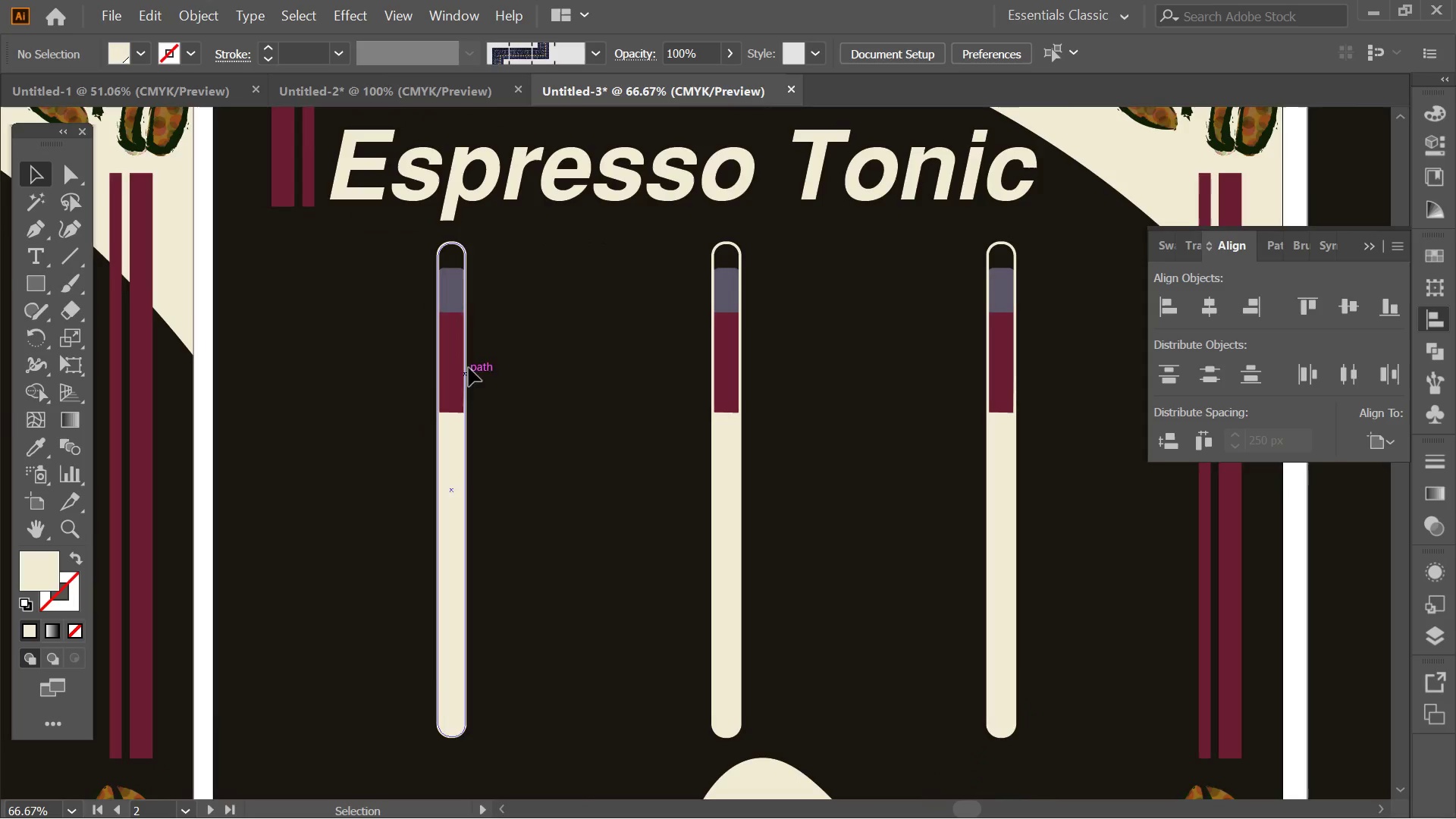 
scroll: coordinate [521, 548], scroll_direction: none, amount: 0.0
 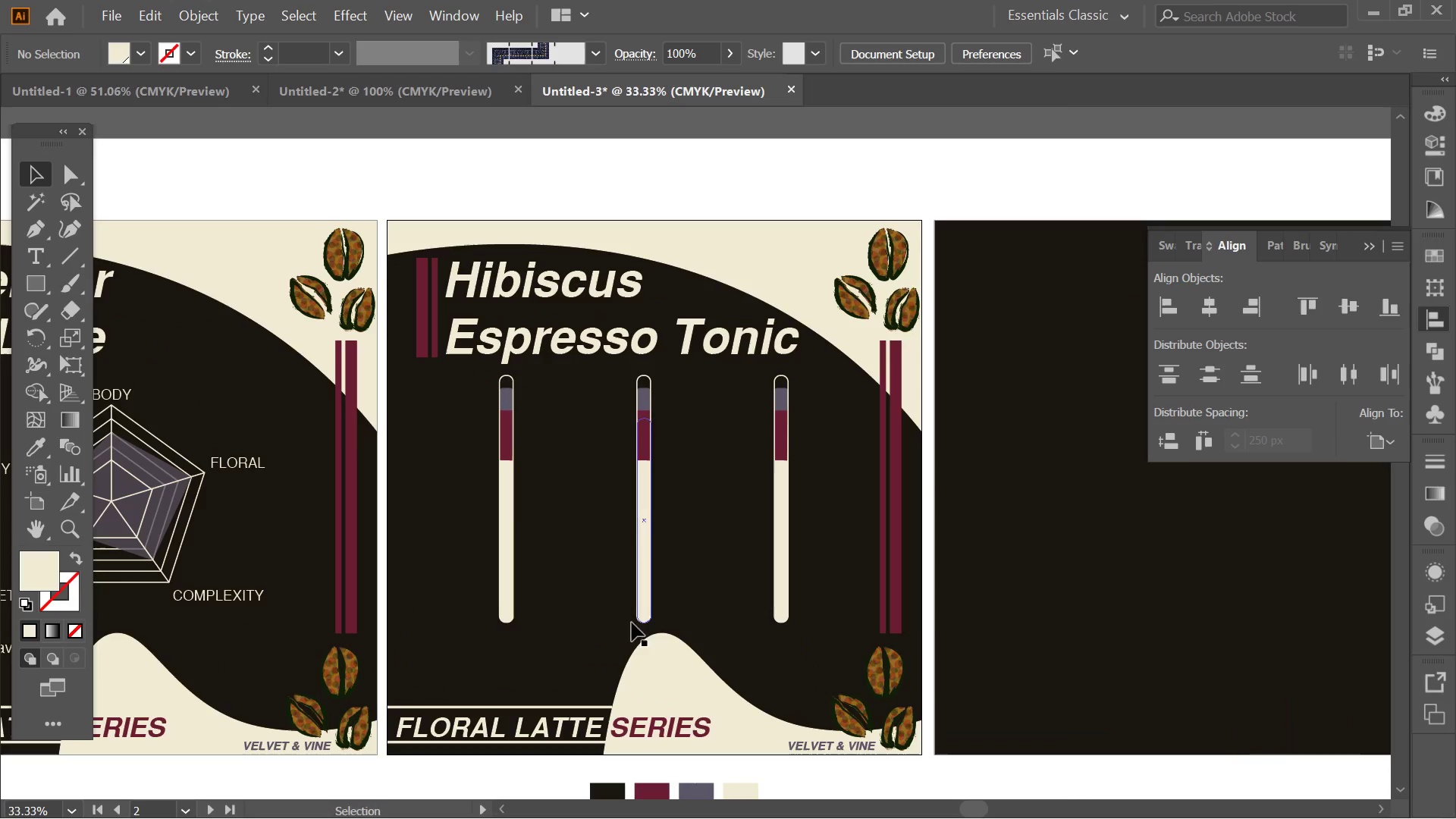 
left_click_drag(start_coordinate=[554, 577], to_coordinate=[475, 533])
 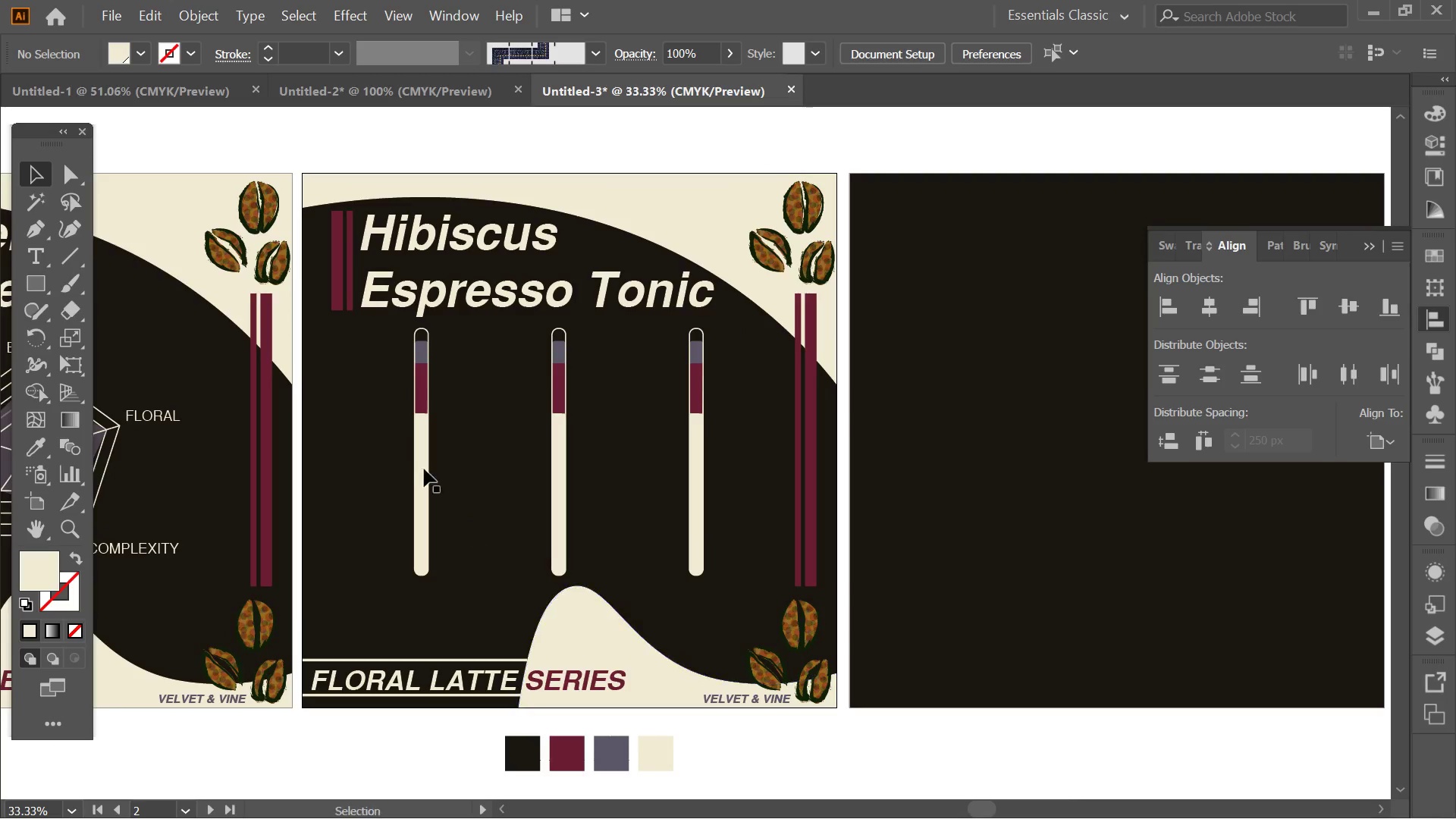 
key(Alt+AltLeft)
 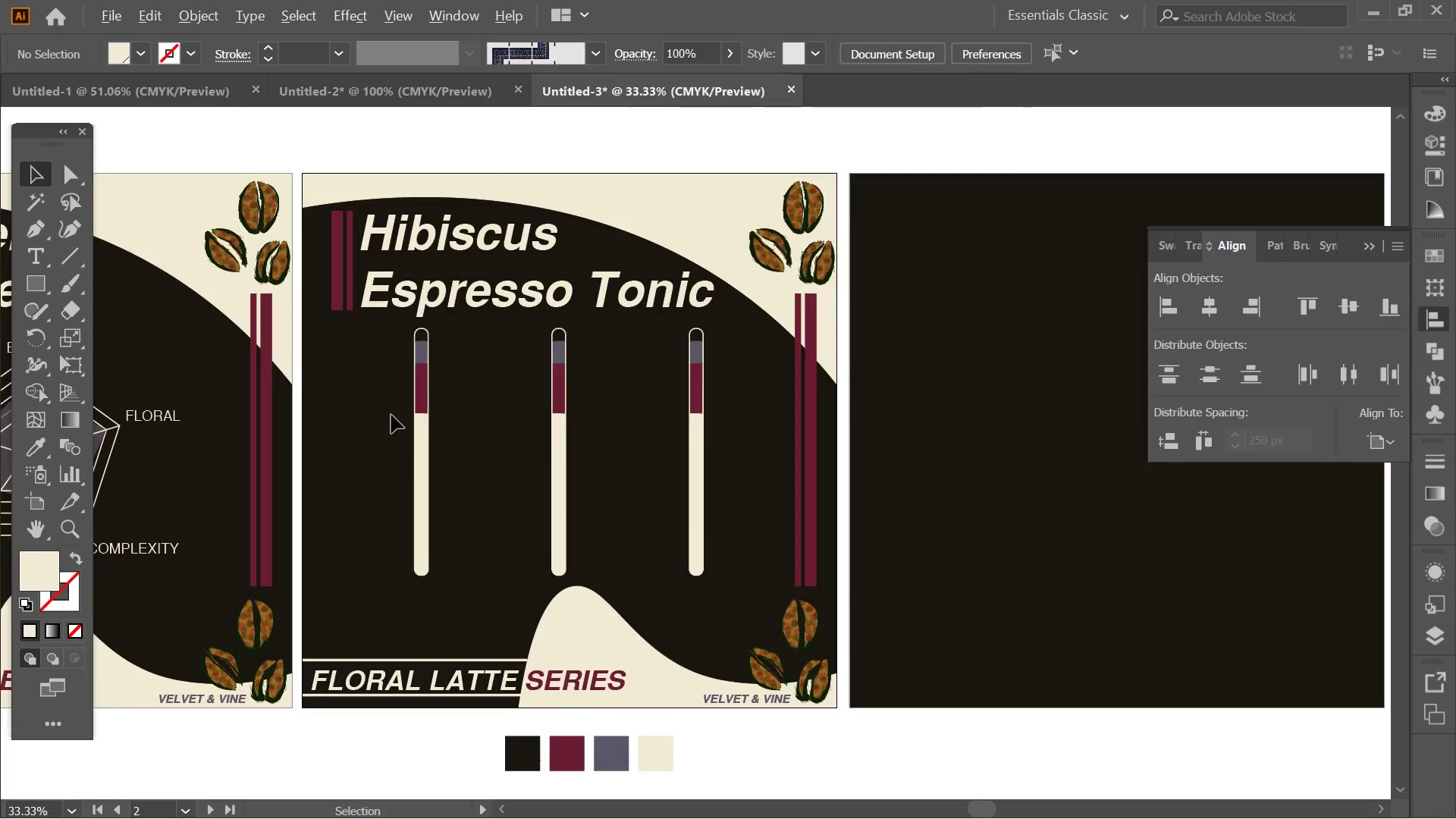 
scroll: coordinate [391, 415], scroll_direction: up, amount: 2.0
 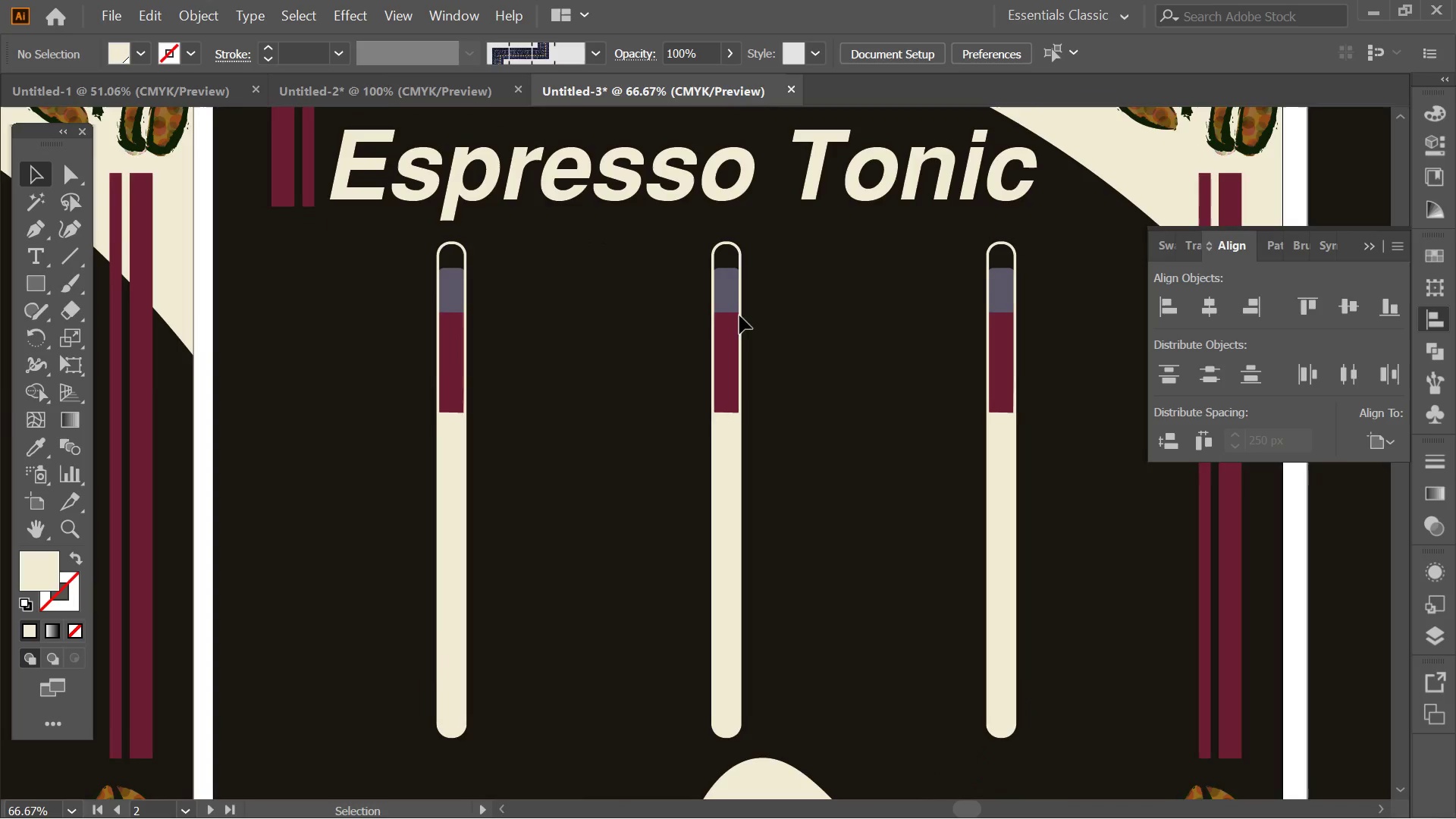 
left_click([721, 309])
 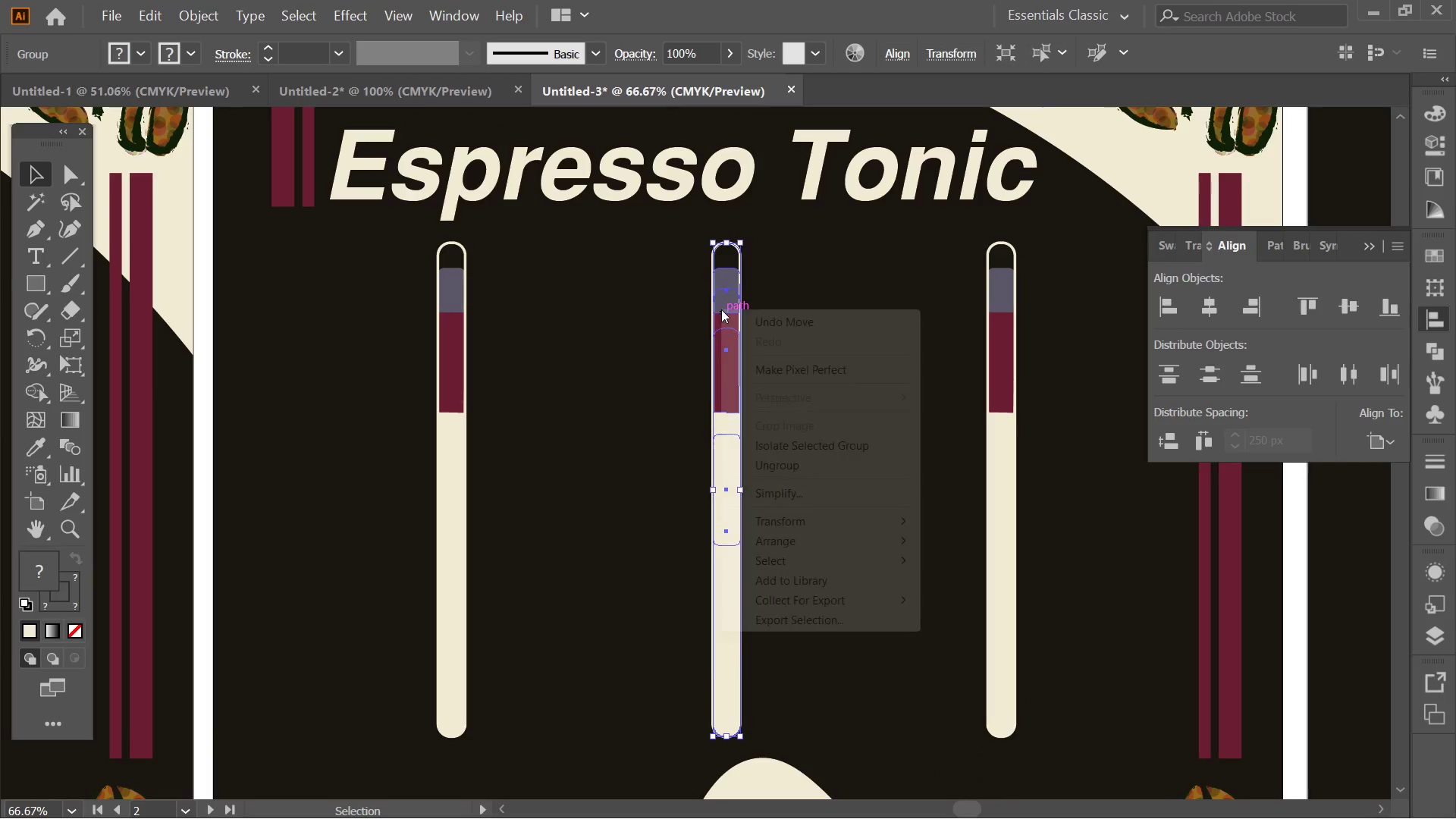 
right_click([721, 309])
 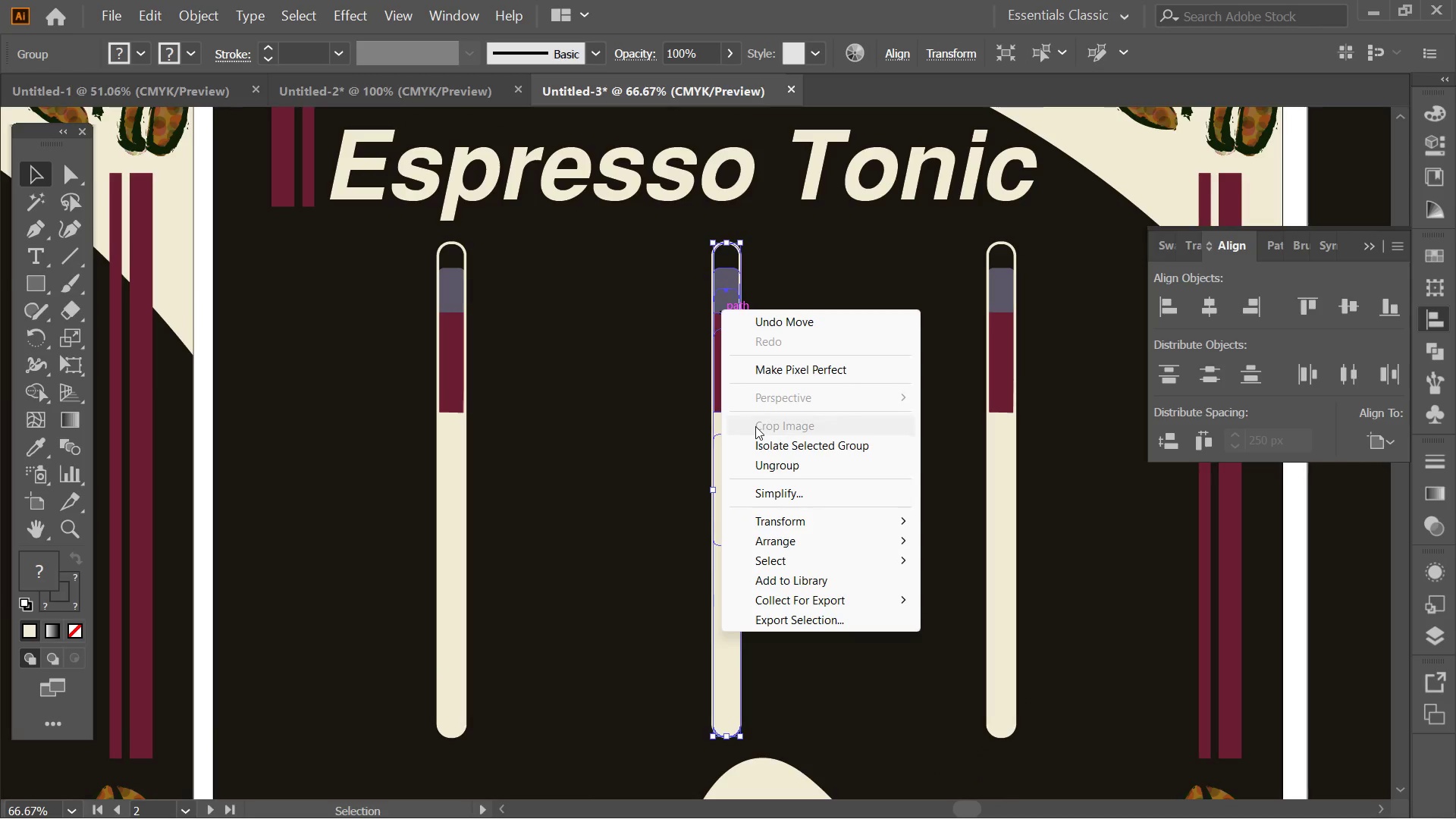 
left_click([788, 284])
 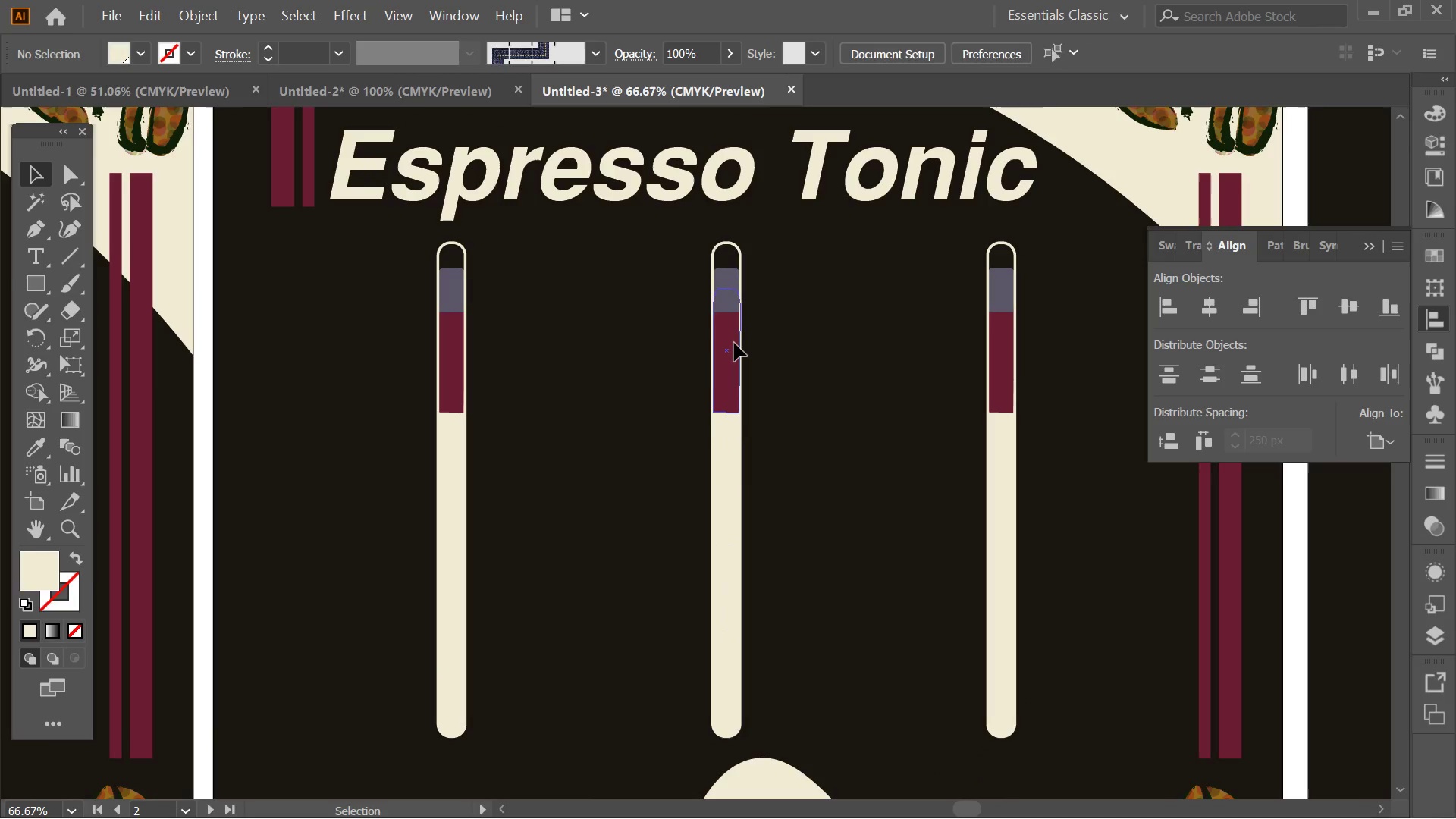 
double_click([734, 343])
 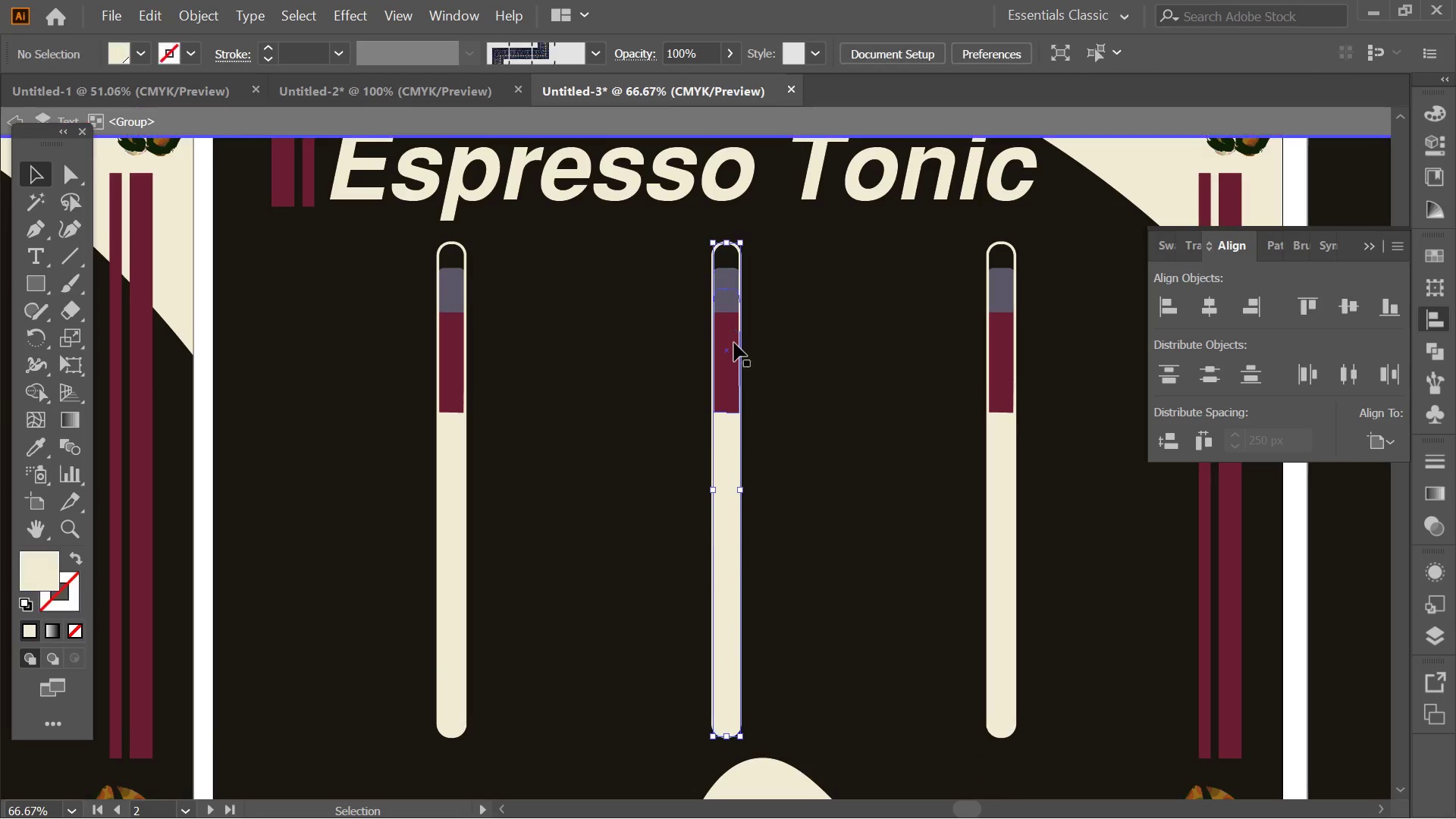 
triple_click([734, 343])
 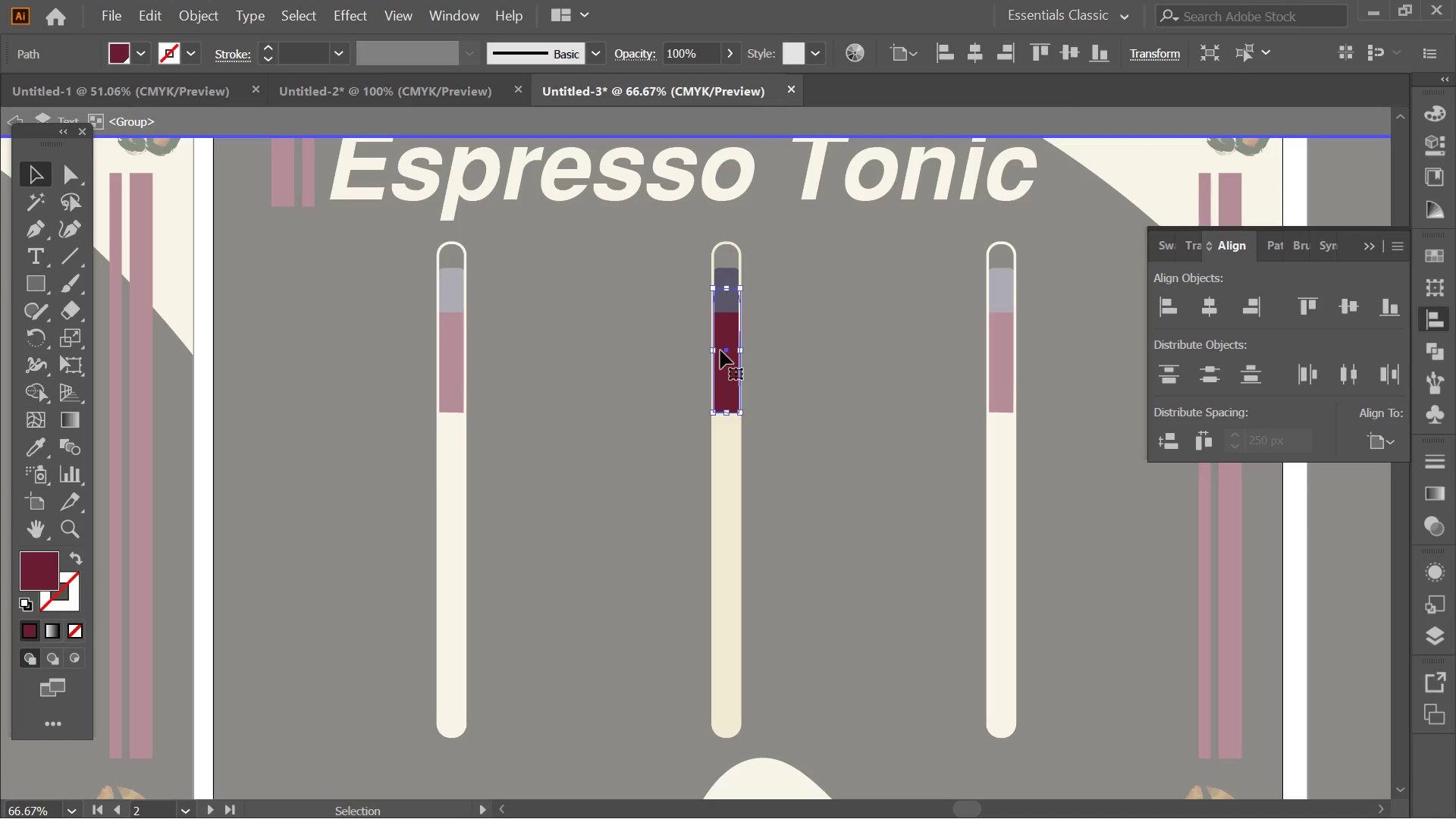 
left_click([720, 350])
 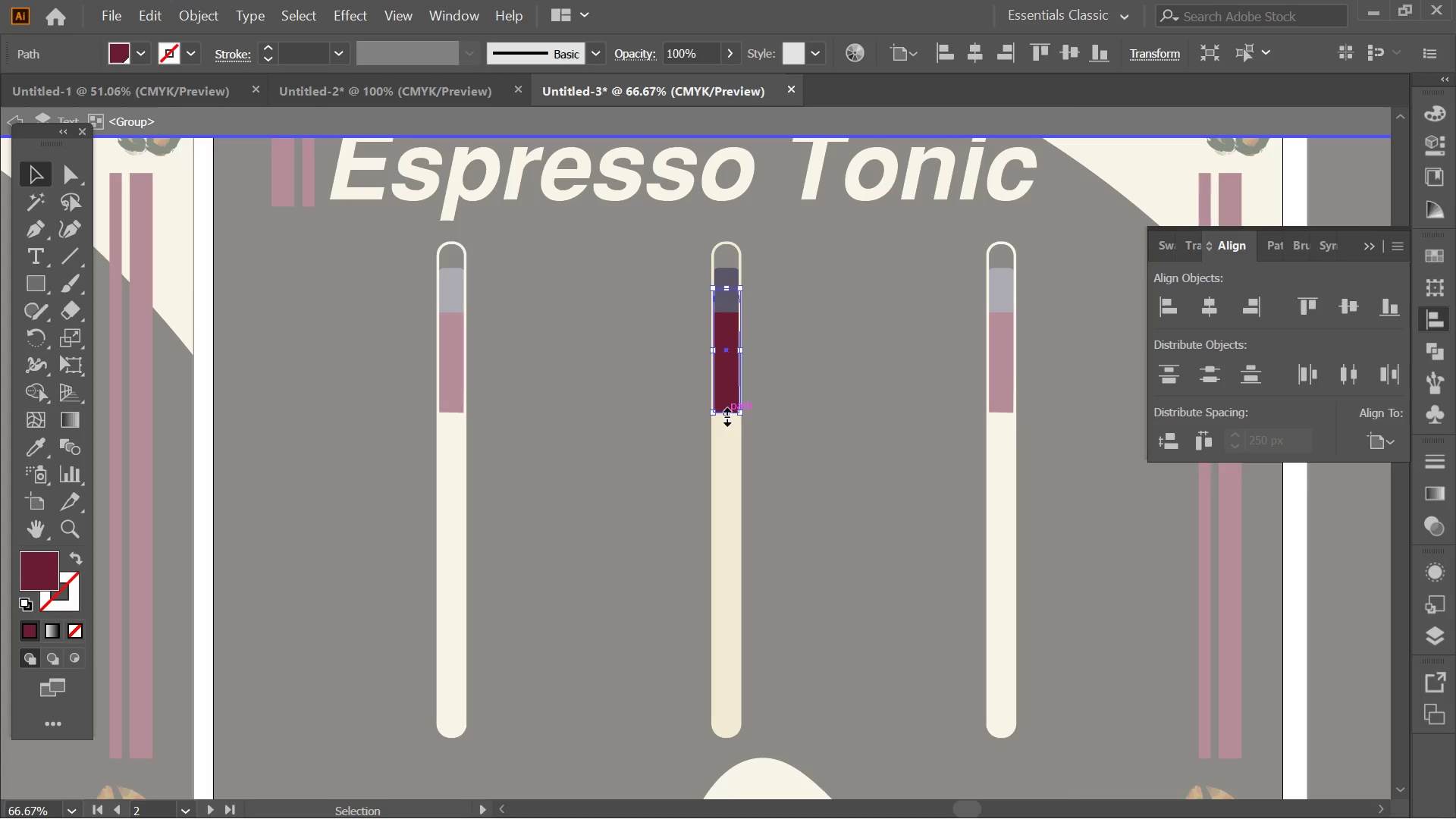 
left_click_drag(start_coordinate=[725, 415], to_coordinate=[722, 579])
 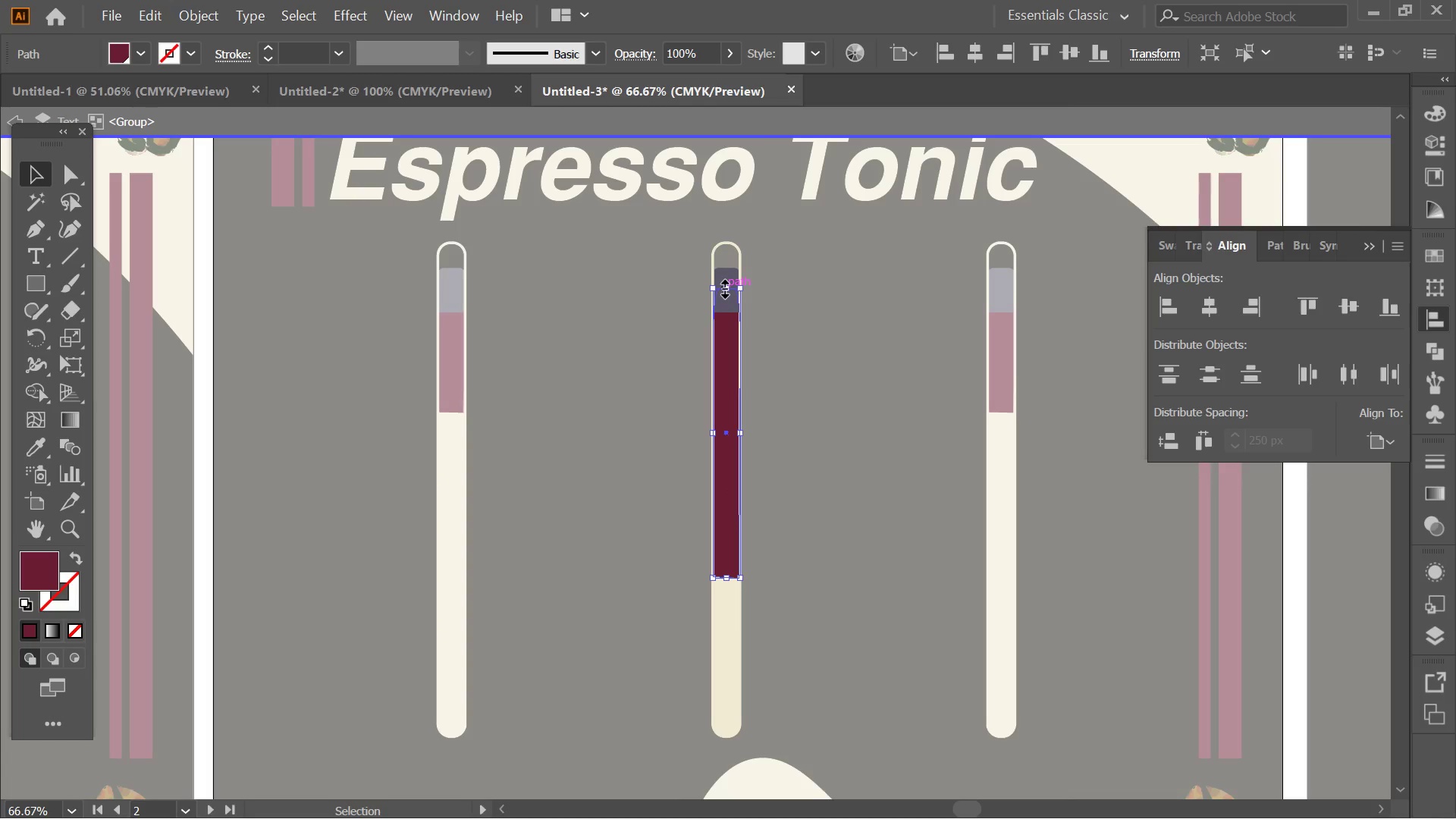 
left_click_drag(start_coordinate=[723, 287], to_coordinate=[717, 388])
 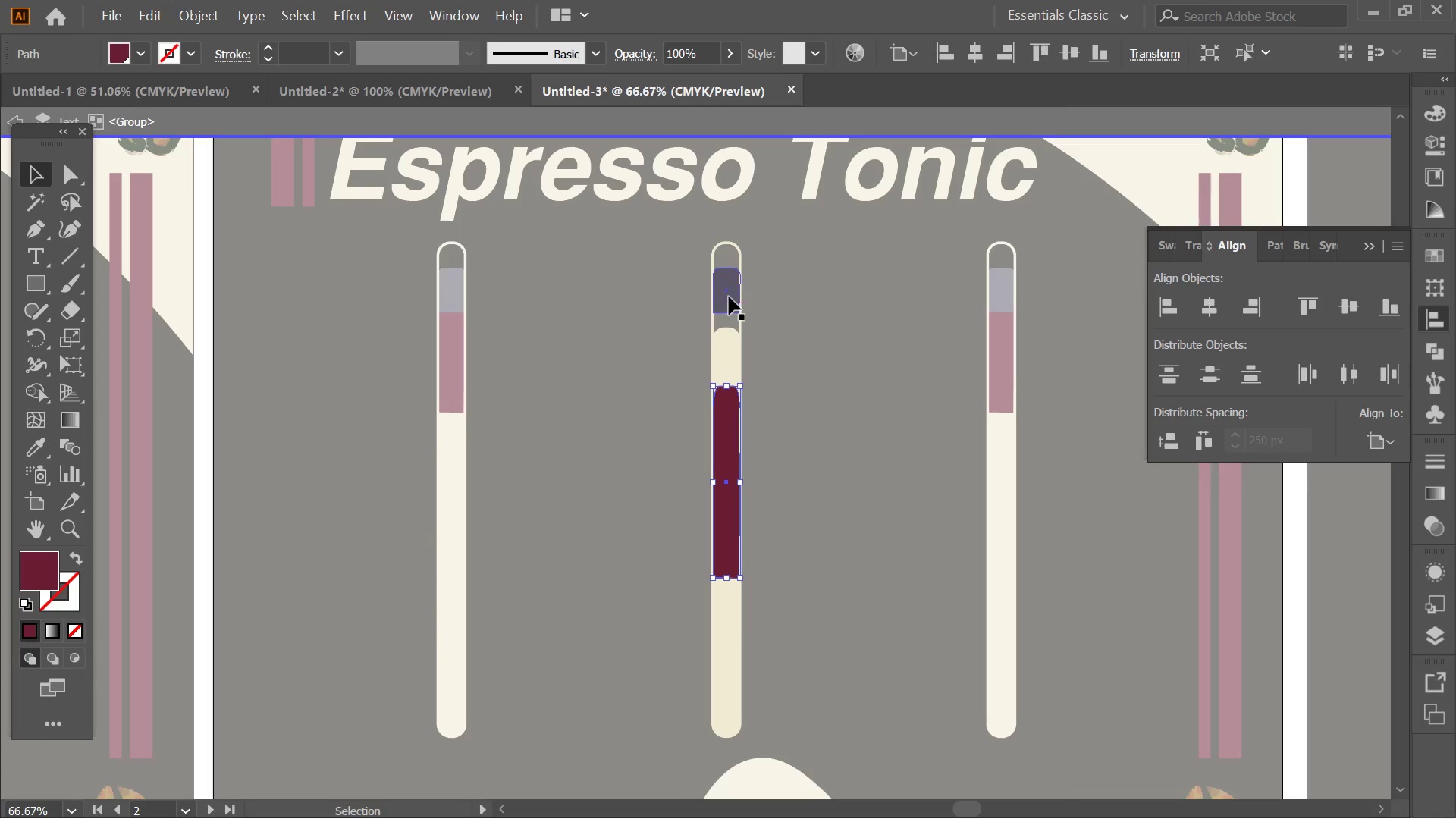 
left_click([729, 297])
 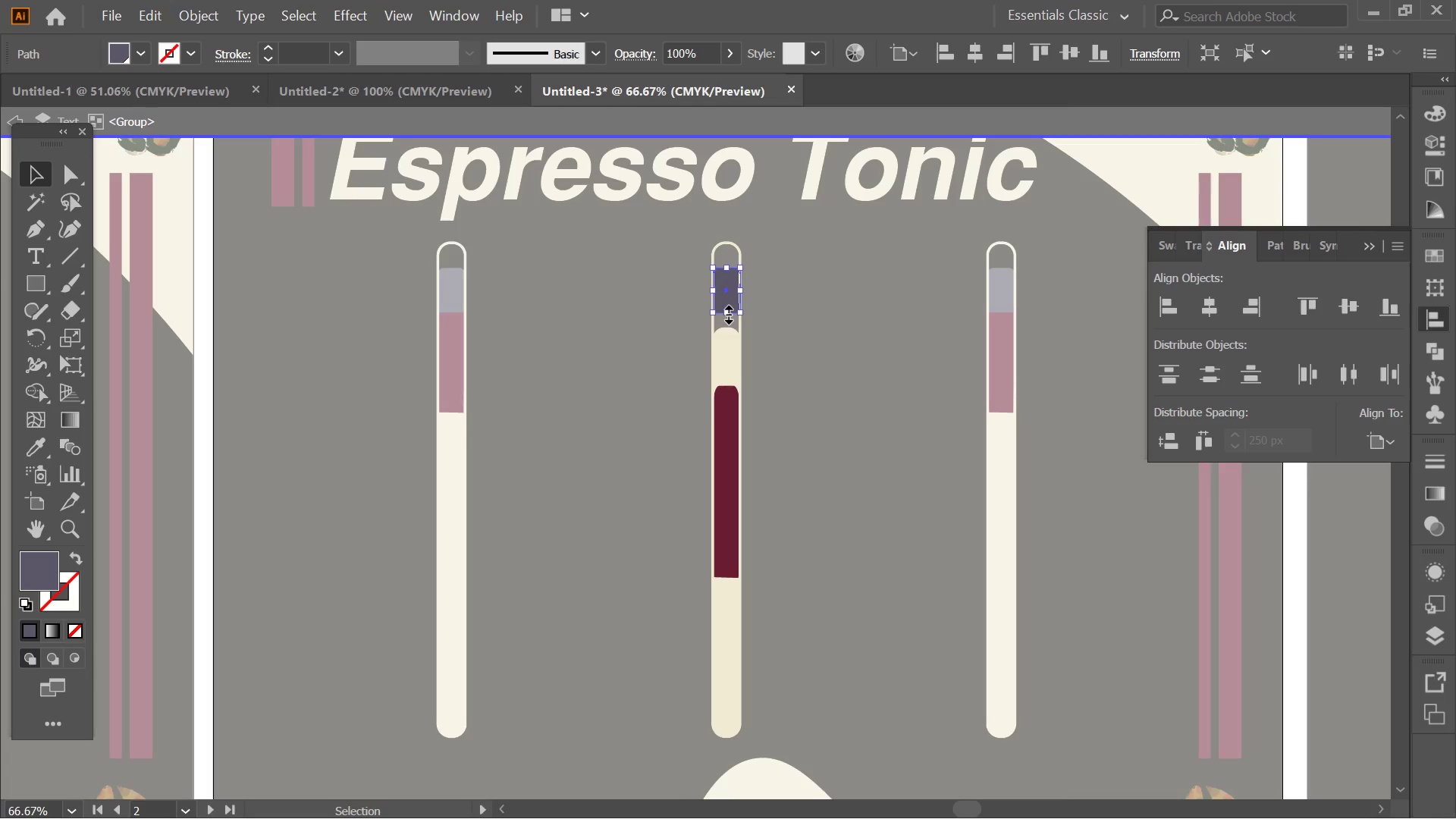 
left_click_drag(start_coordinate=[725, 311], to_coordinate=[721, 413])
 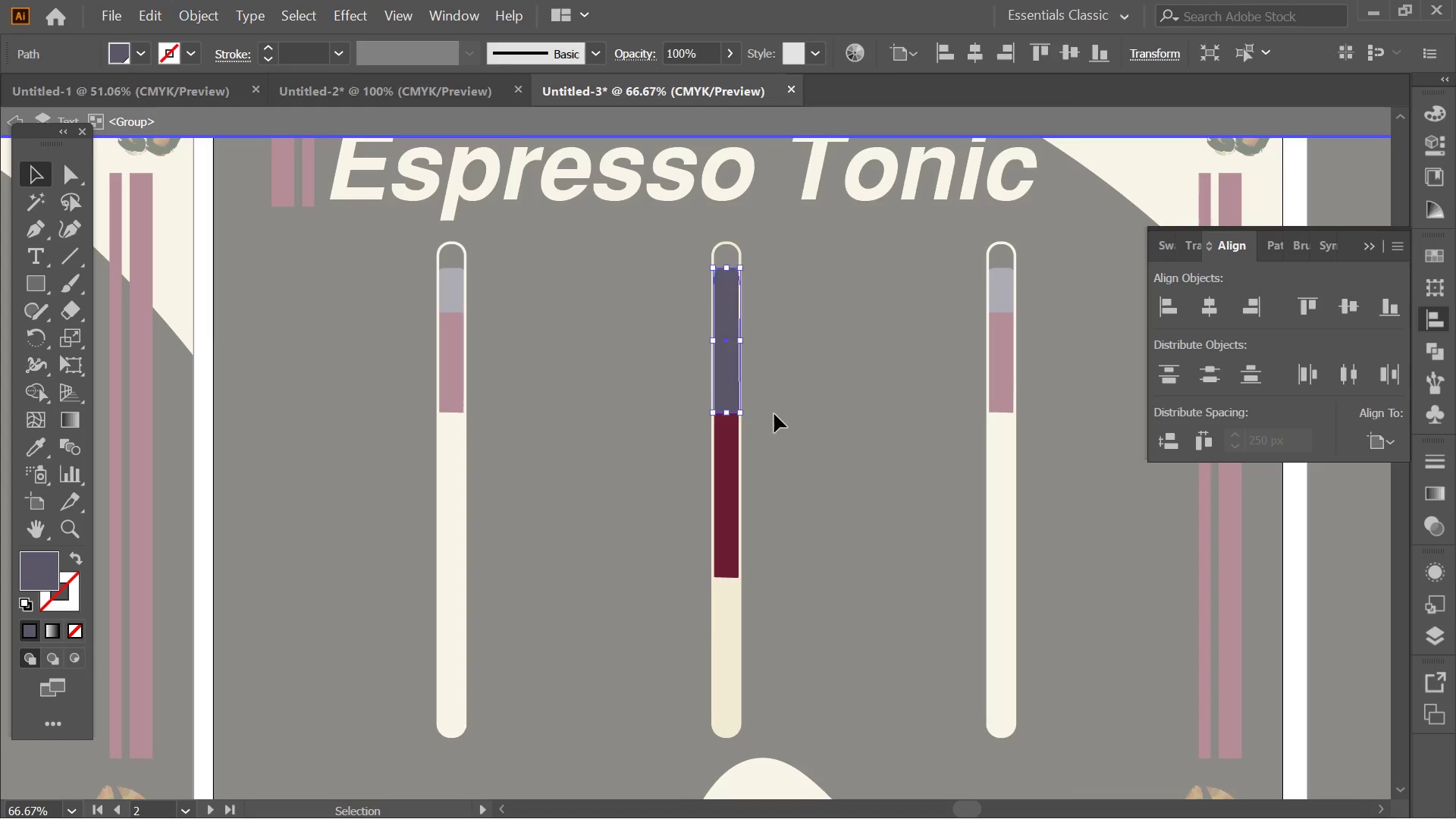 
double_click([774, 414])
 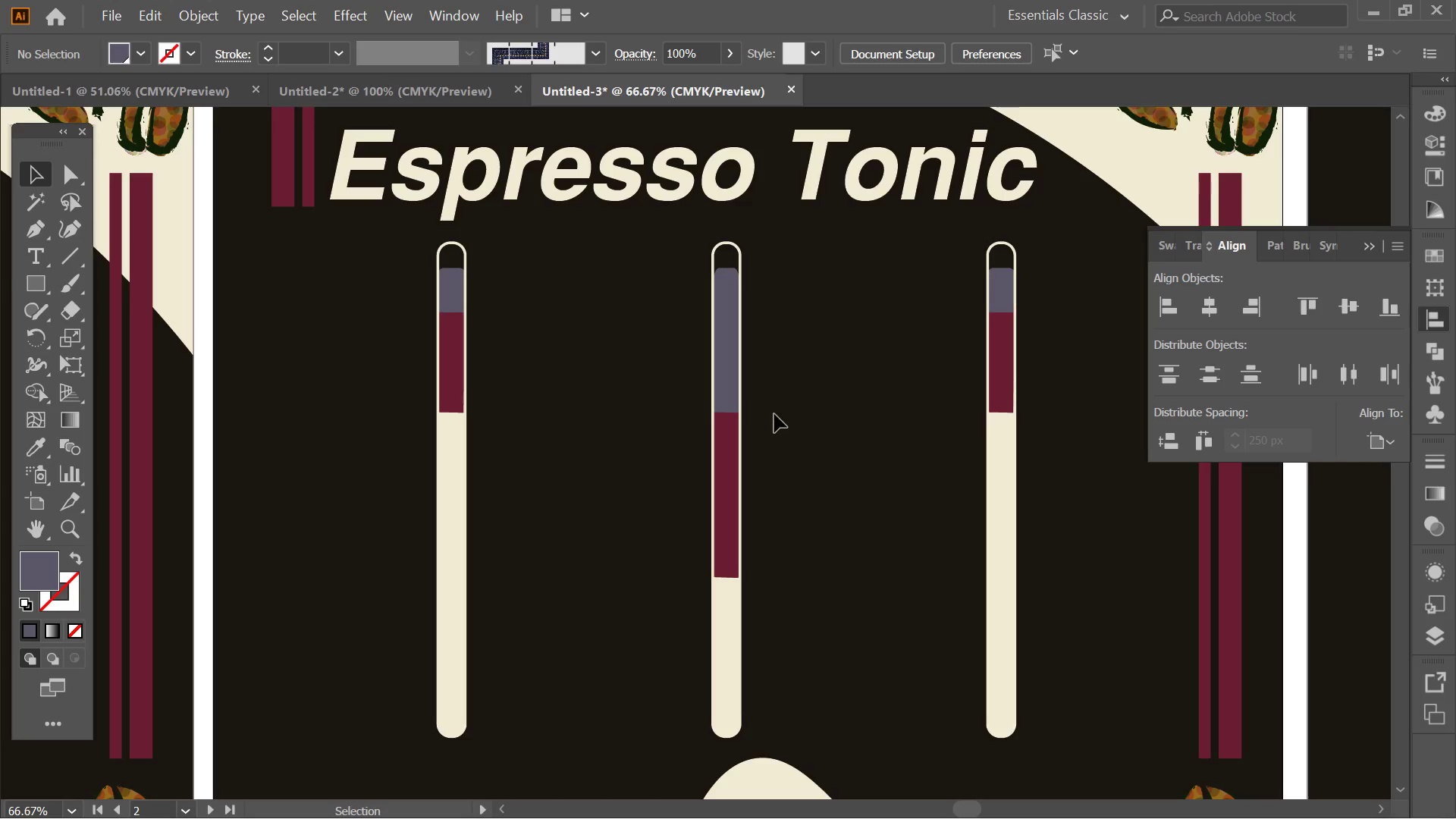 
key(Alt+AltLeft)
 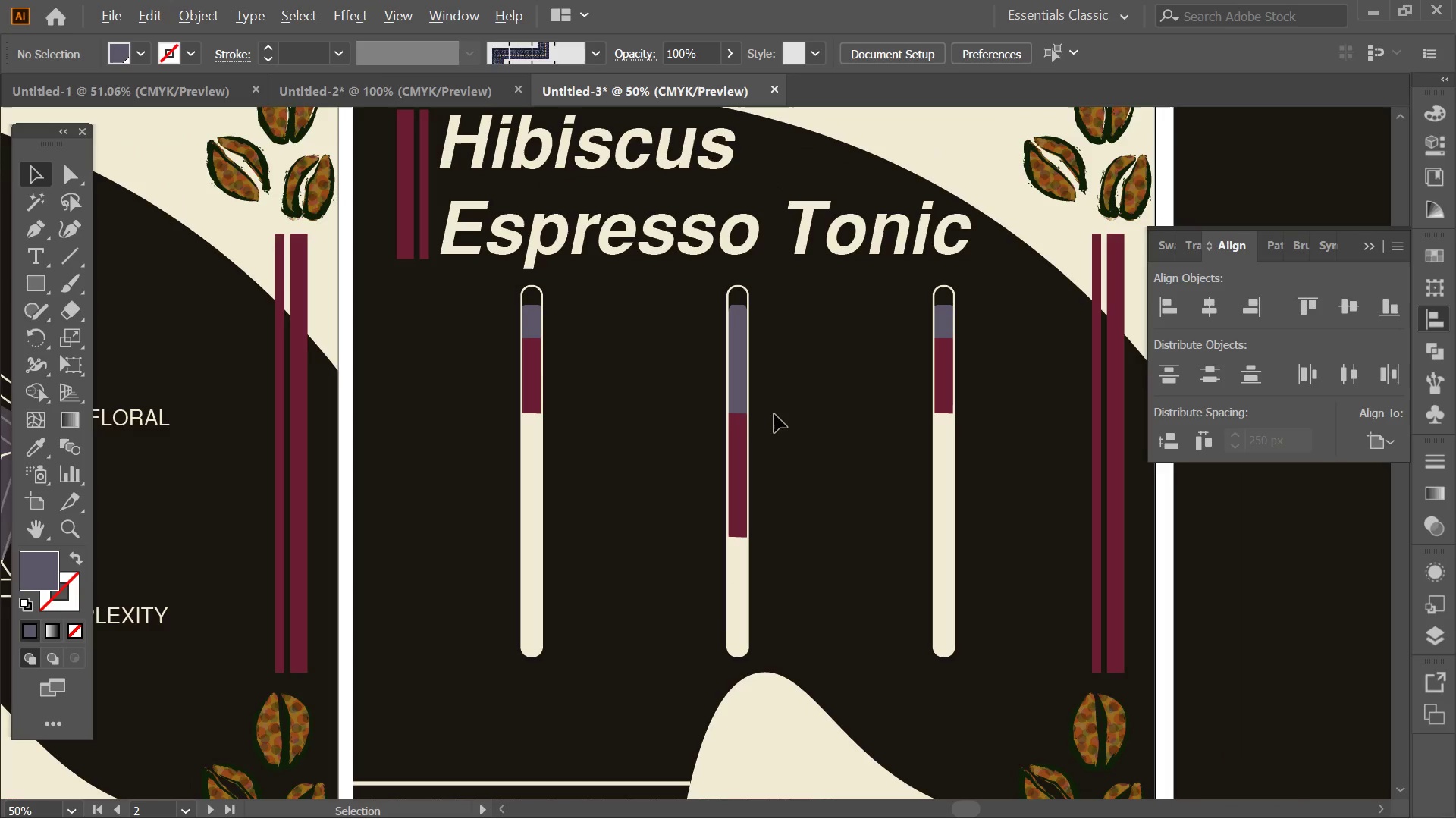 
hold_key(key=Space, duration=0.5)
 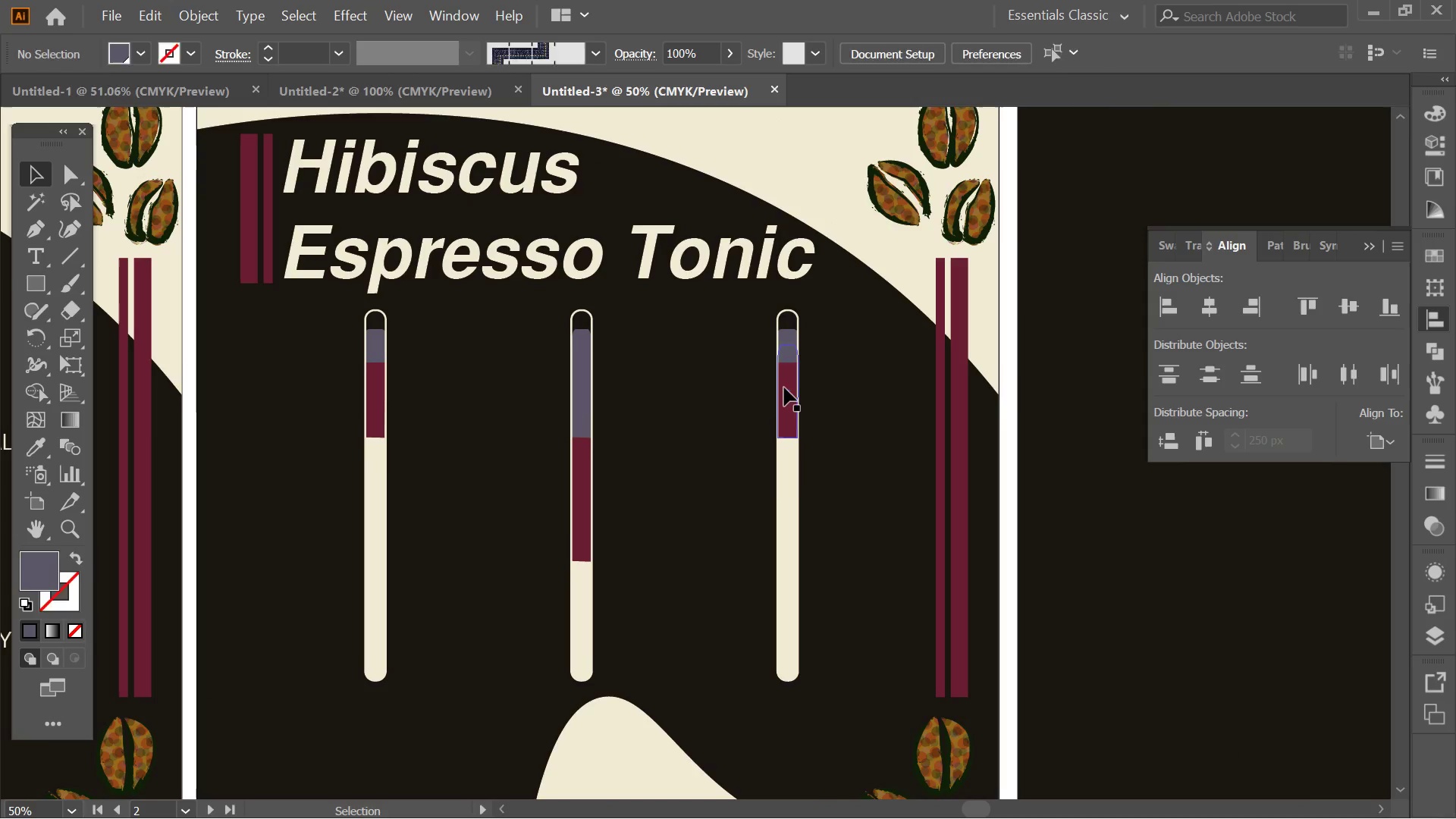 
left_click_drag(start_coordinate=[852, 428], to_coordinate=[700, 451])
 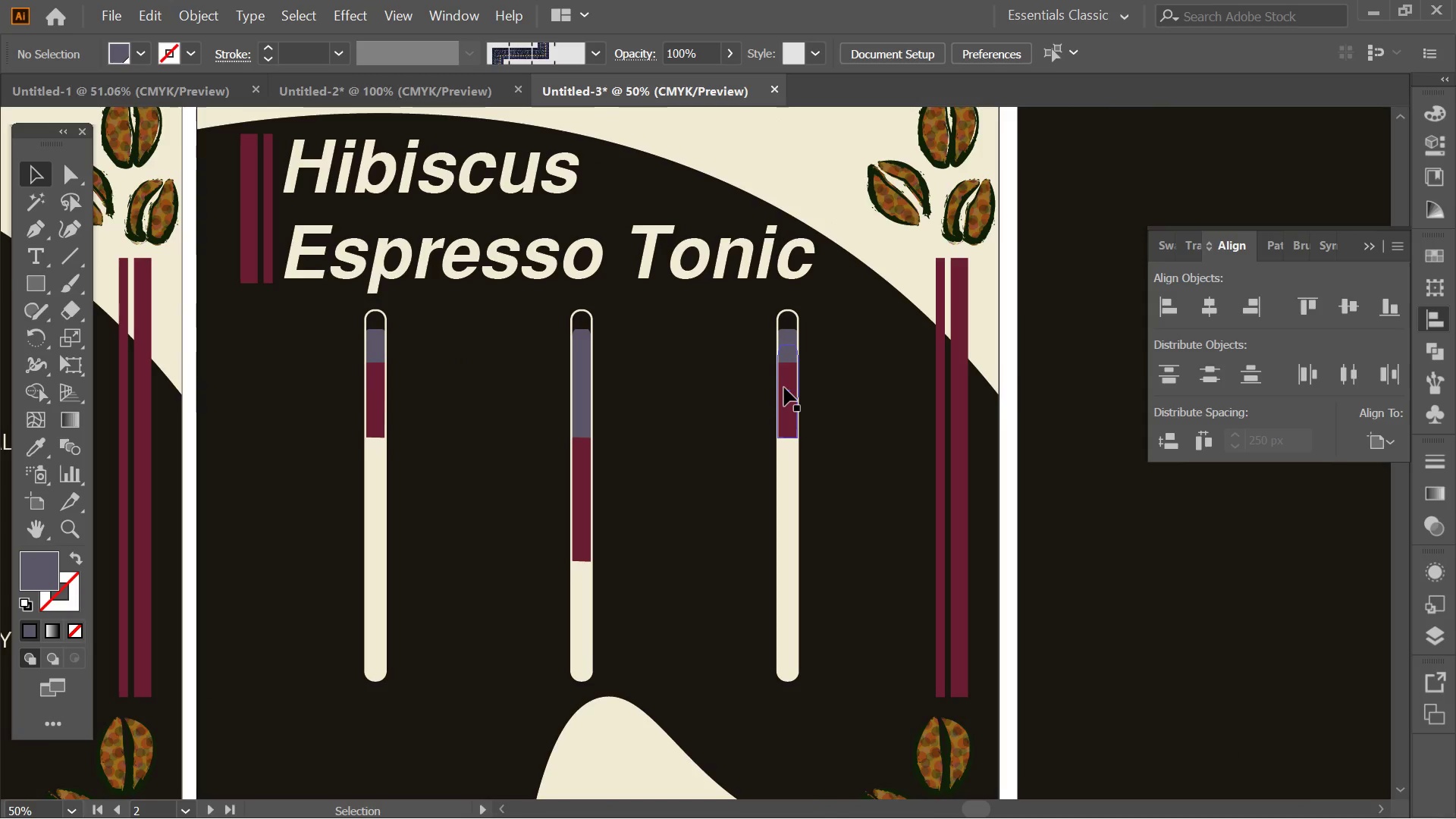 
scroll: coordinate [774, 414], scroll_direction: none, amount: 0.0
 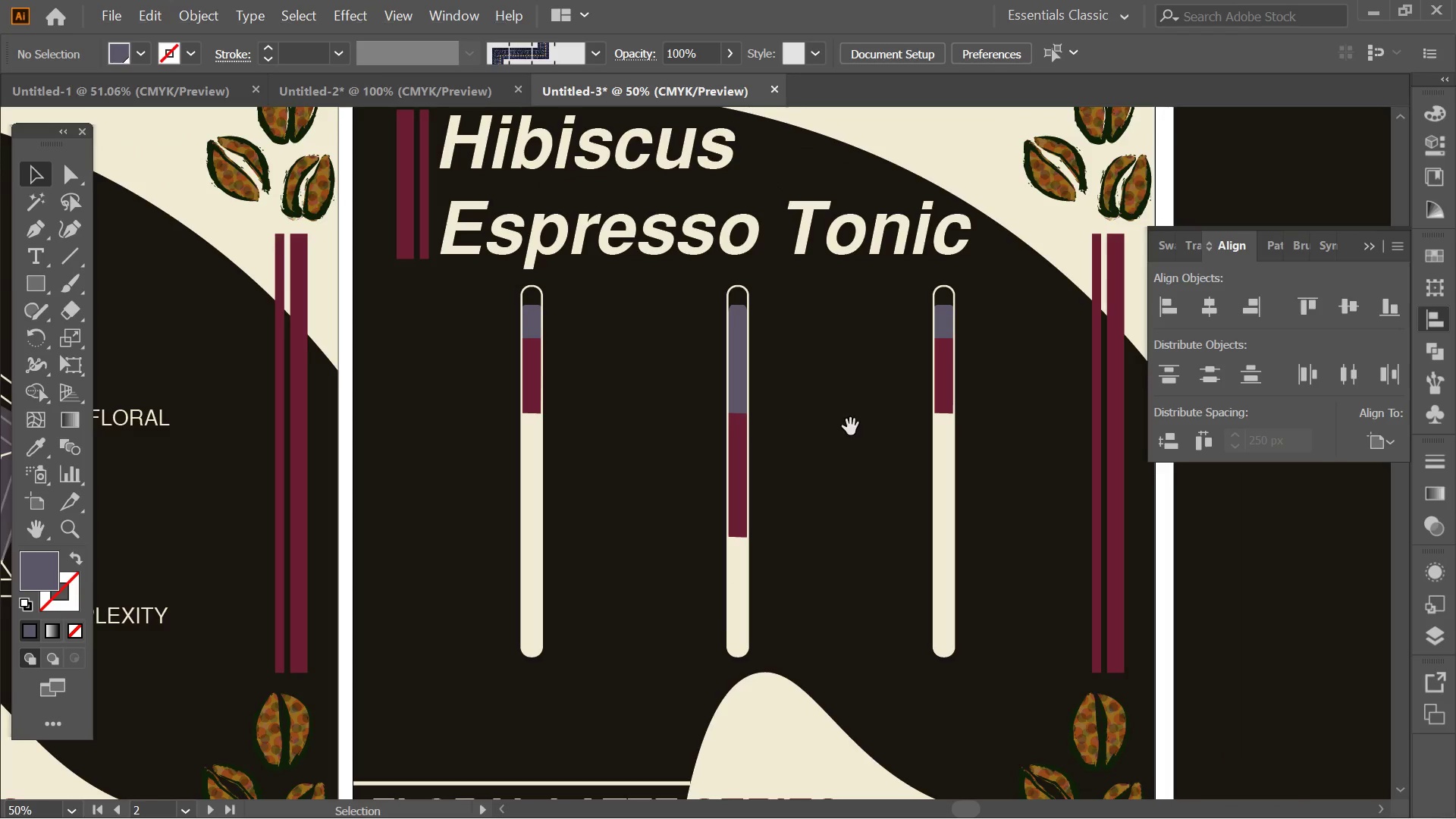 
left_click([784, 388])
 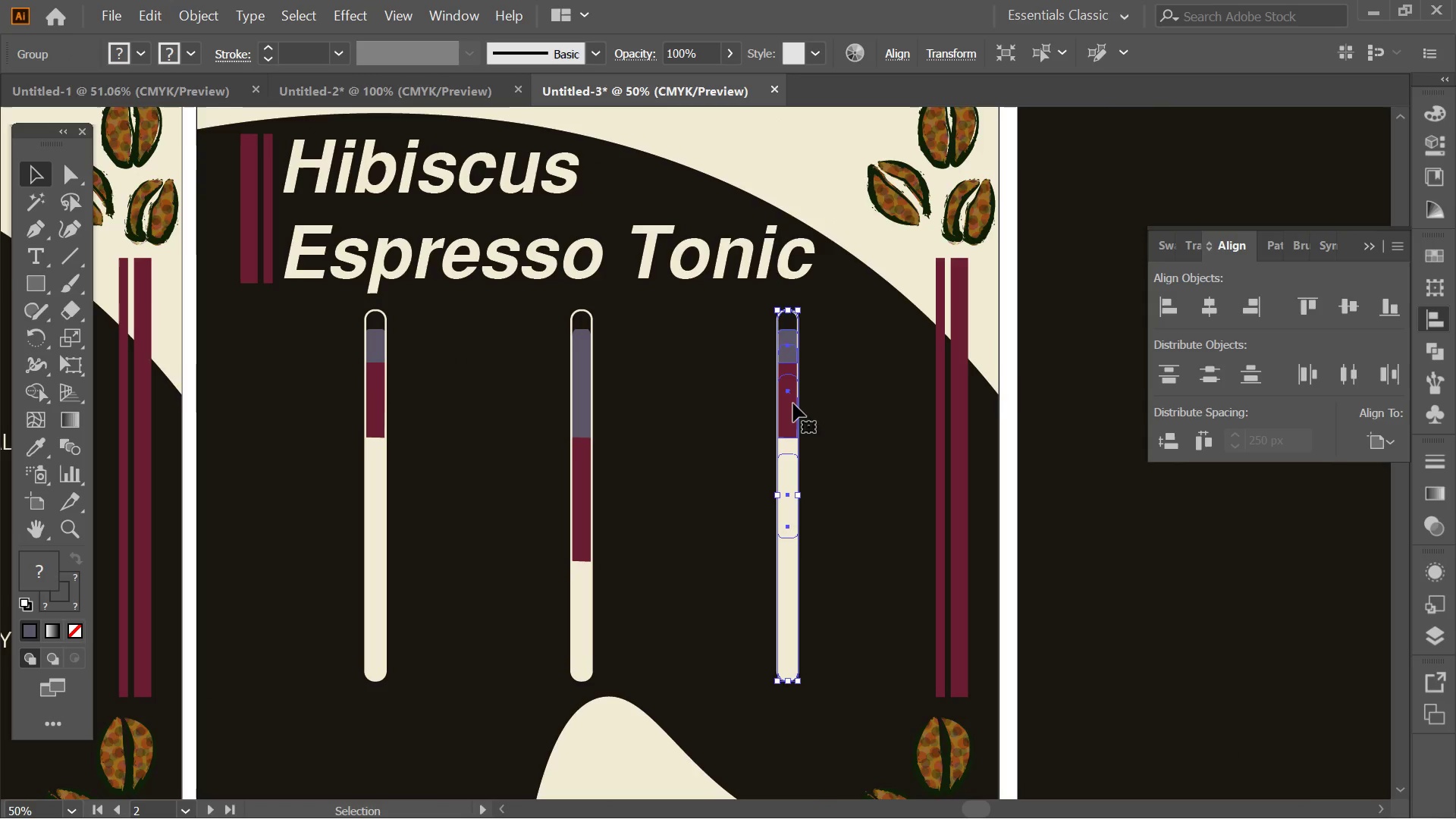 
double_click([793, 403])
 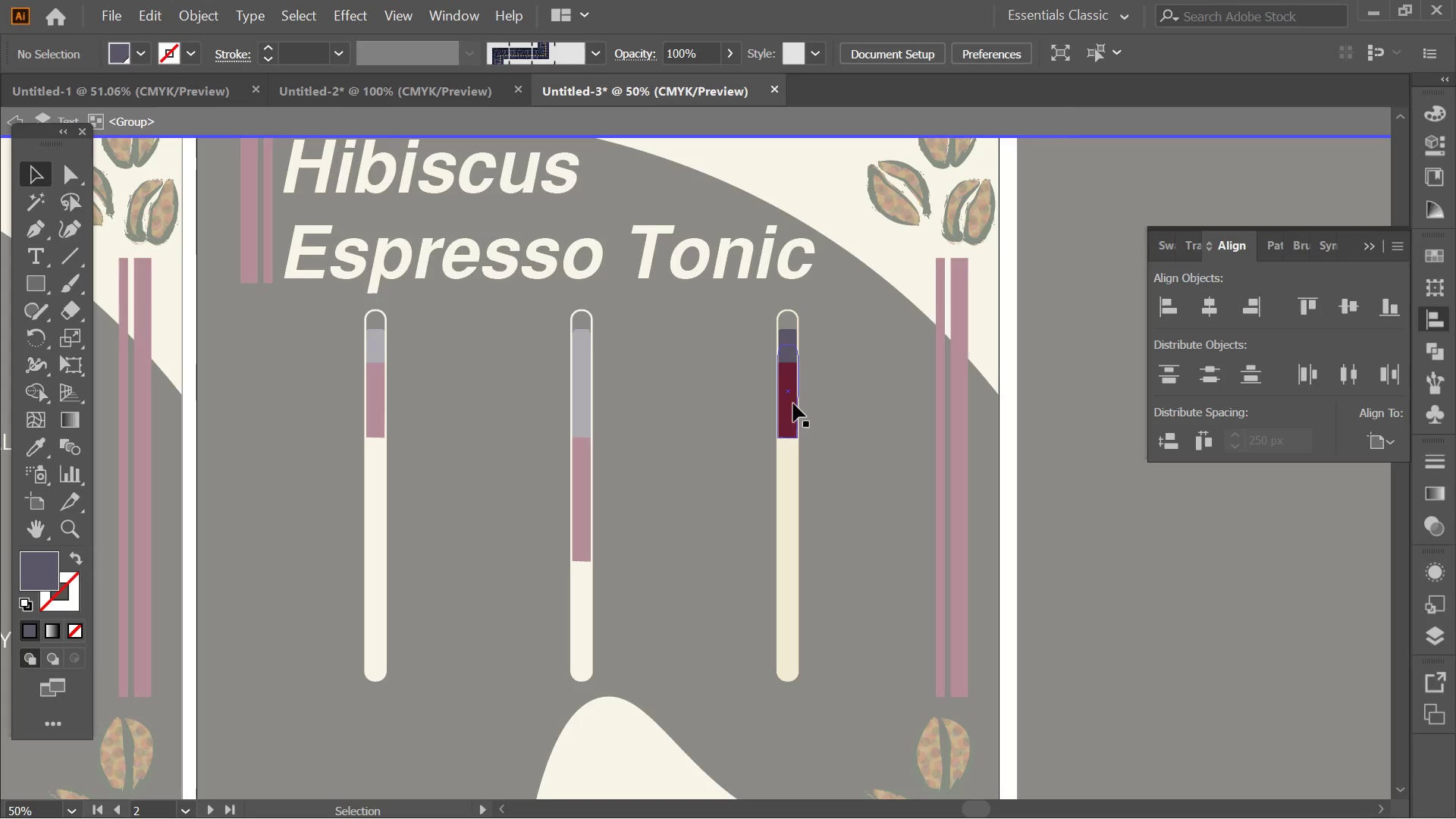 
triple_click([793, 403])
 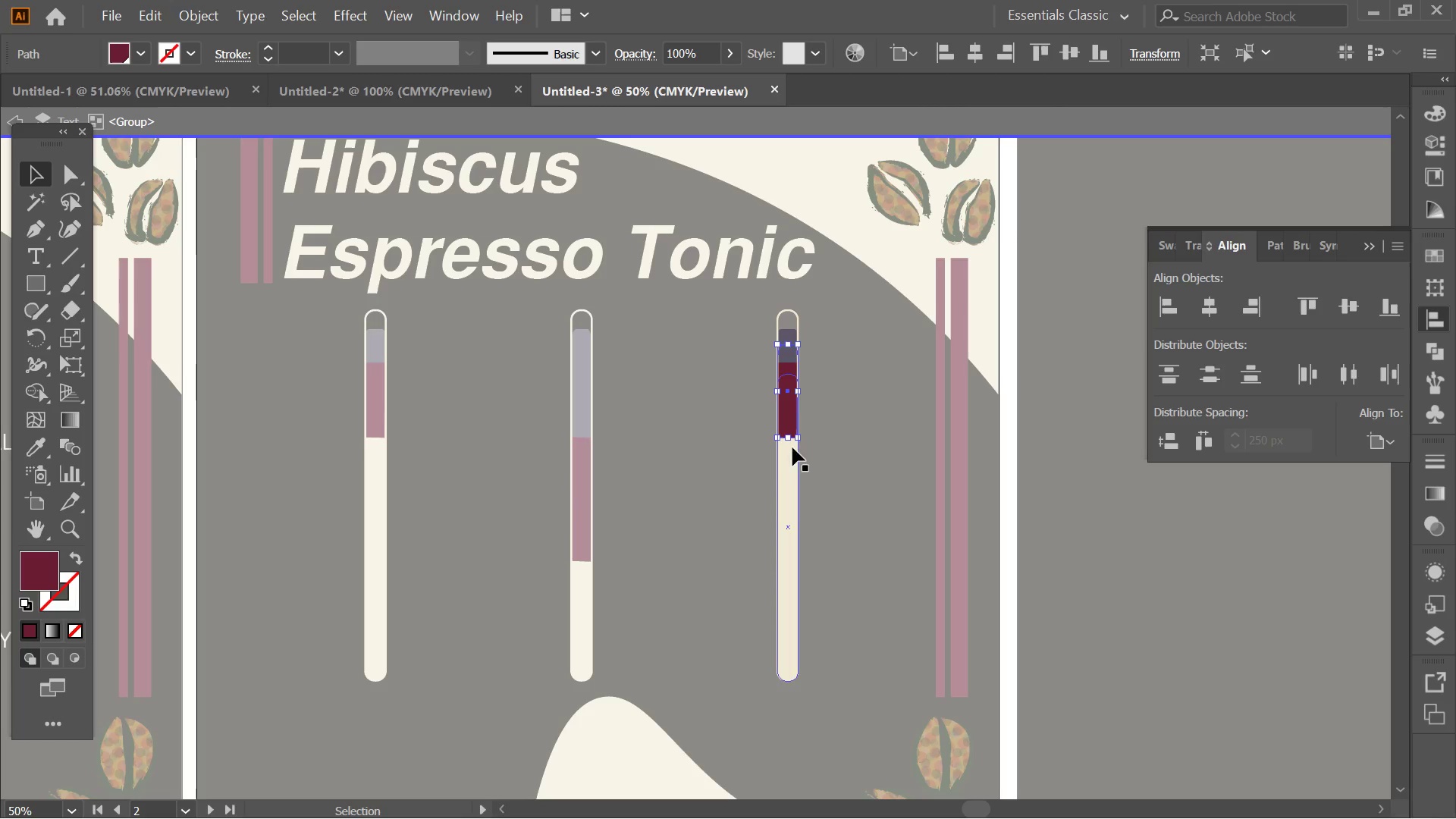 
left_click_drag(start_coordinate=[789, 436], to_coordinate=[787, 592])
 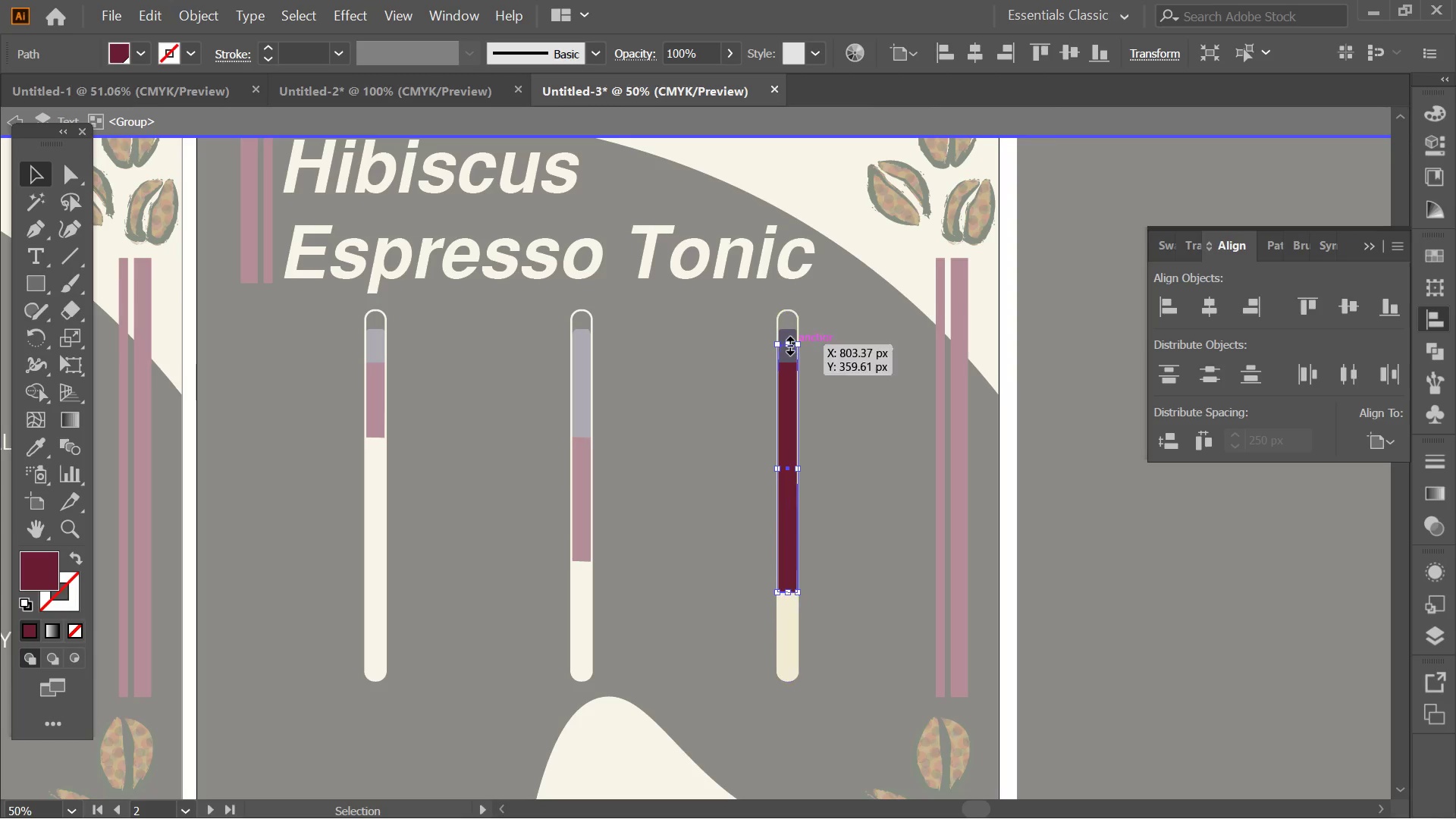 
left_click_drag(start_coordinate=[788, 344], to_coordinate=[782, 456])
 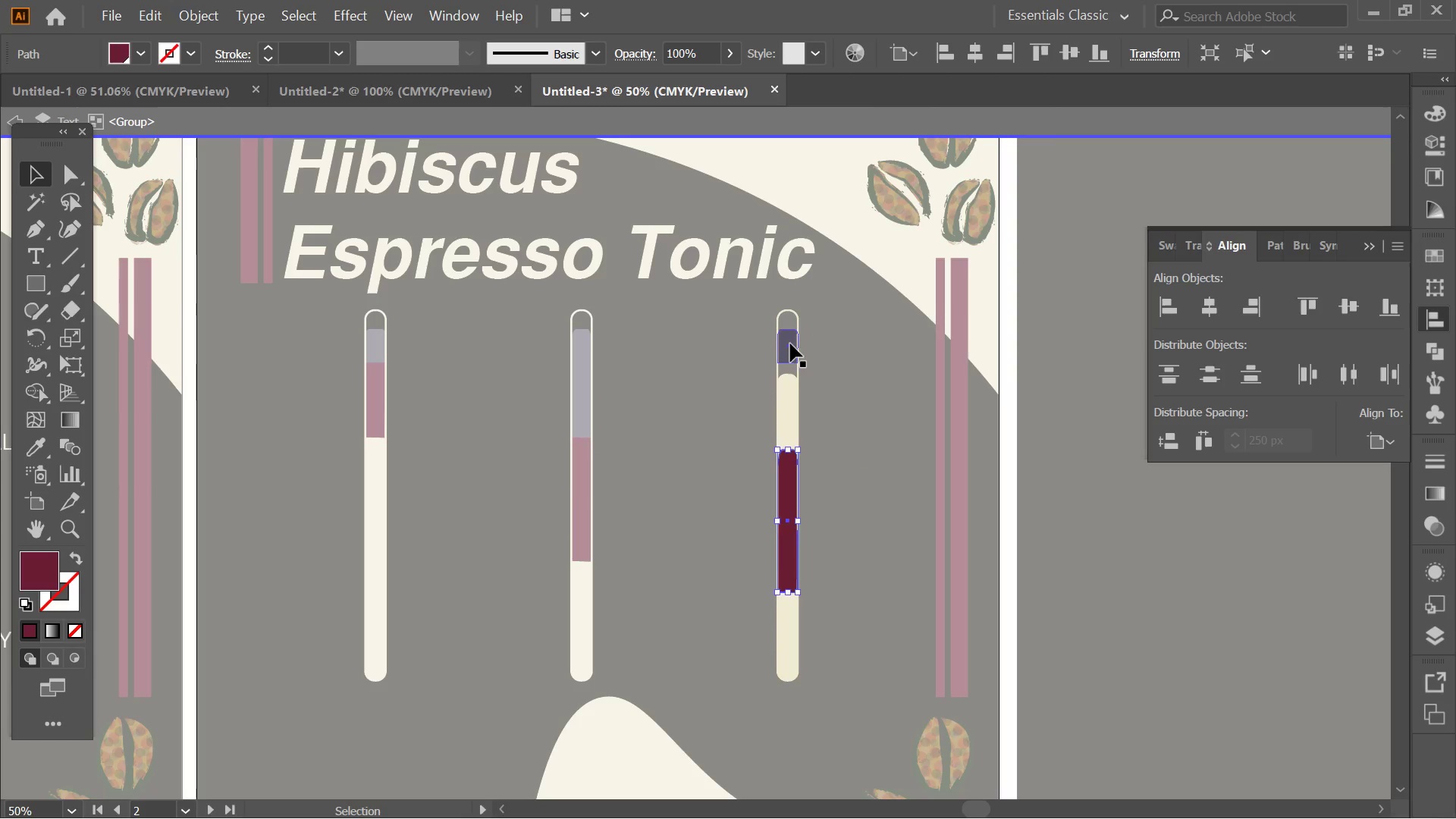 
left_click([790, 344])
 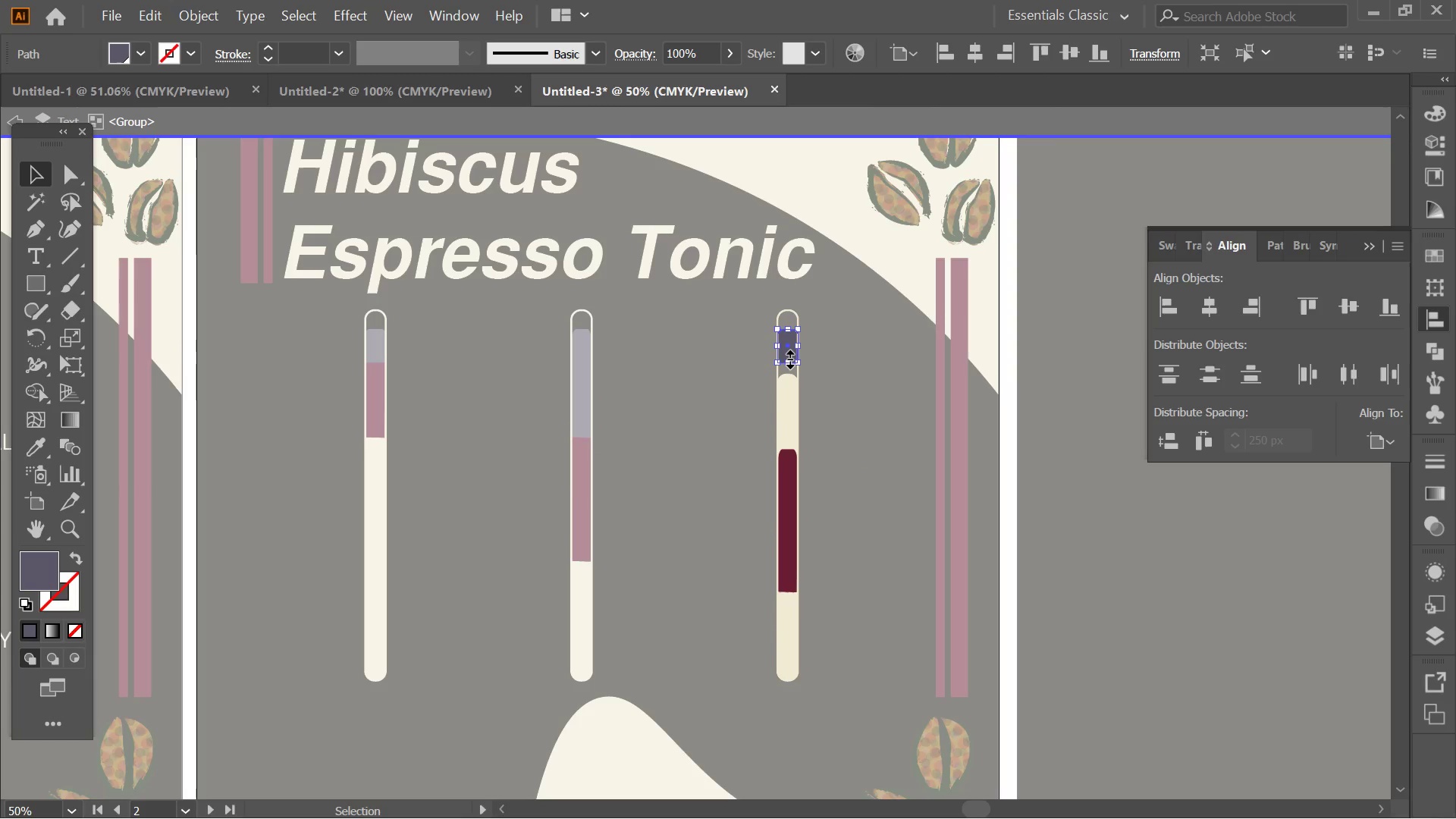 
left_click_drag(start_coordinate=[786, 359], to_coordinate=[780, 495])
 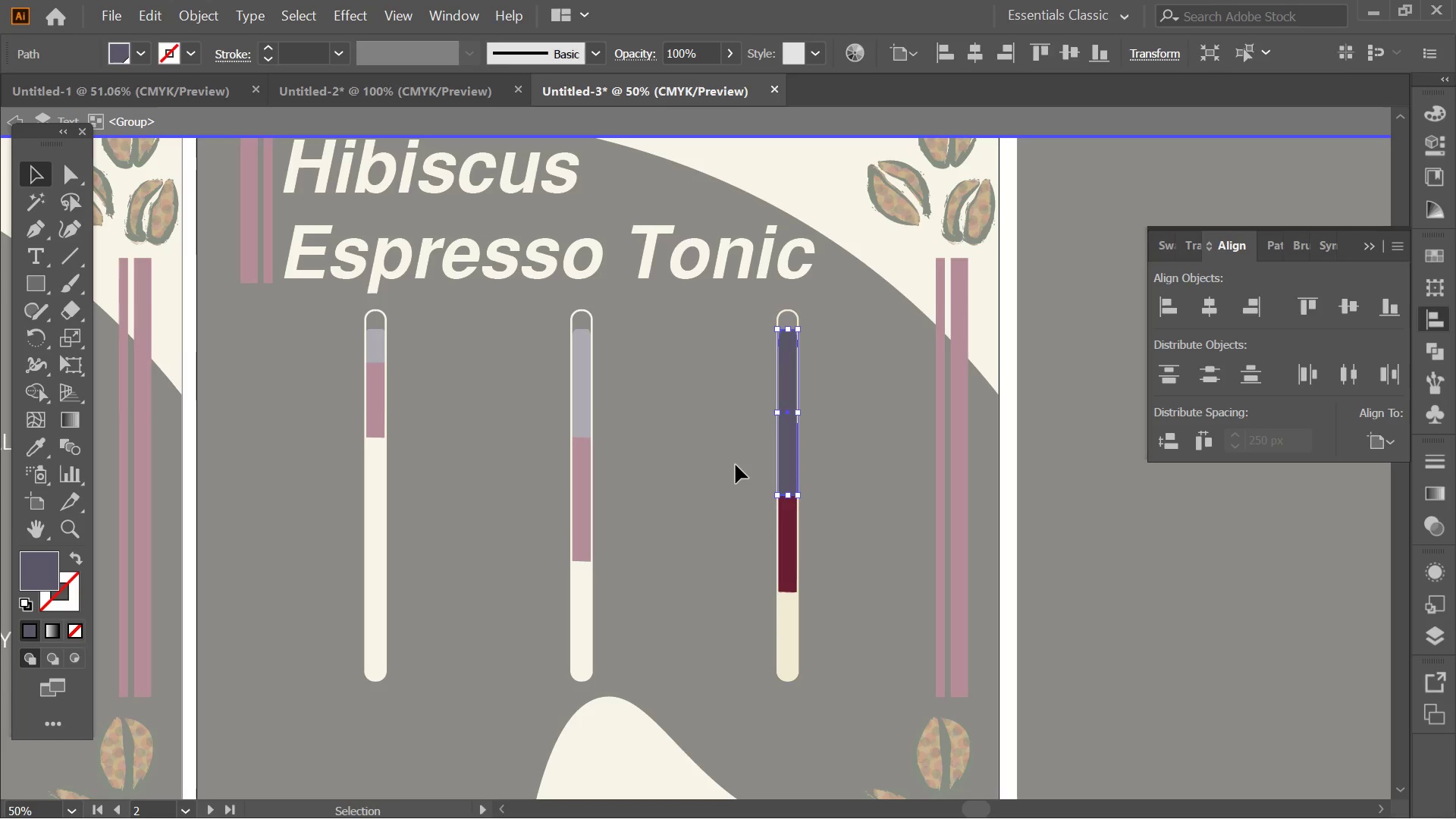 
left_click([736, 465])
 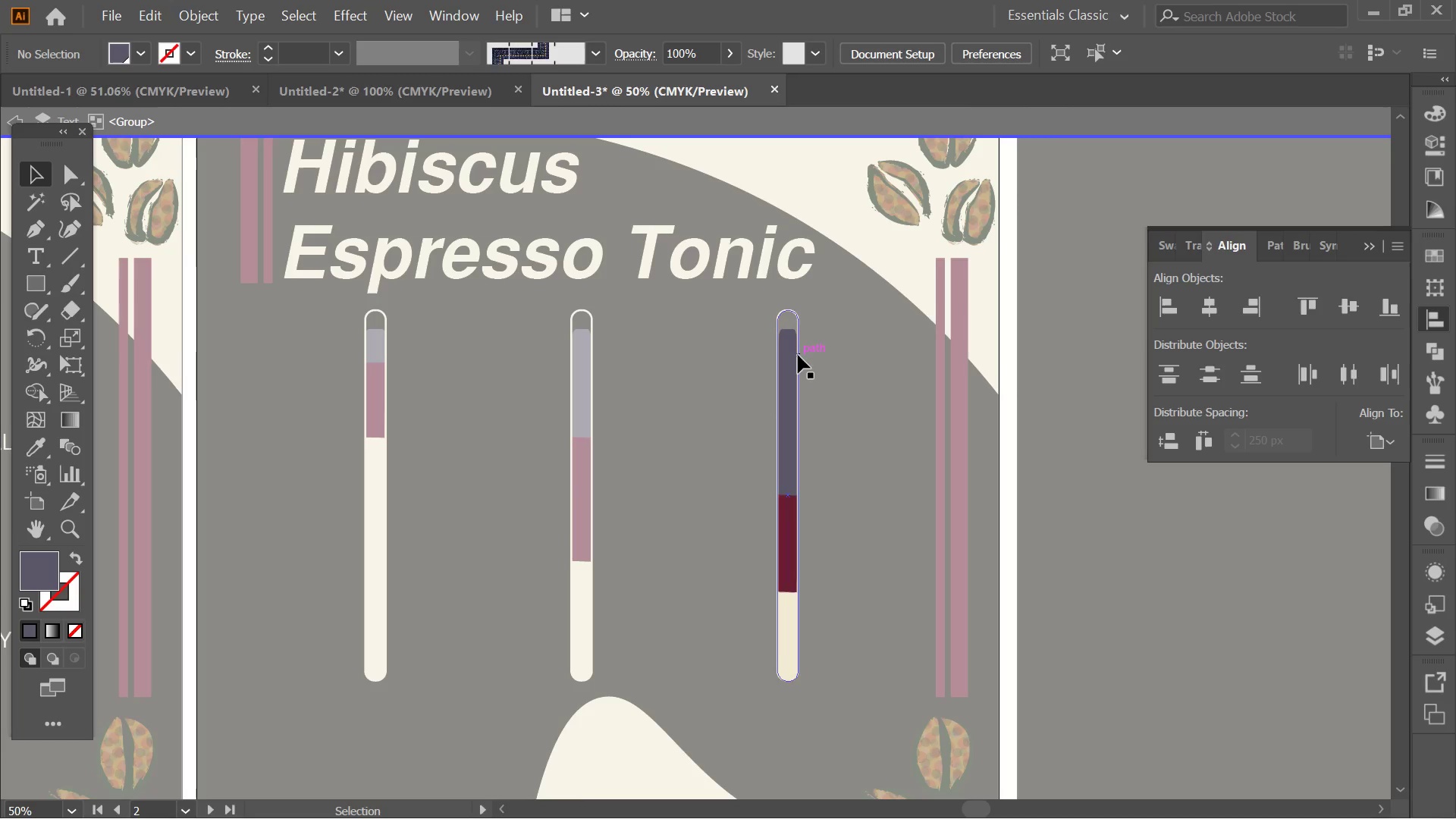 
left_click([795, 353])
 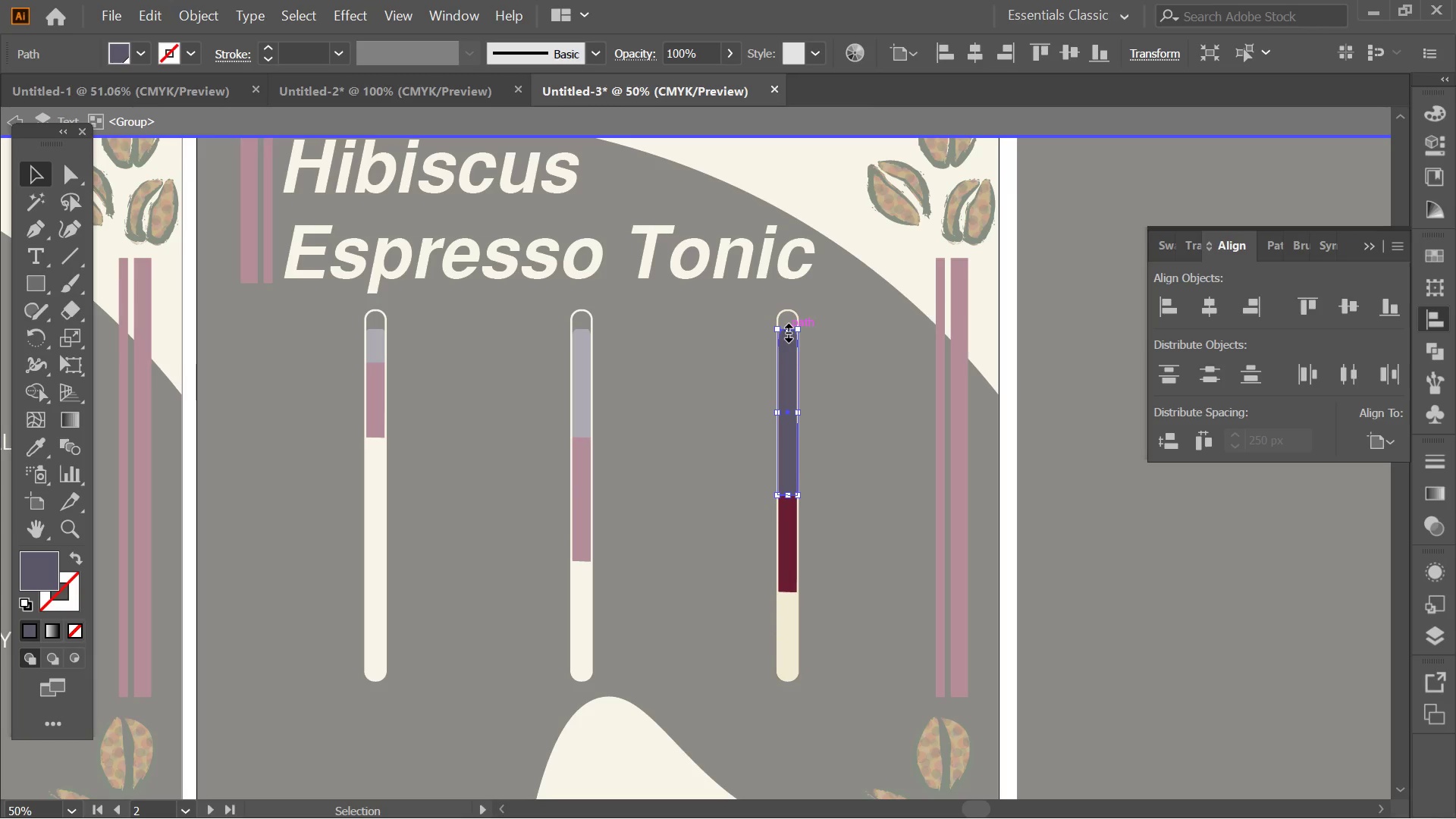 
left_click_drag(start_coordinate=[786, 331], to_coordinate=[788, 458])
 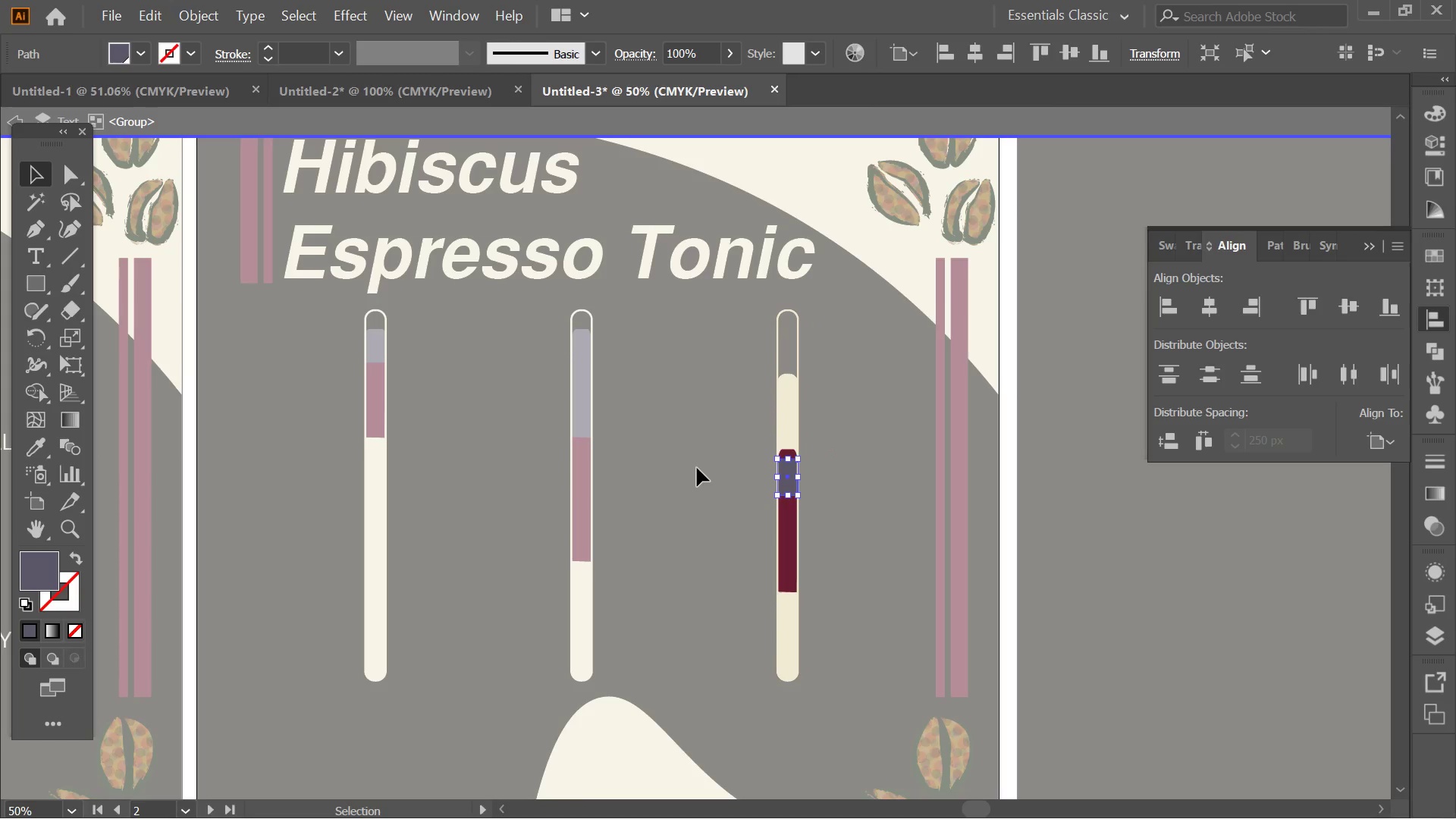 
double_click([697, 468])
 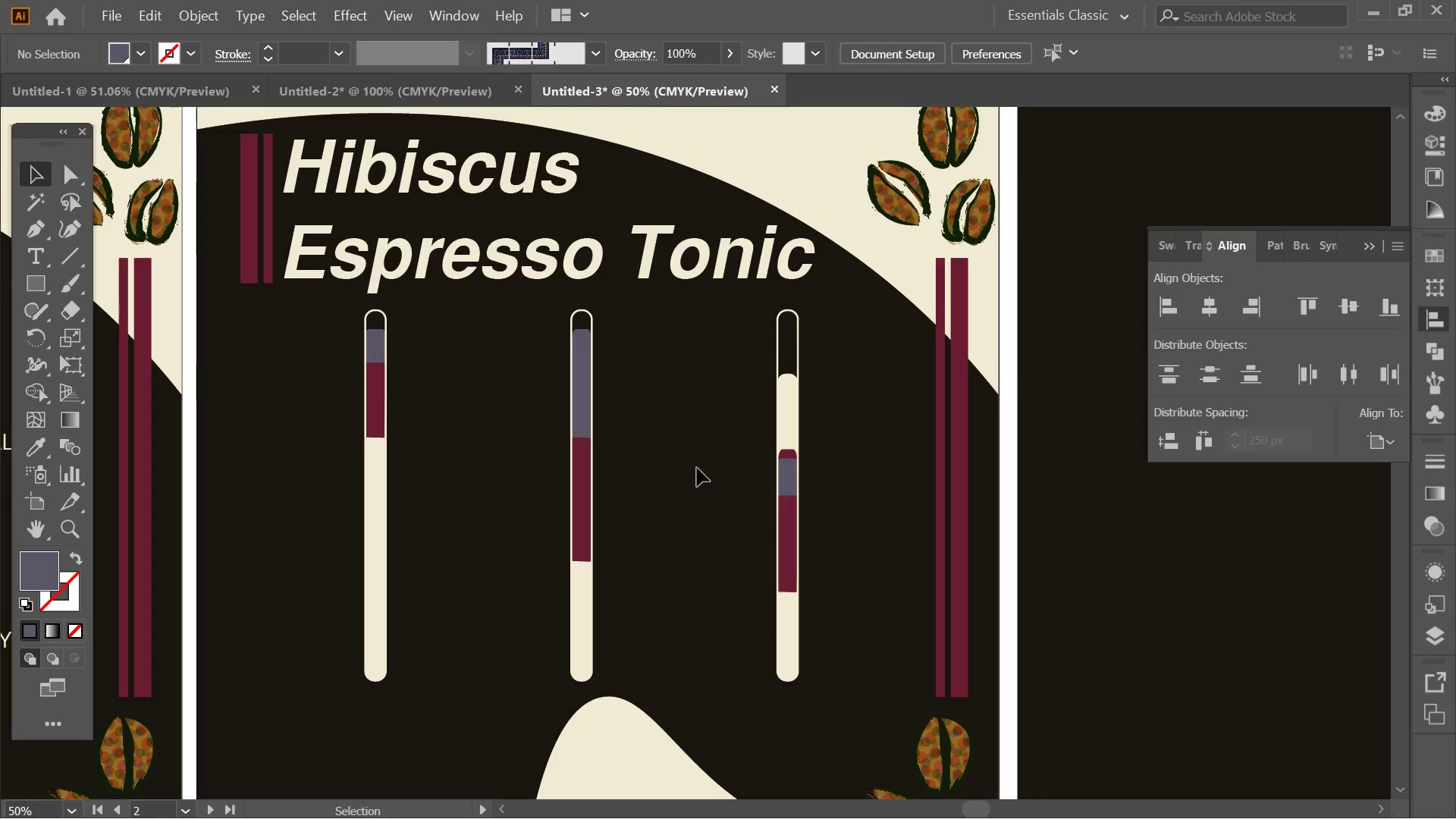 
key(Alt+AltLeft)
 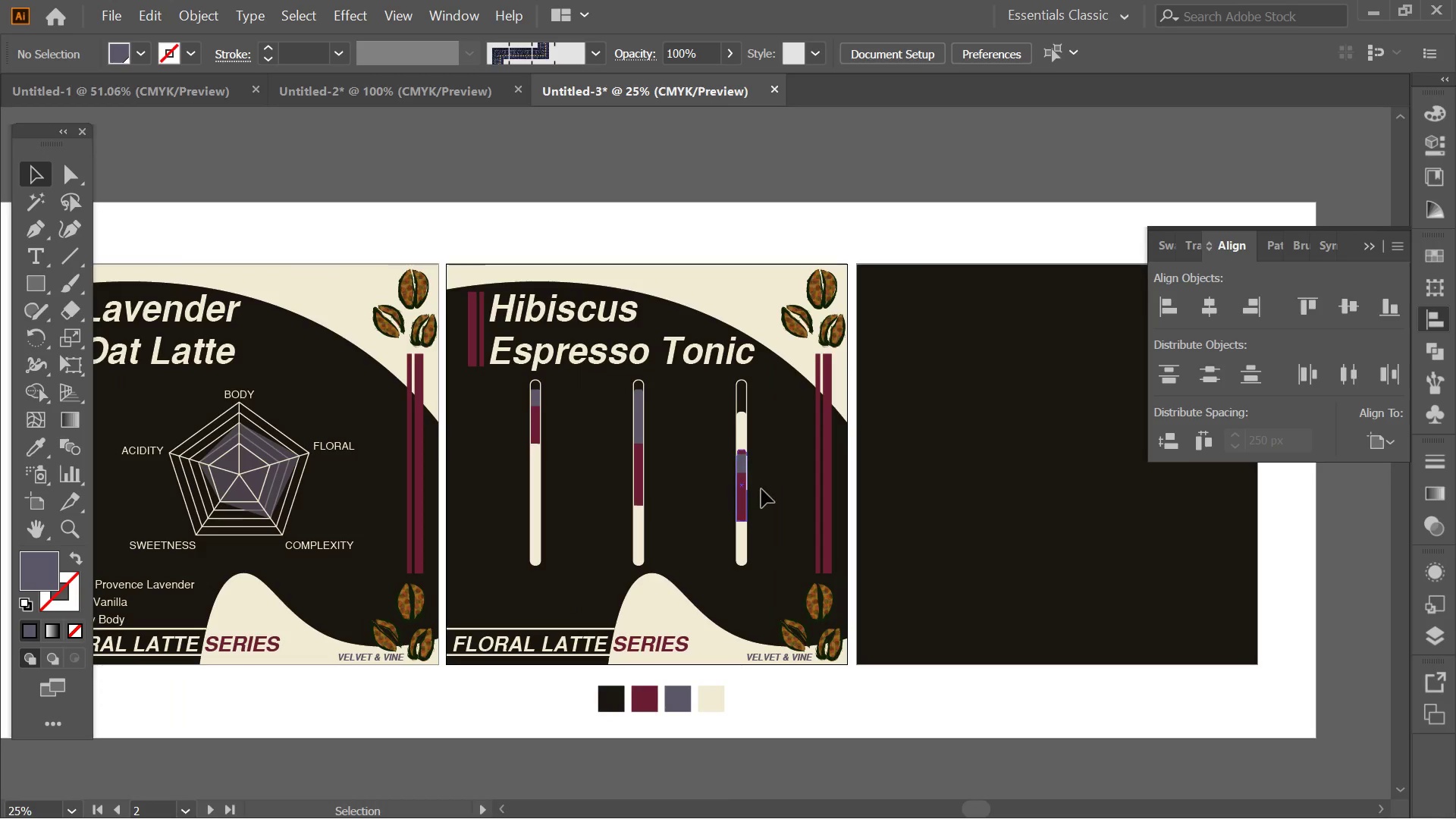 
hold_key(key=AltLeft, duration=0.33)
 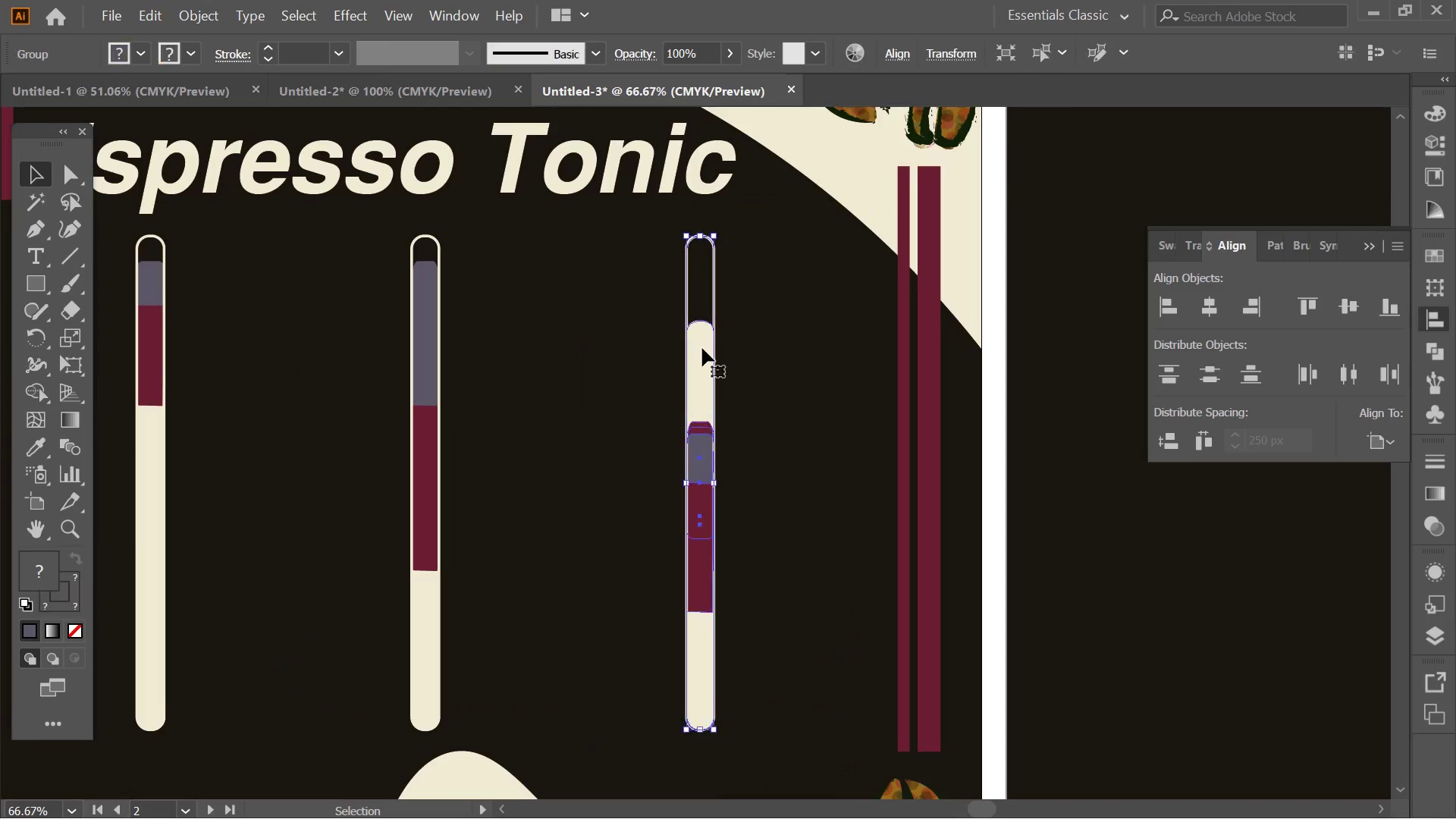 
scroll: coordinate [697, 467], scroll_direction: down, amount: 3.0
 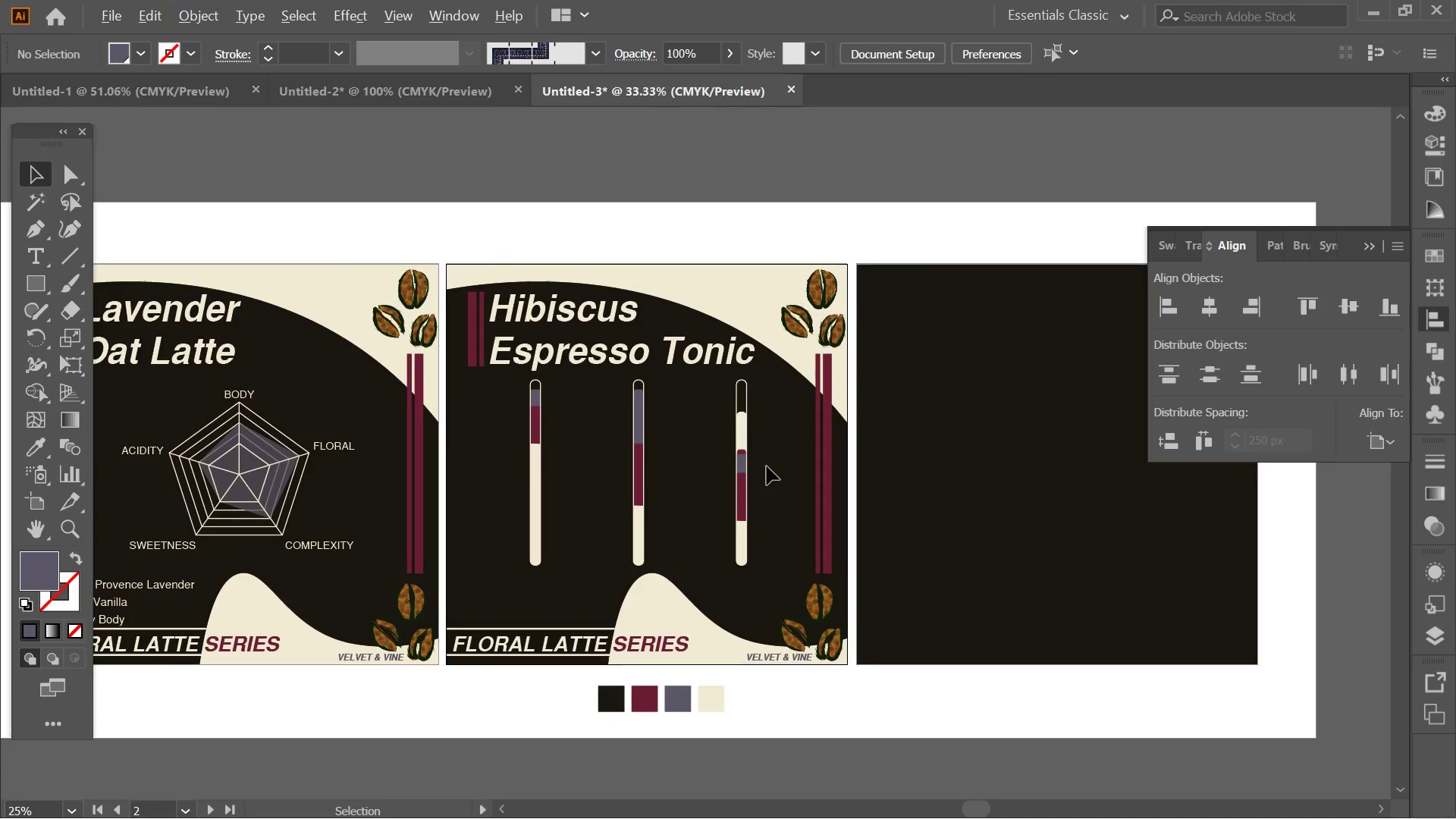 
scroll: coordinate [767, 466], scroll_direction: up, amount: 2.0
 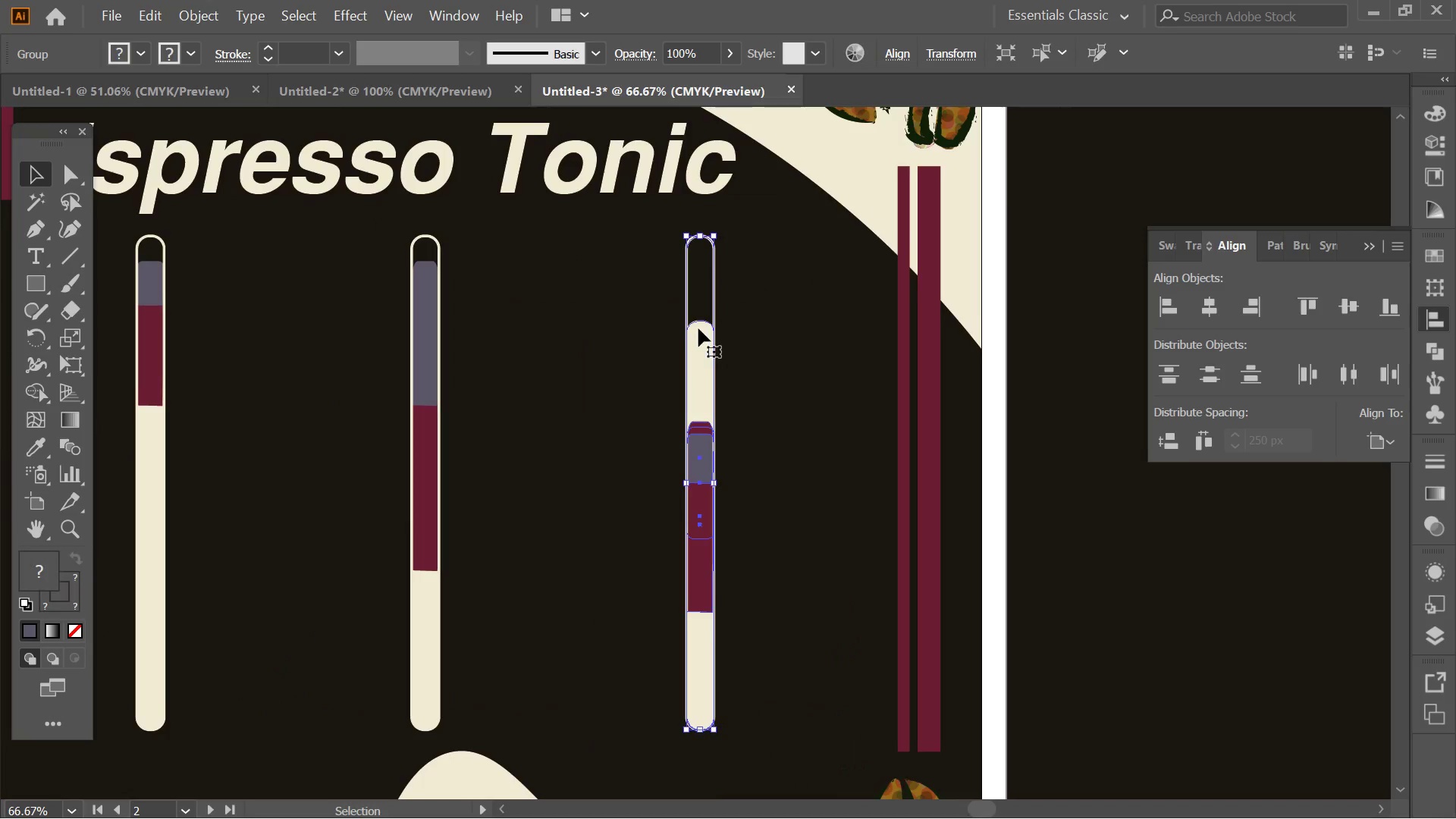 
double_click([697, 319])
 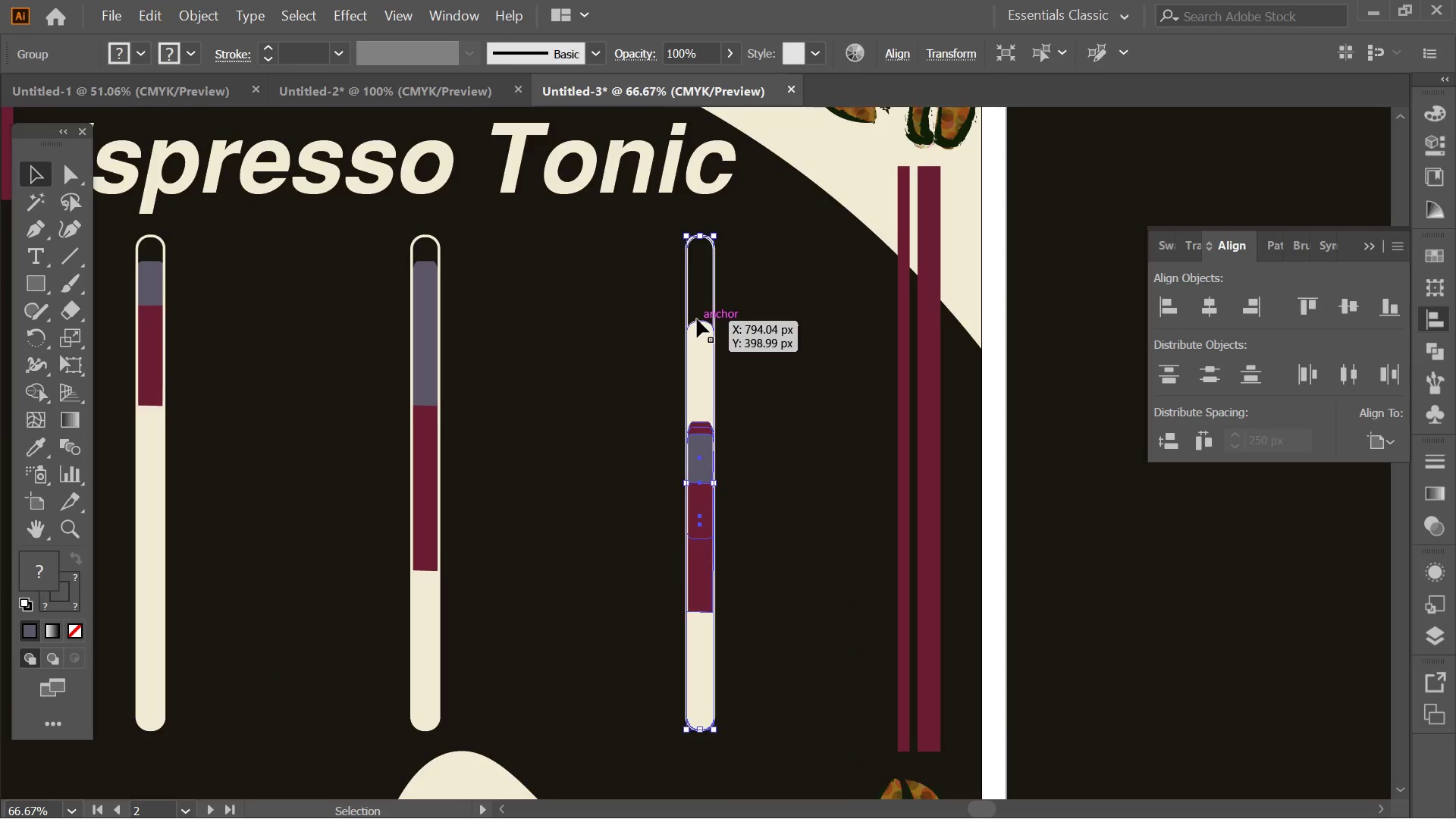 
triple_click([697, 319])
 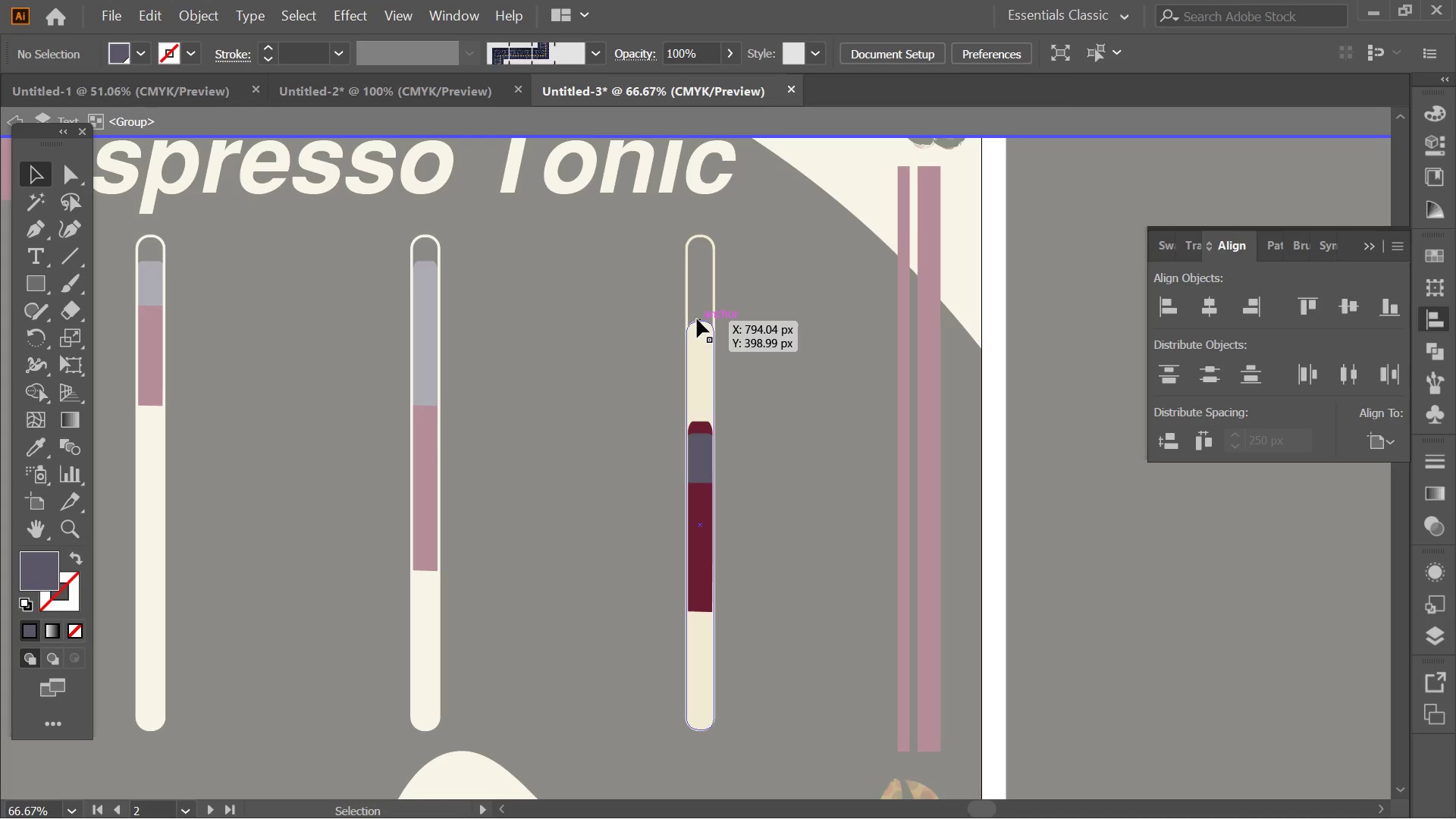 
triple_click([697, 319])
 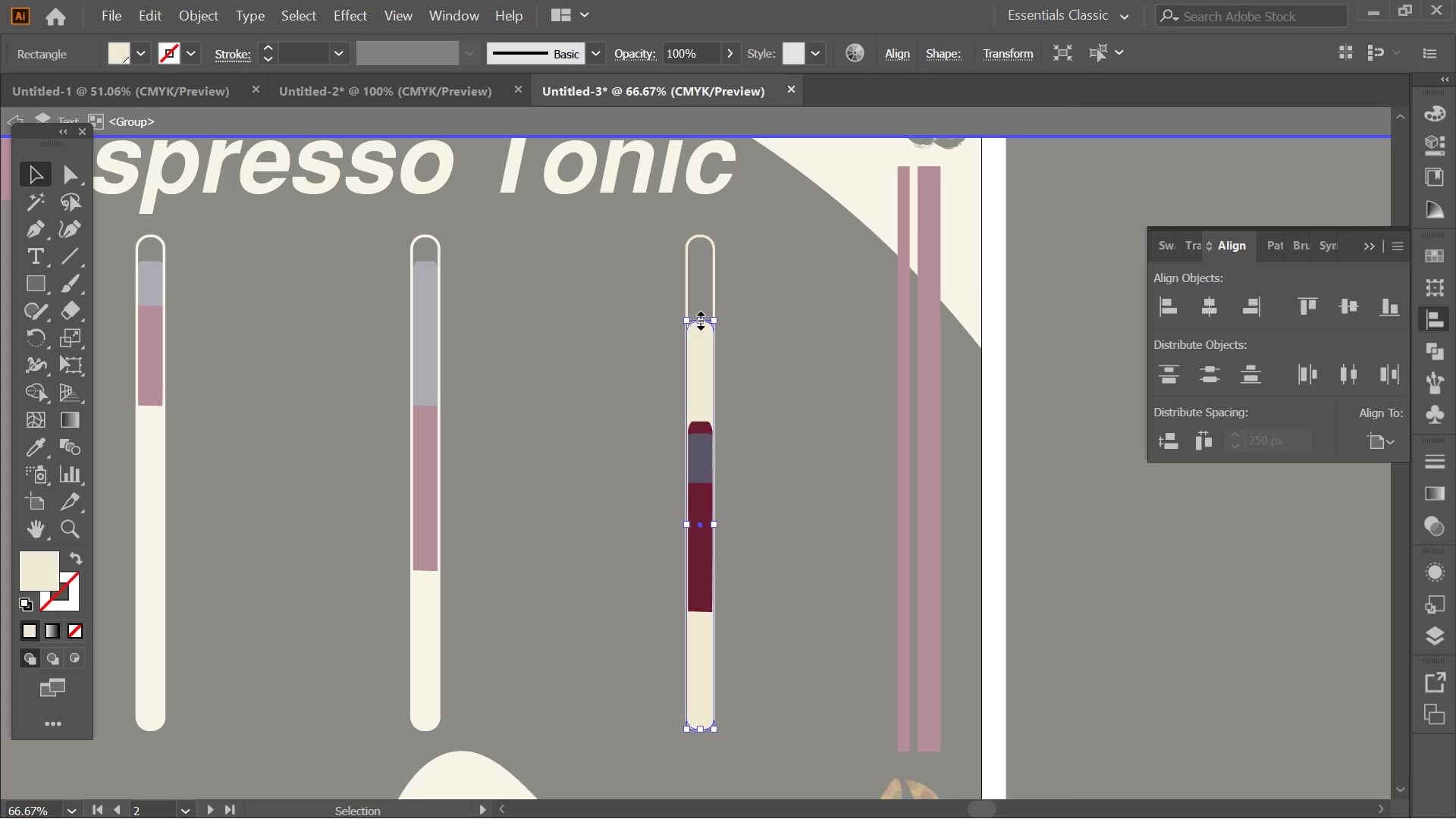 
left_click_drag(start_coordinate=[698, 318], to_coordinate=[701, 515])
 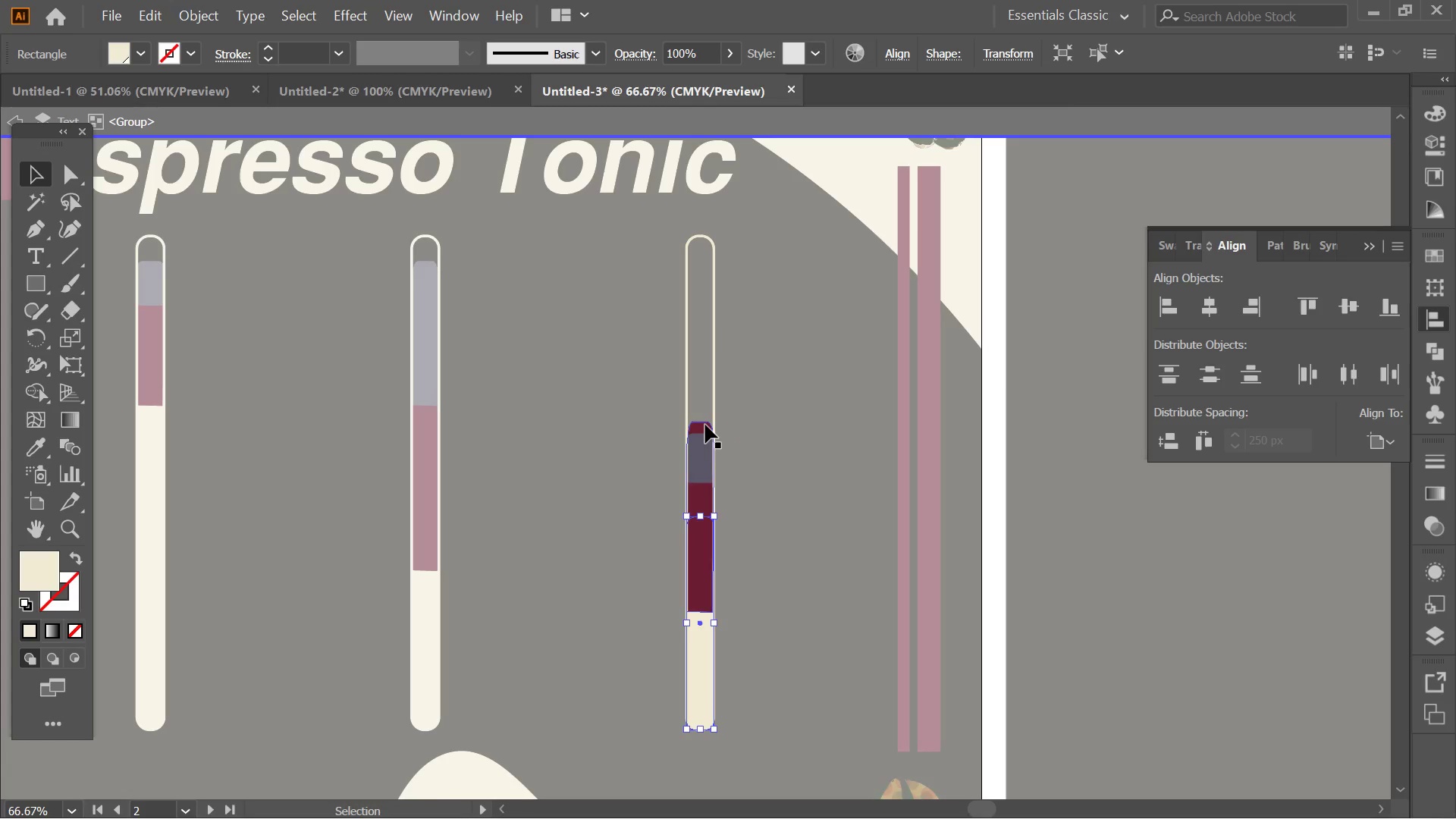 
left_click([705, 415])
 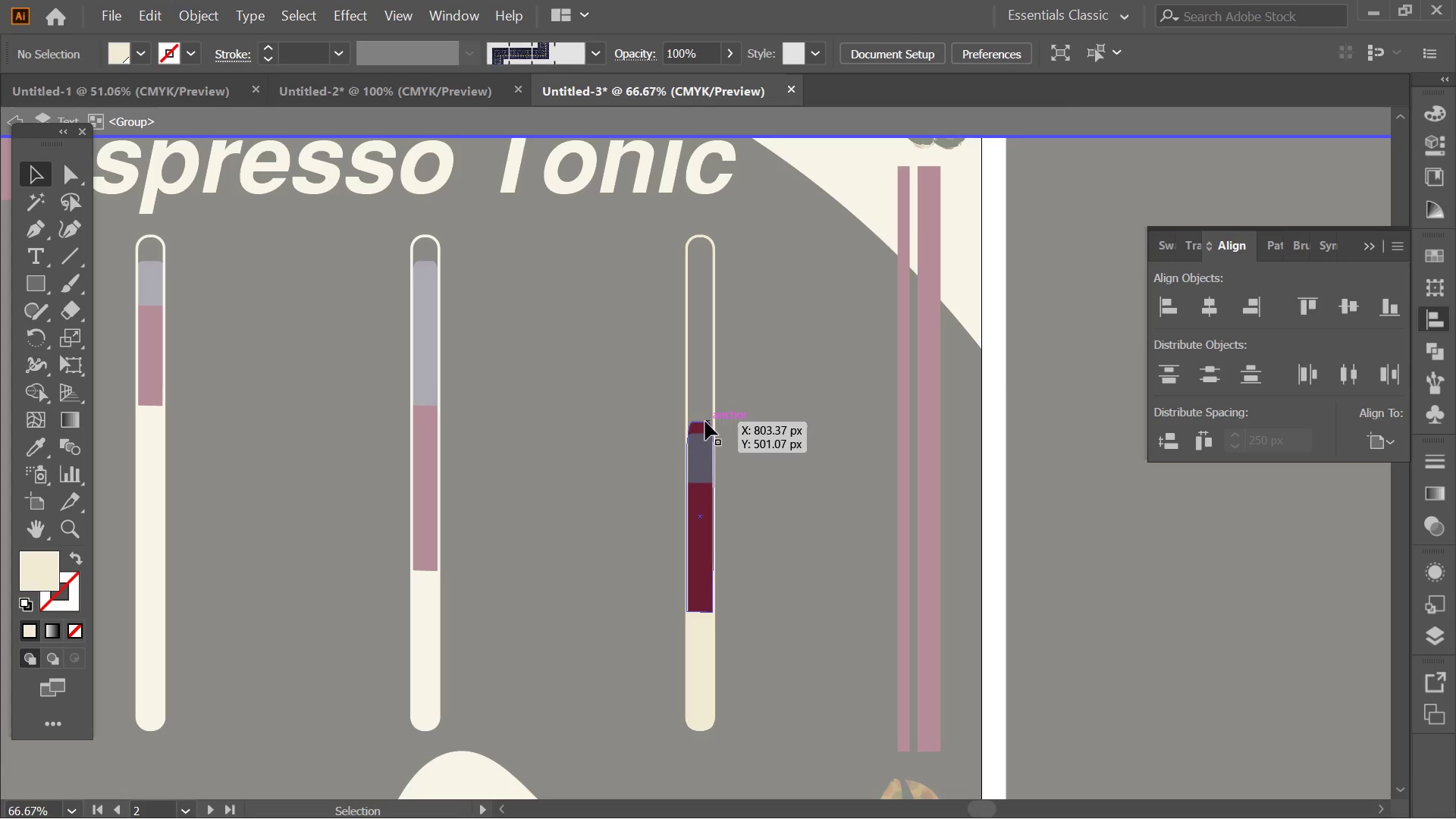 
left_click([705, 422])
 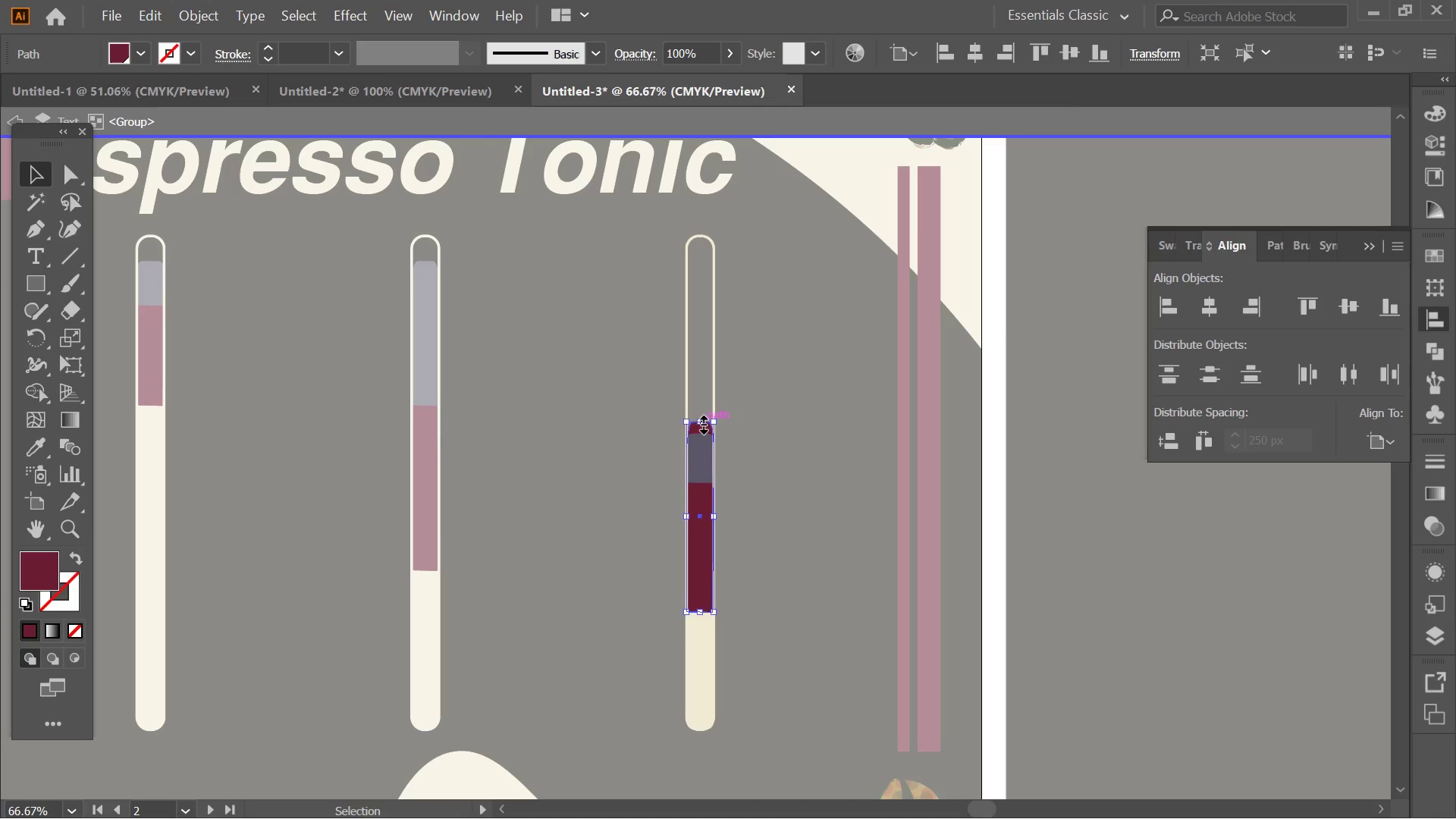 
left_click_drag(start_coordinate=[701, 422], to_coordinate=[704, 467])
 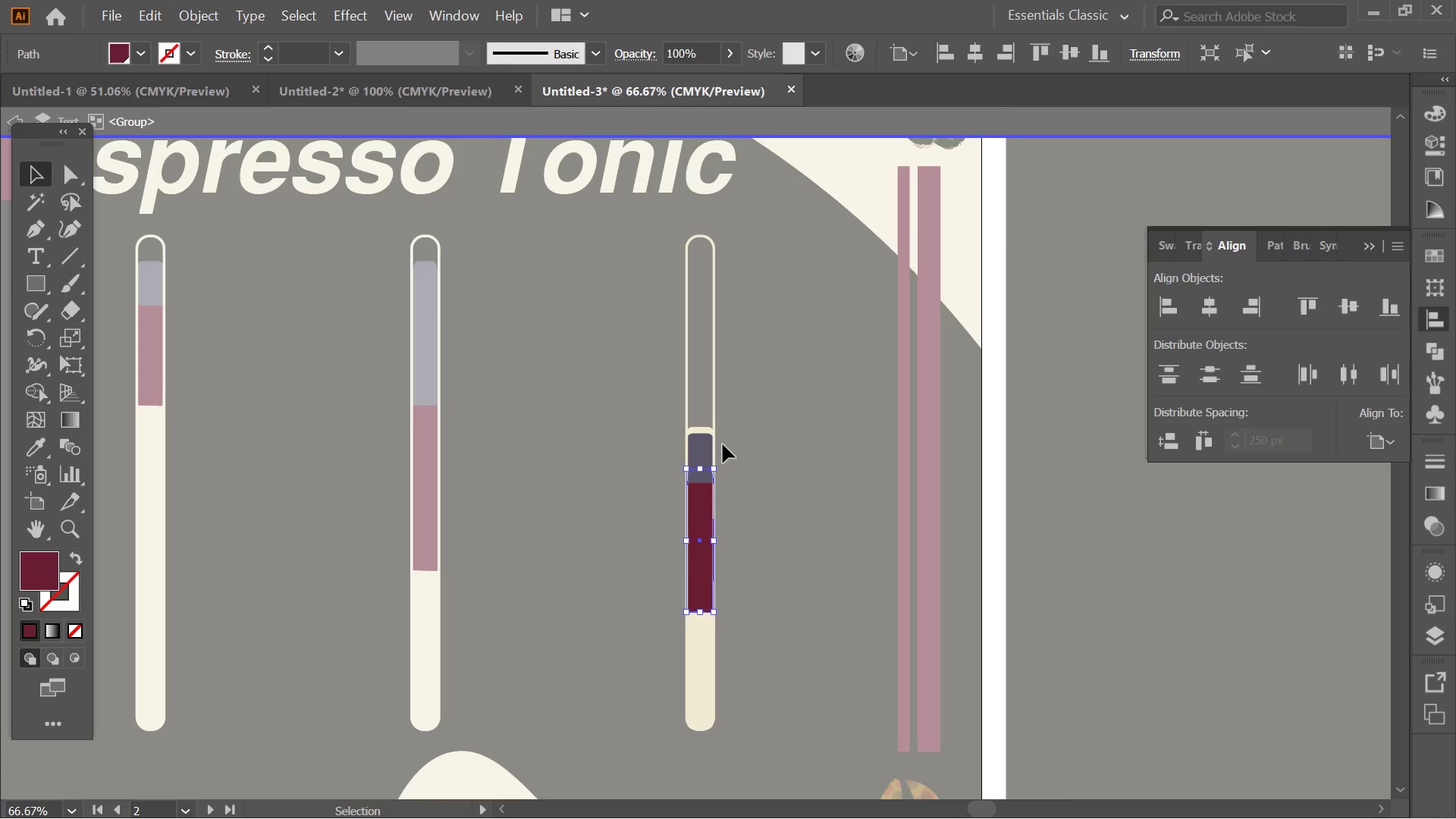 
double_click([723, 444])
 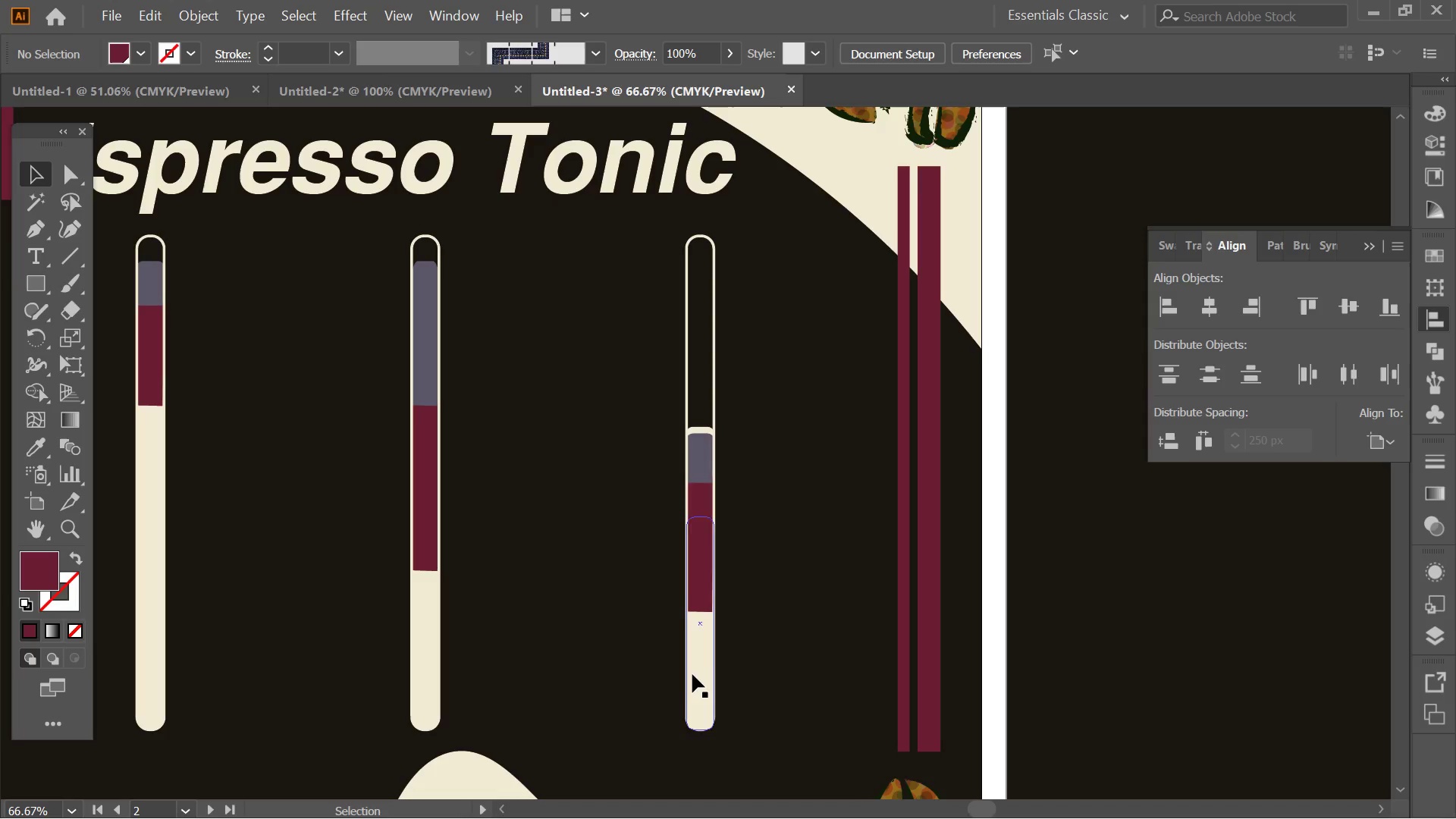 
left_click([689, 674])
 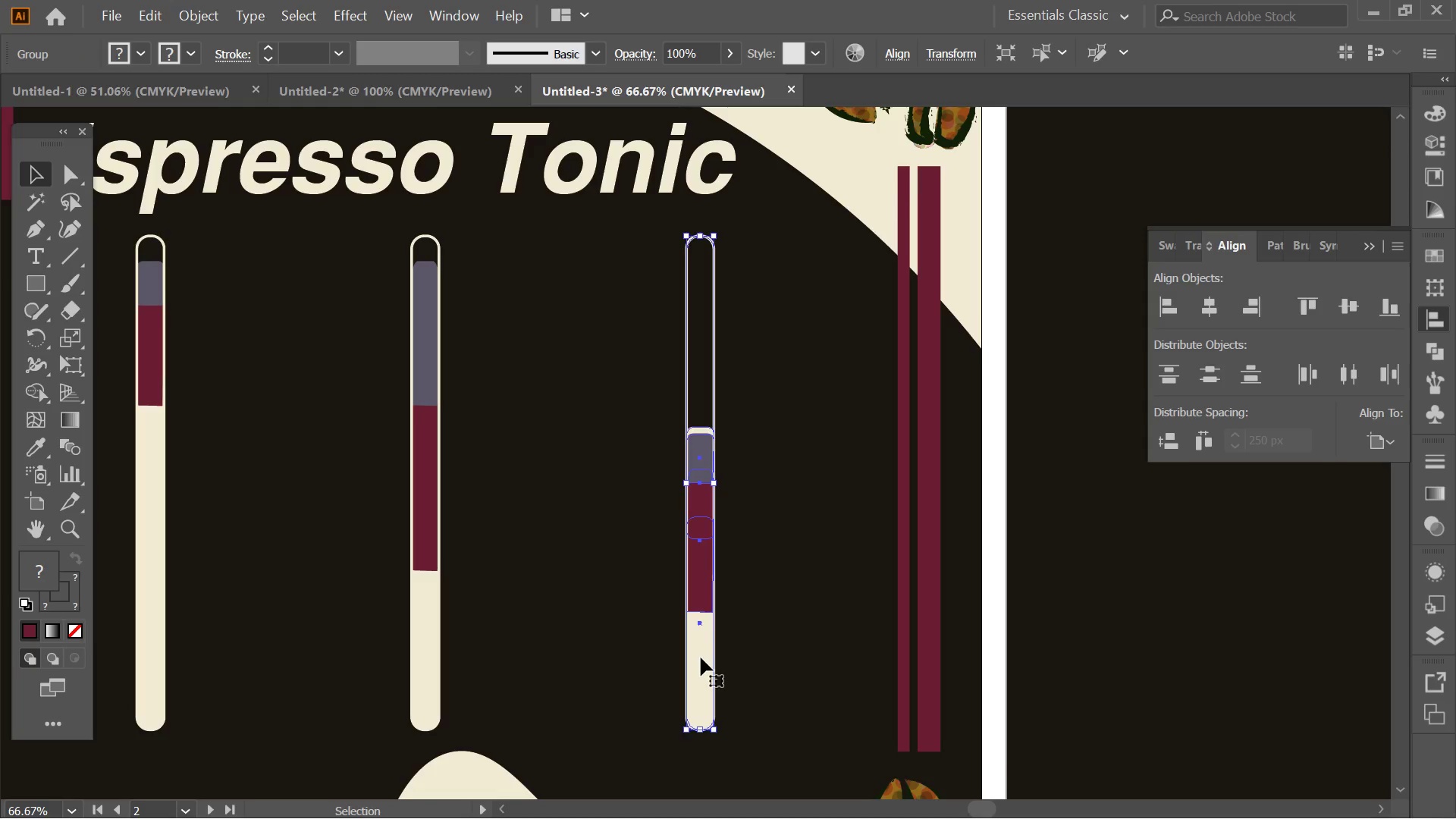 
double_click([701, 657])
 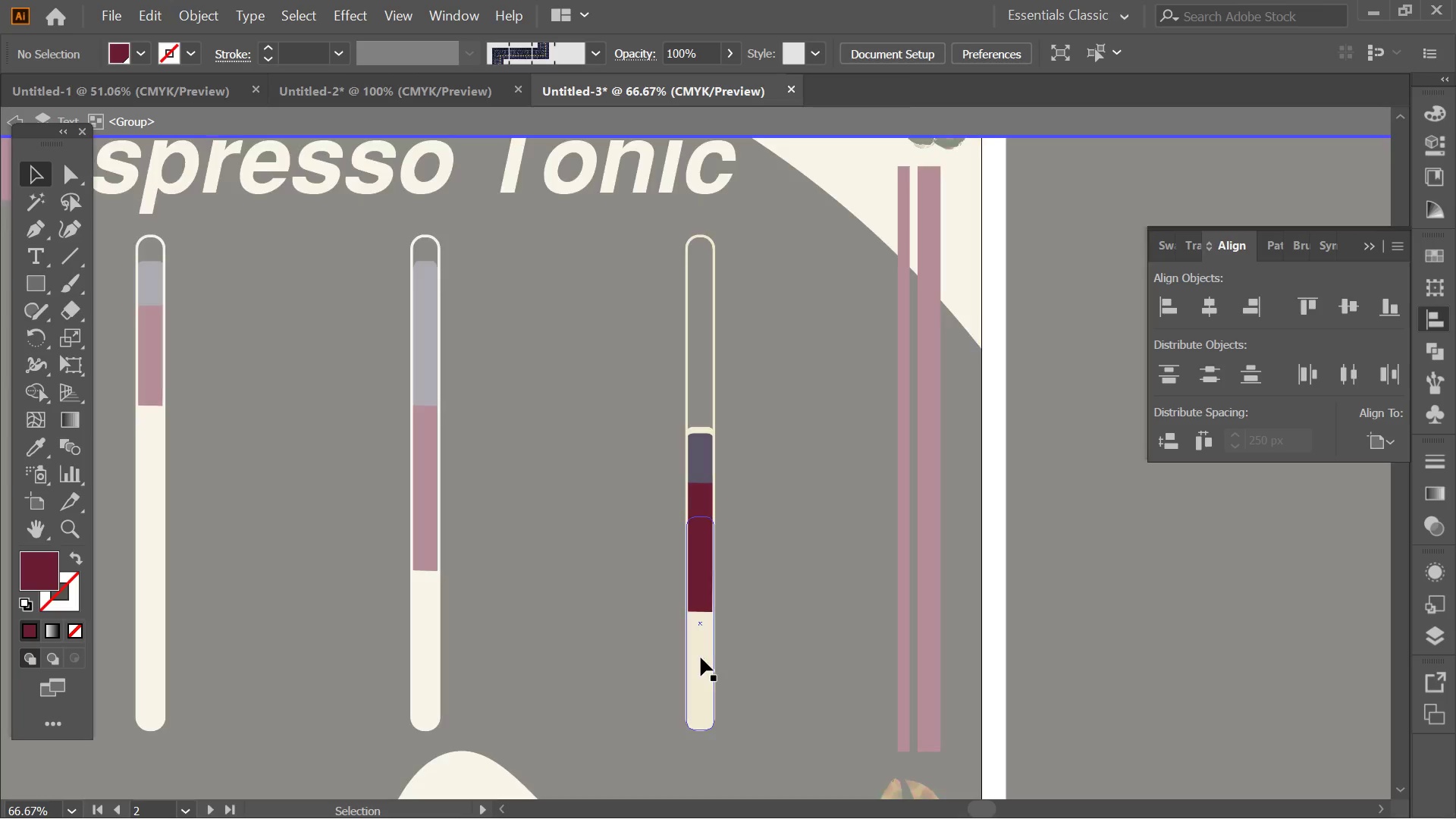 
triple_click([701, 657])
 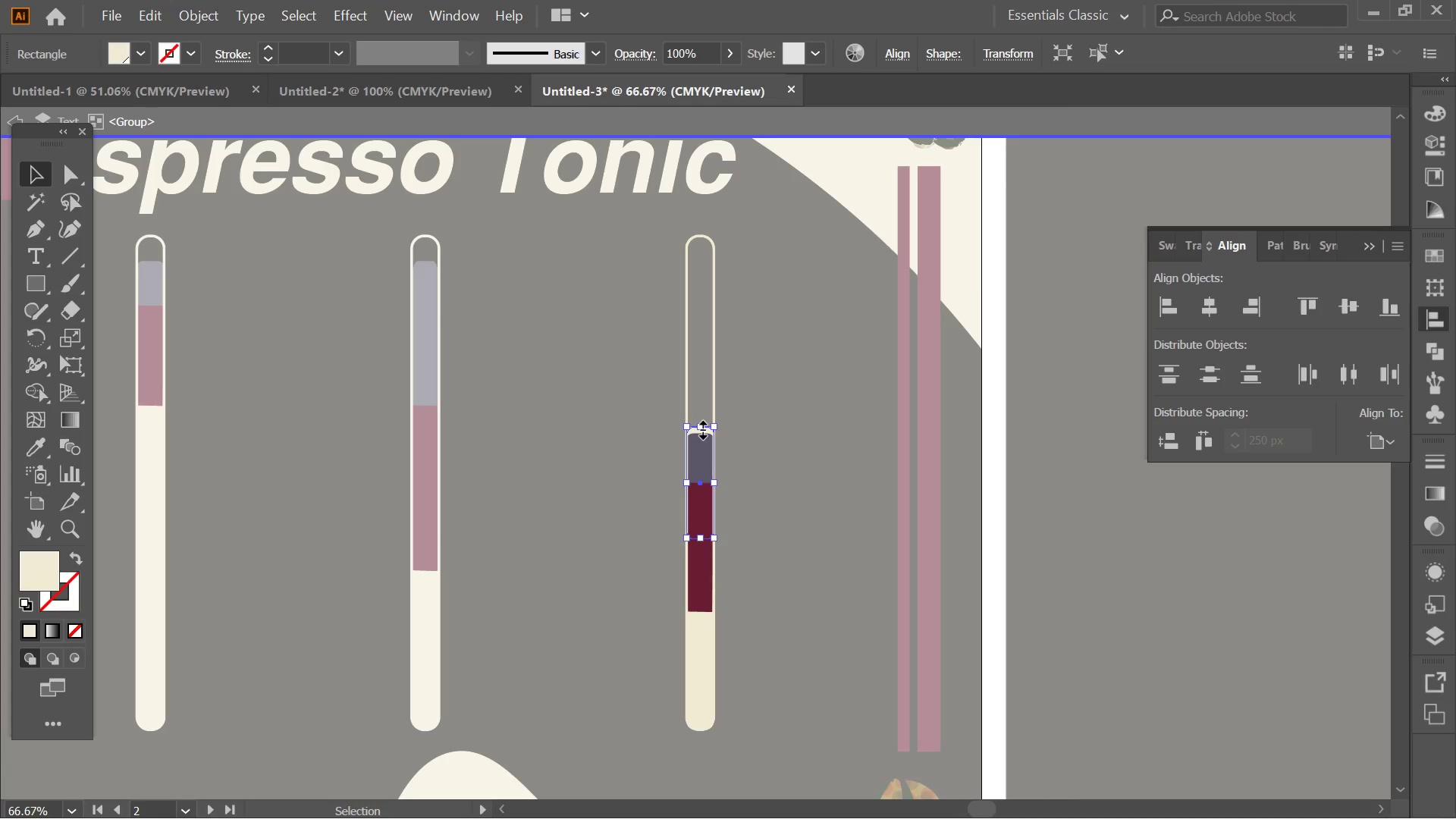 
double_click([790, 436])
 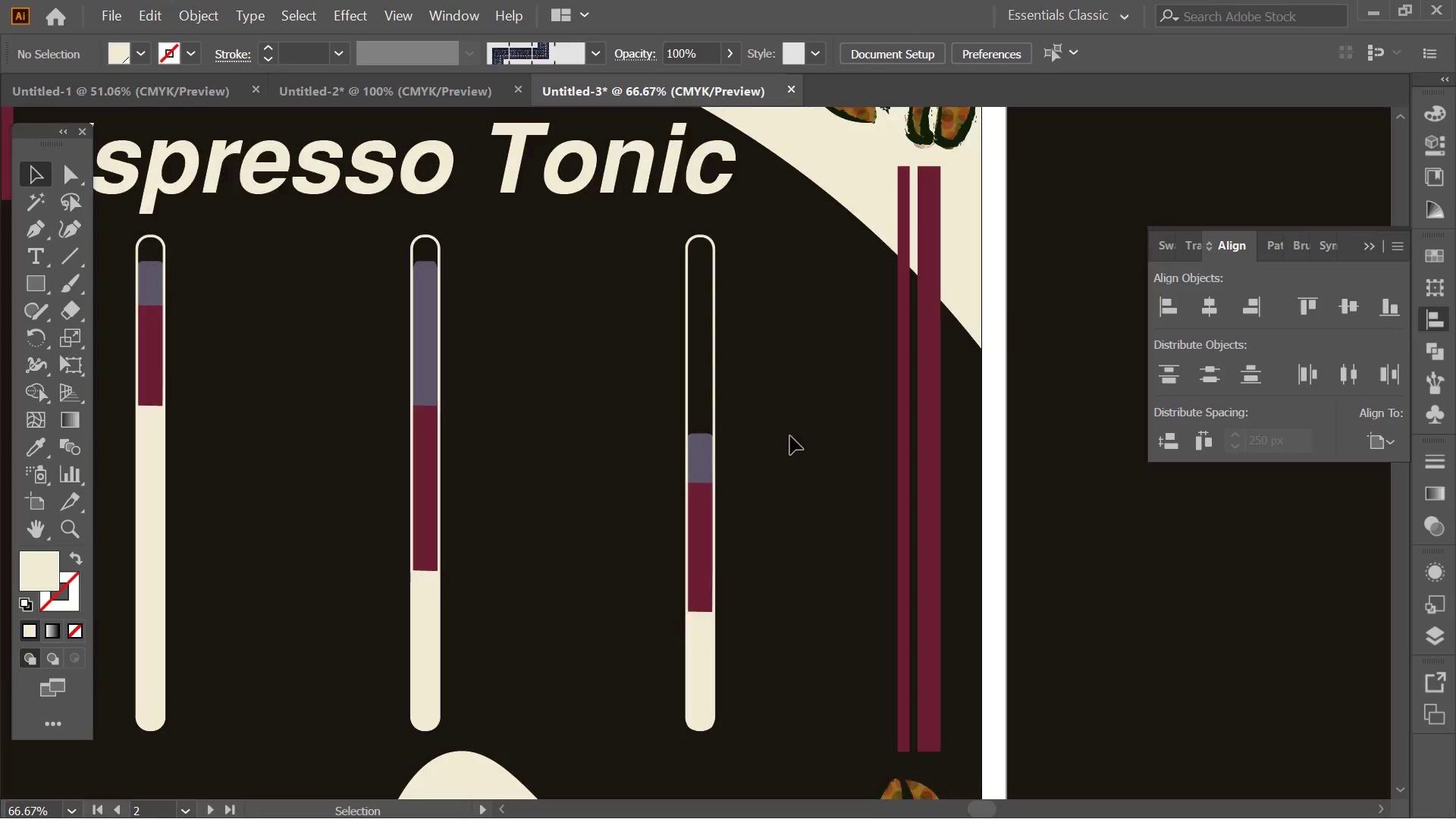 
triple_click([790, 436])
 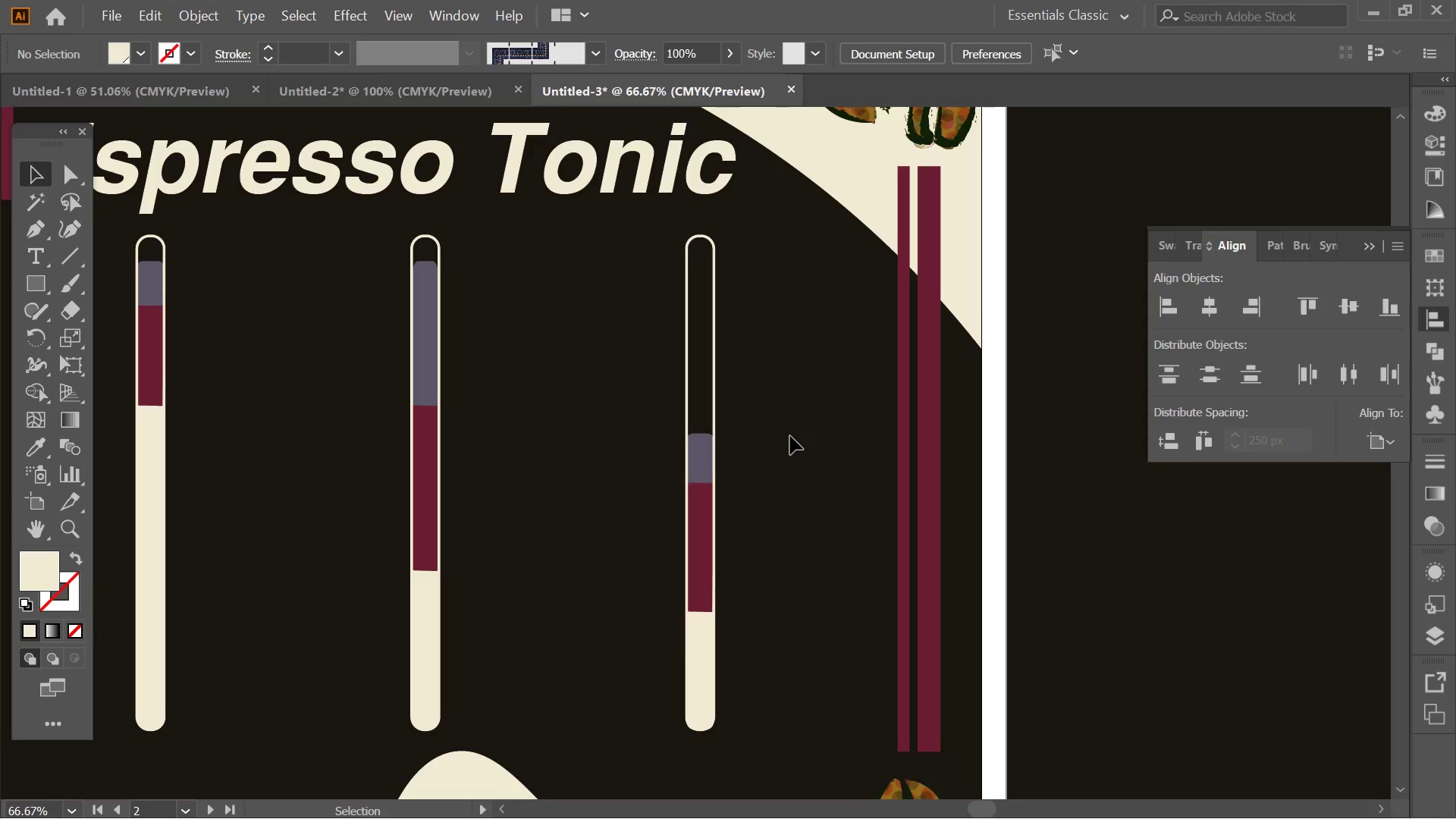 
key(Alt+AltLeft)
 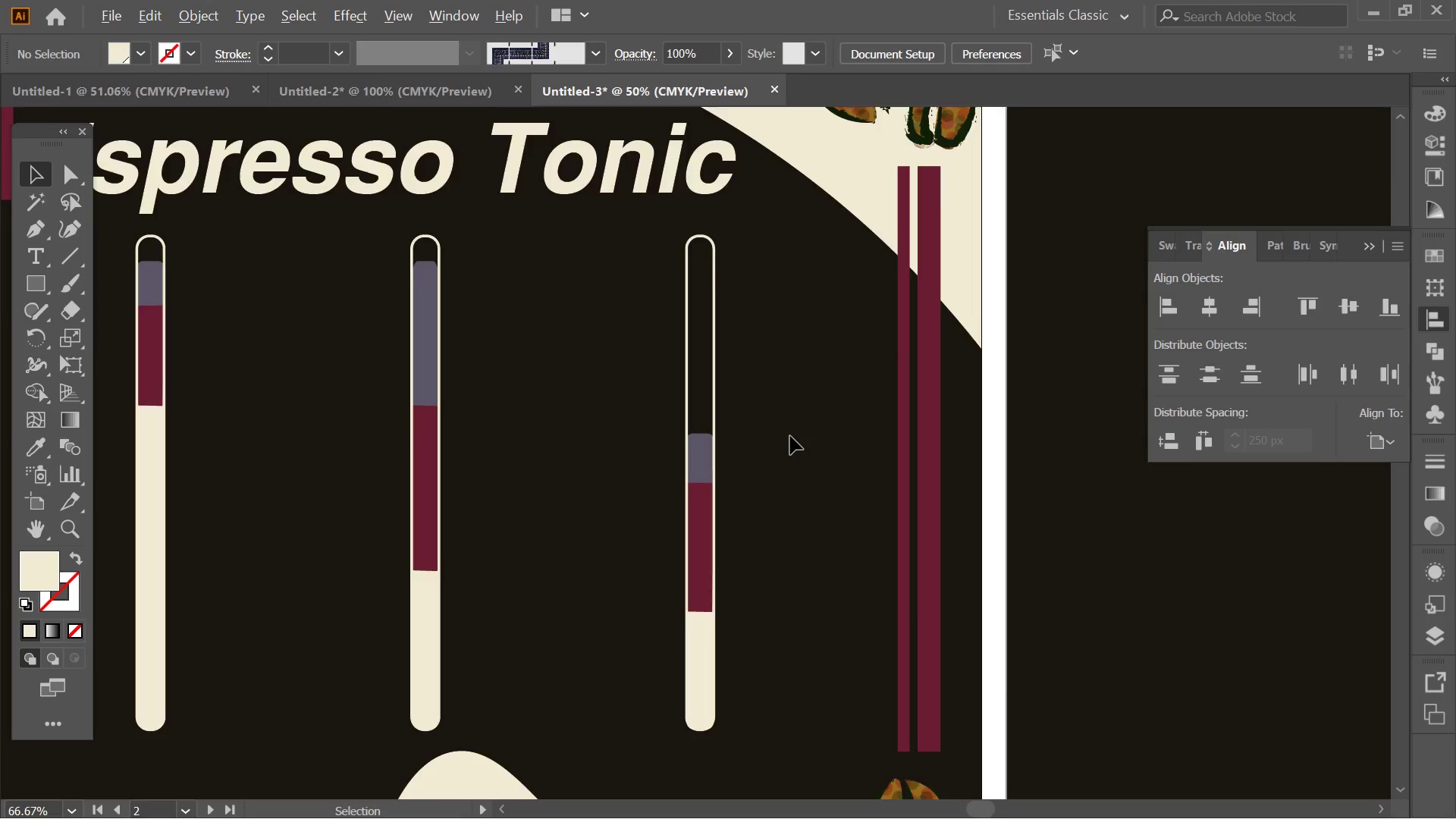 
hold_key(key=Space, duration=0.61)
 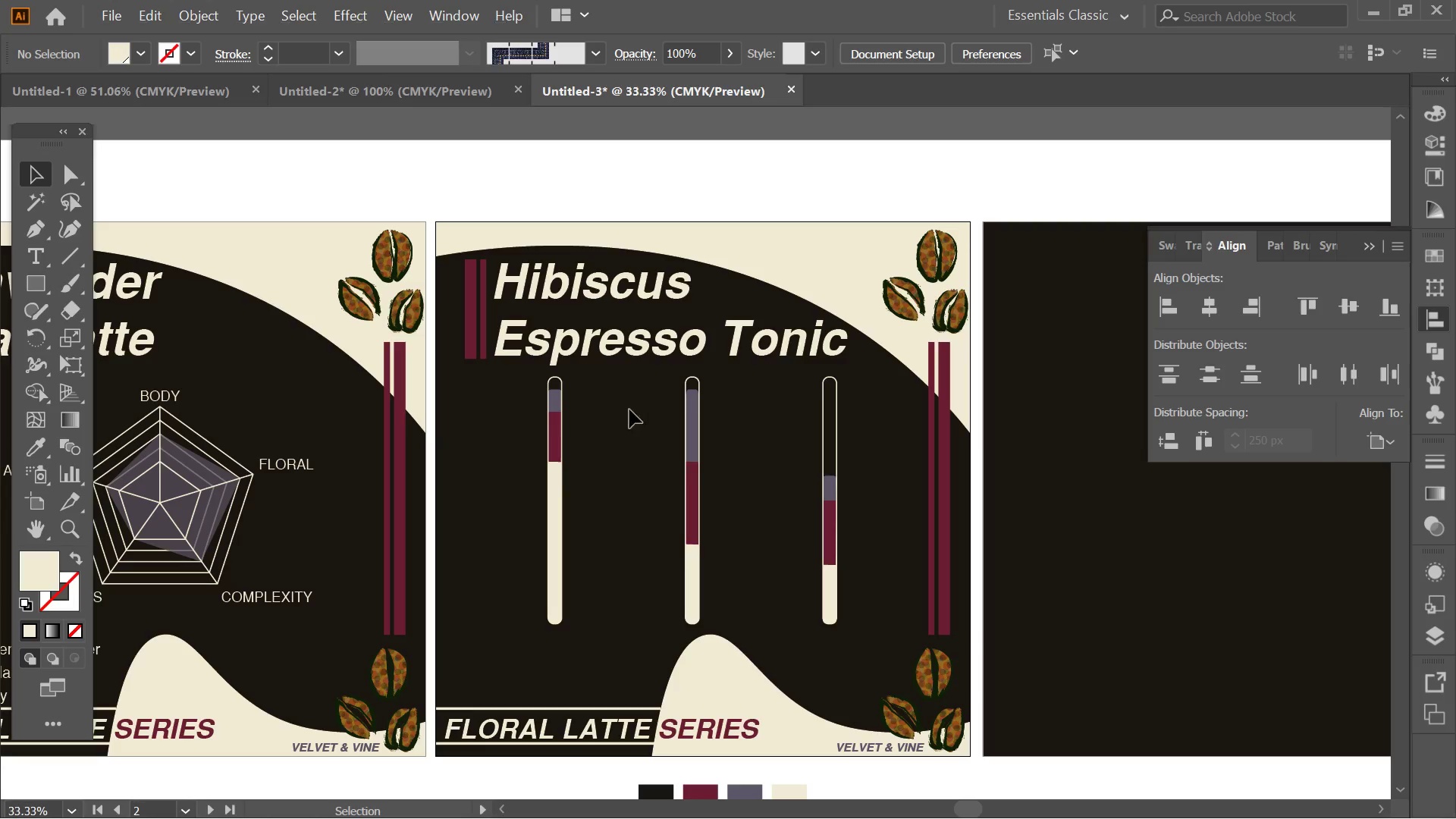 
left_click_drag(start_coordinate=[671, 501], to_coordinate=[678, 538])
 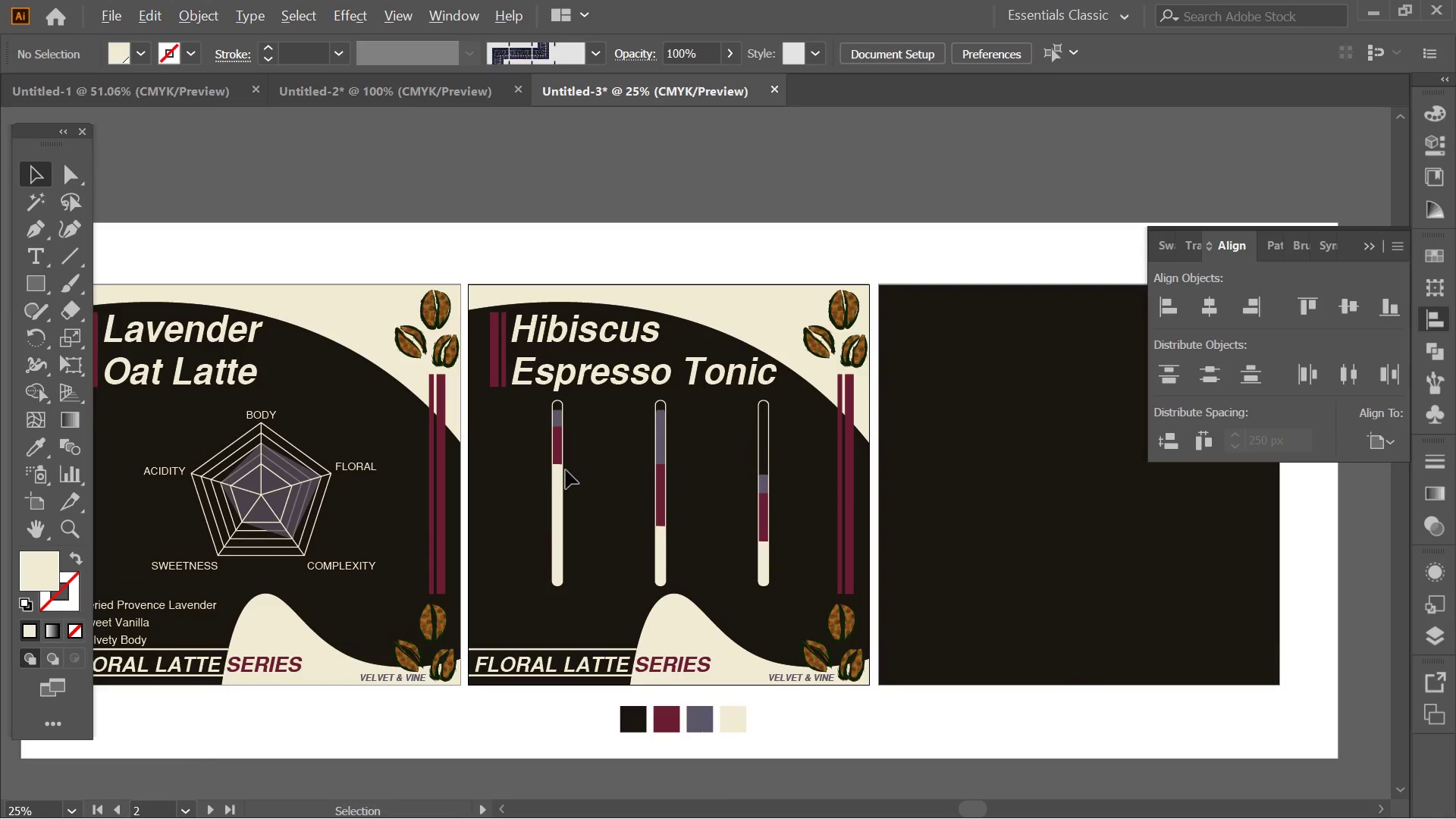 
scroll: coordinate [790, 436], scroll_direction: down, amount: 2.0
 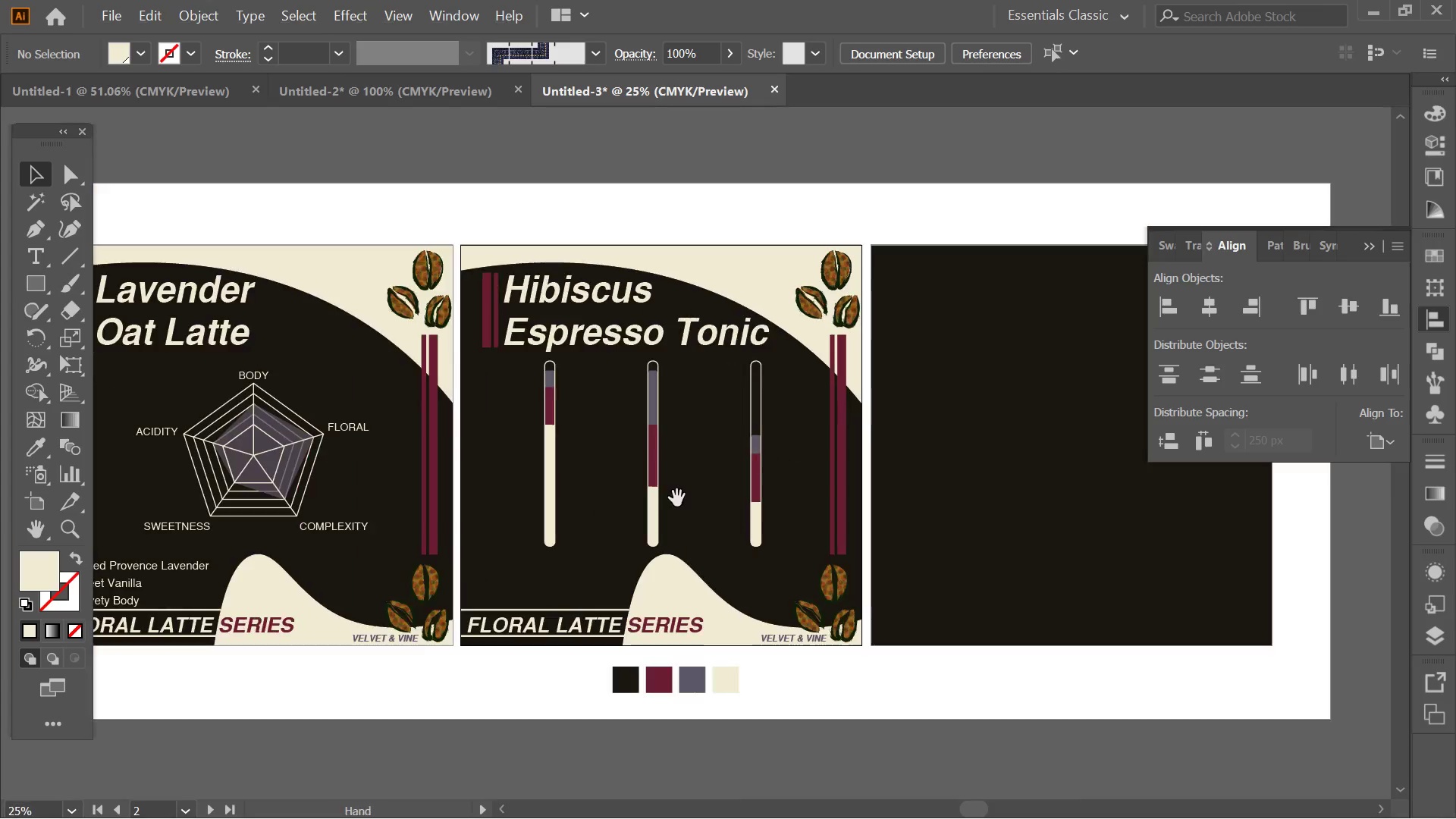 
key(Alt+AltLeft)
 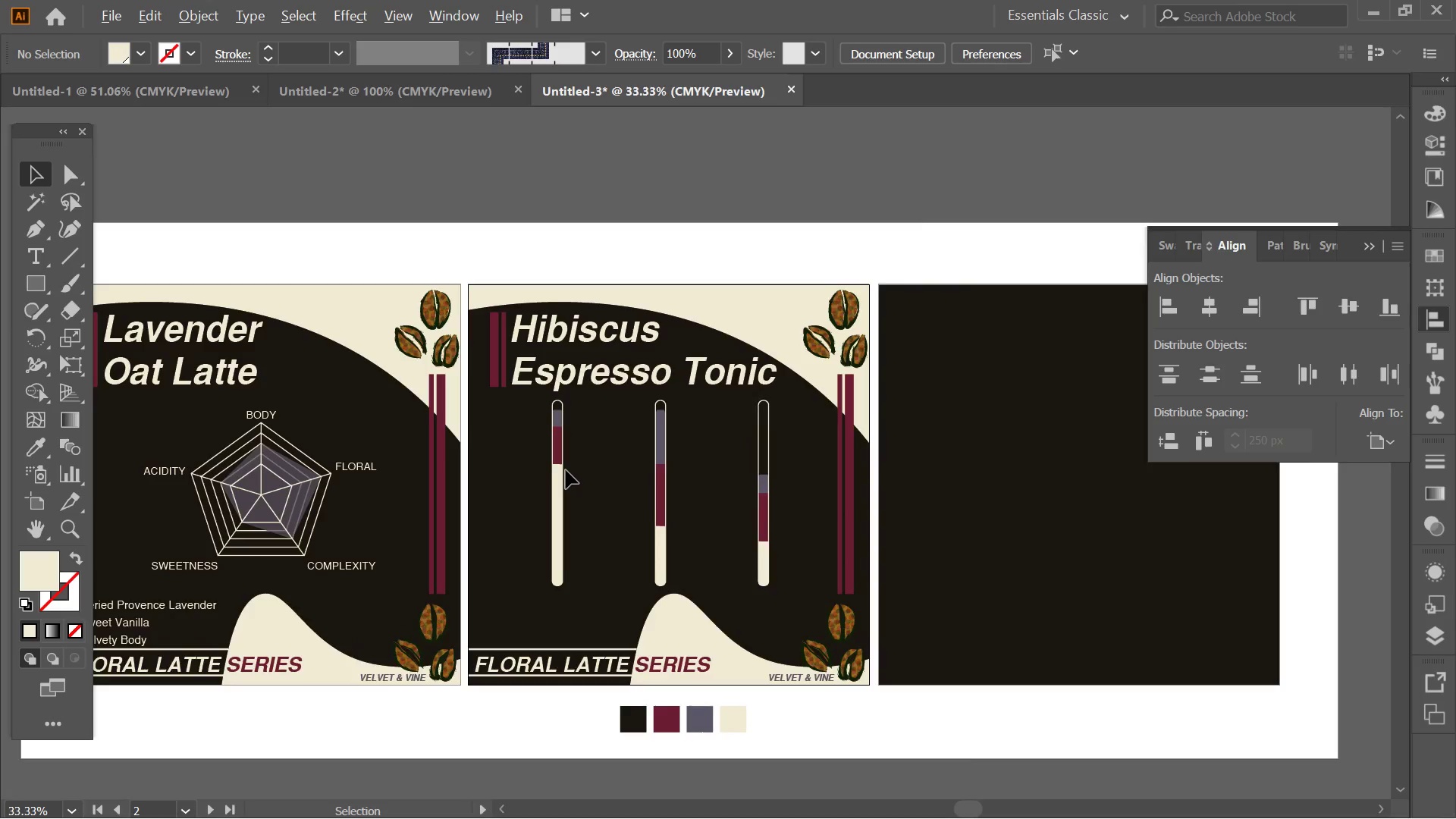 
scroll: coordinate [566, 470], scroll_direction: none, amount: 0.0
 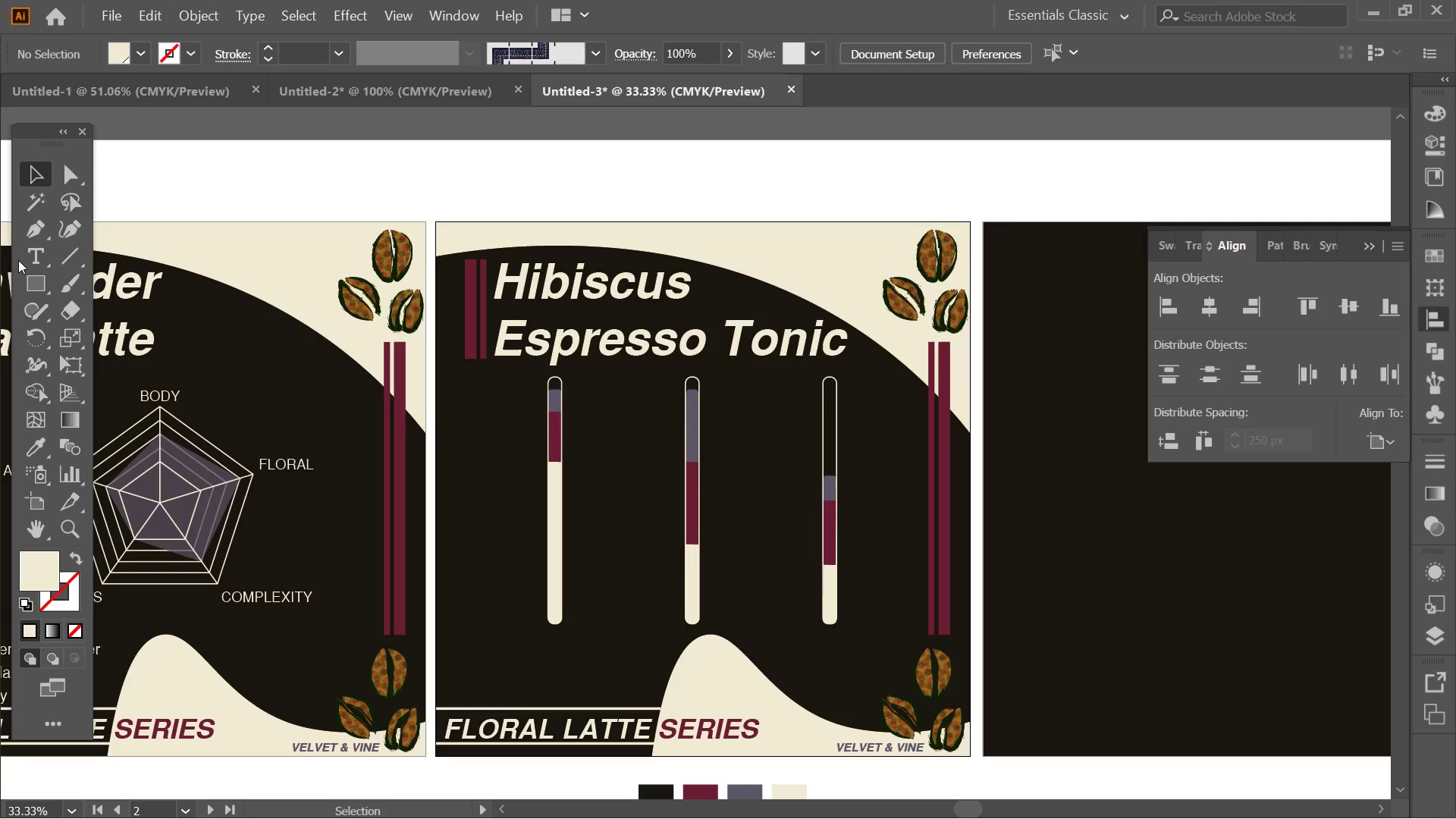 
hold_key(key=Space, duration=1.5)
 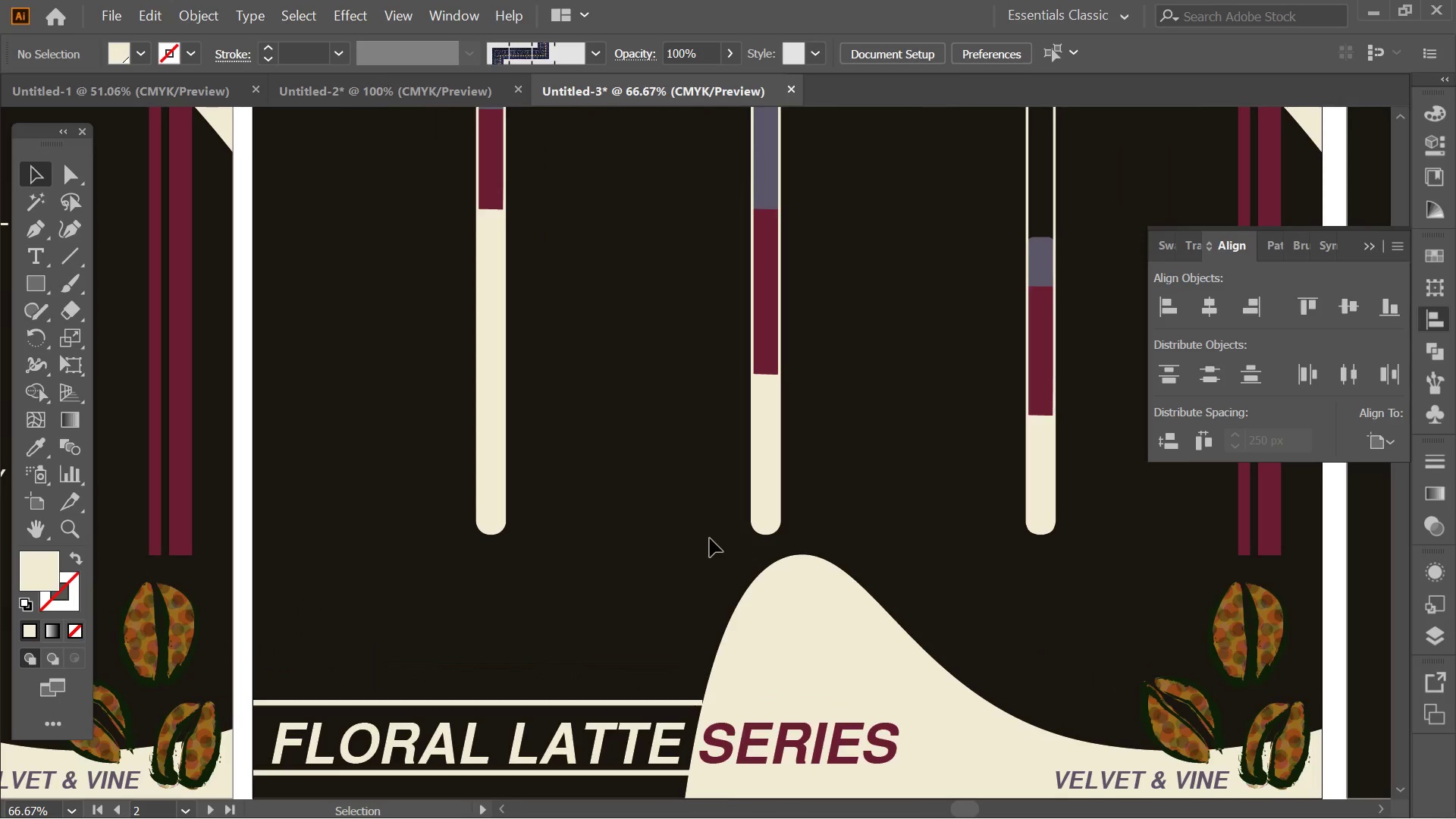 
left_click_drag(start_coordinate=[459, 445], to_coordinate=[516, 367])
 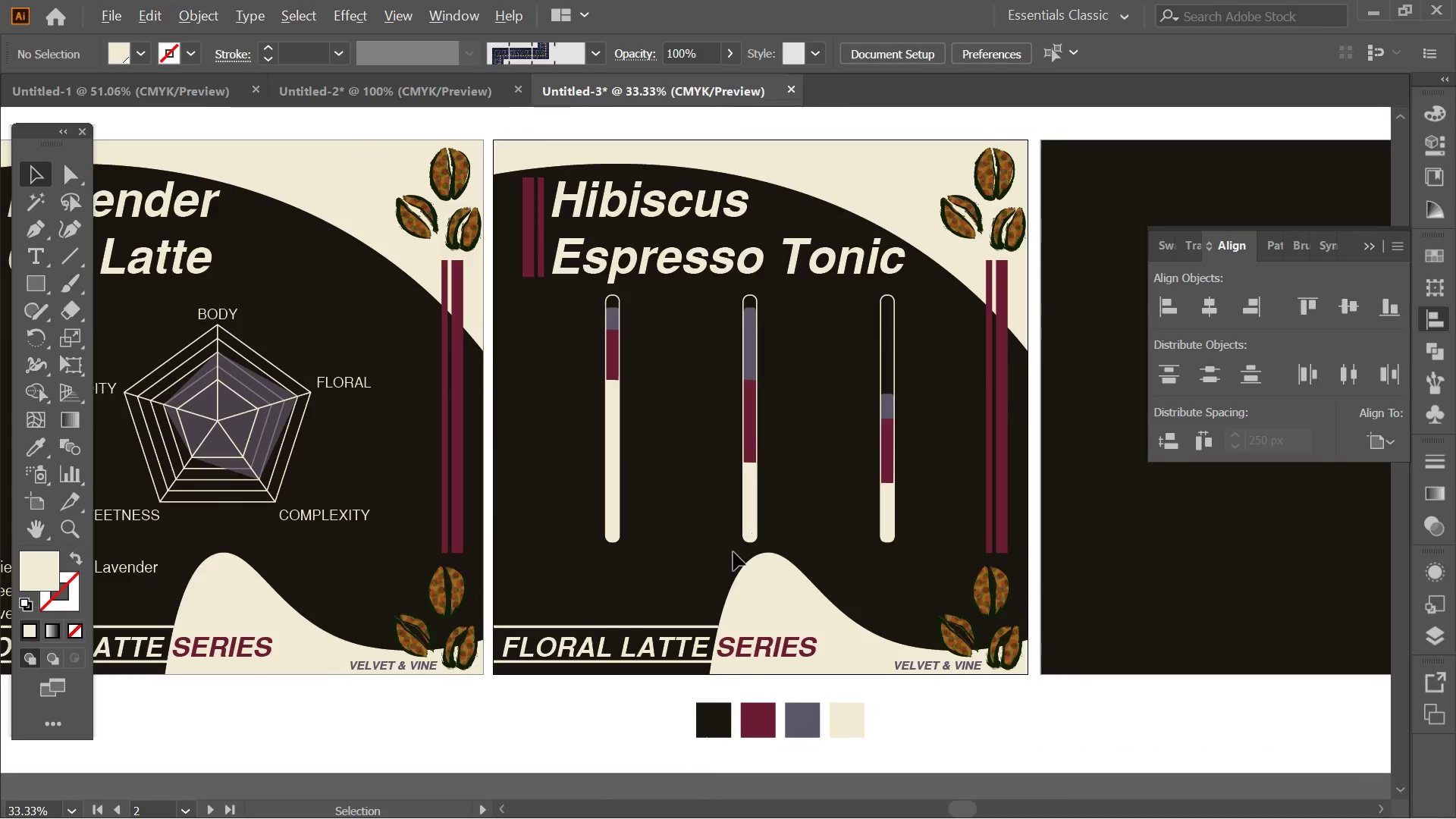 
hold_key(key=AltLeft, duration=0.34)
 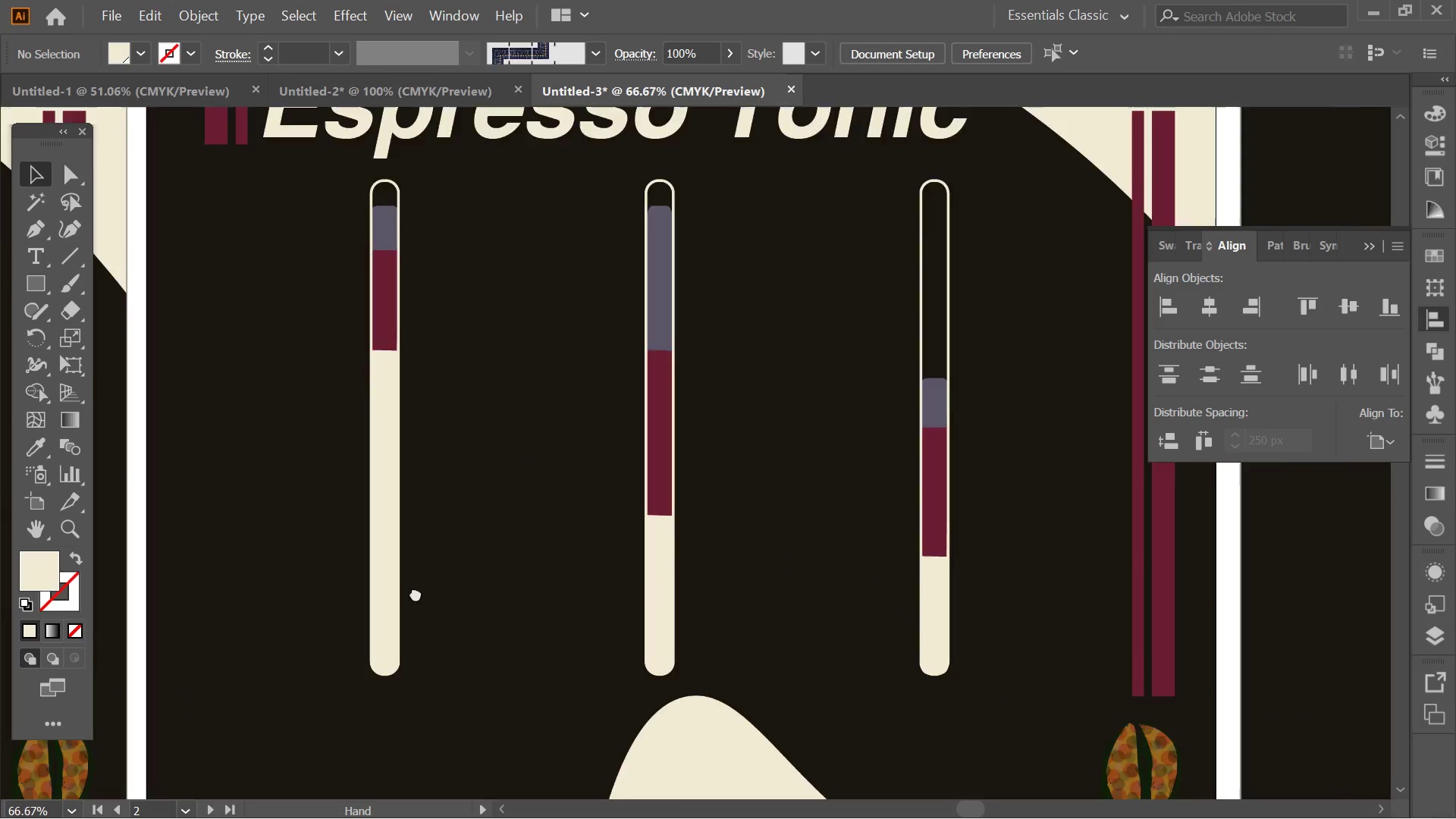 
hold_key(key=Space, duration=0.55)
 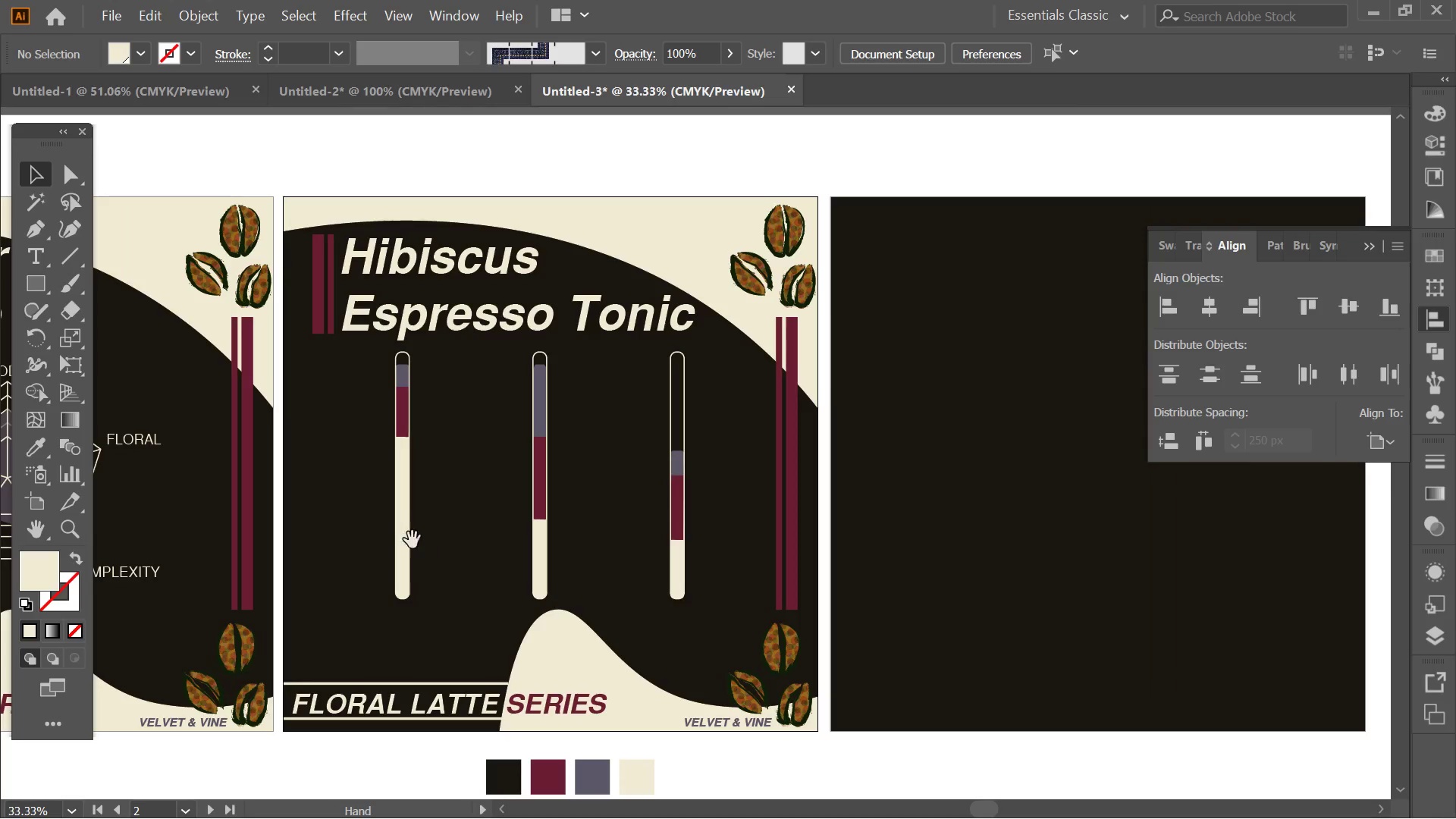 
scroll: coordinate [733, 548], scroll_direction: up, amount: 2.0
 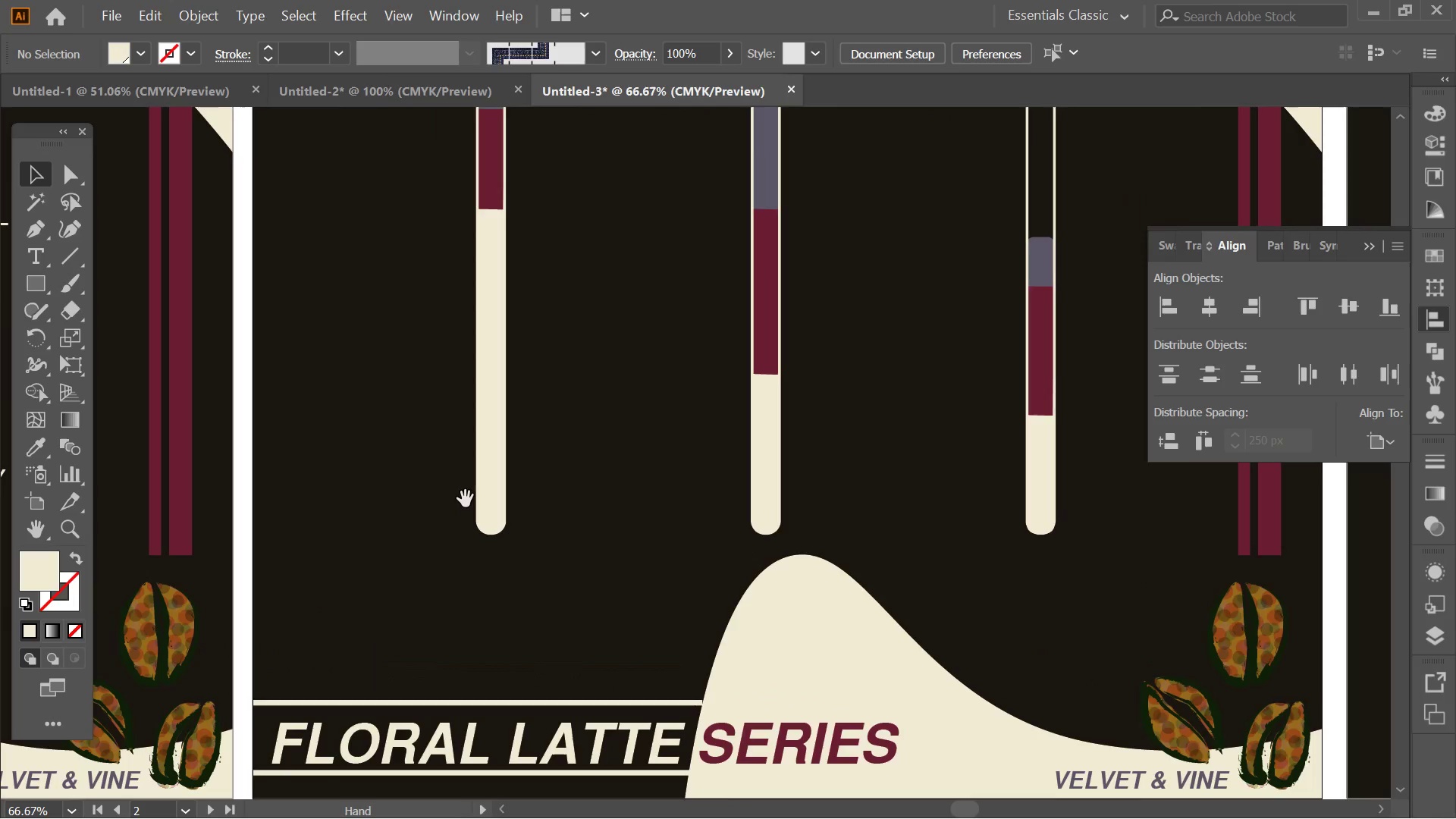 
left_click_drag(start_coordinate=[519, 456], to_coordinate=[416, 593])
 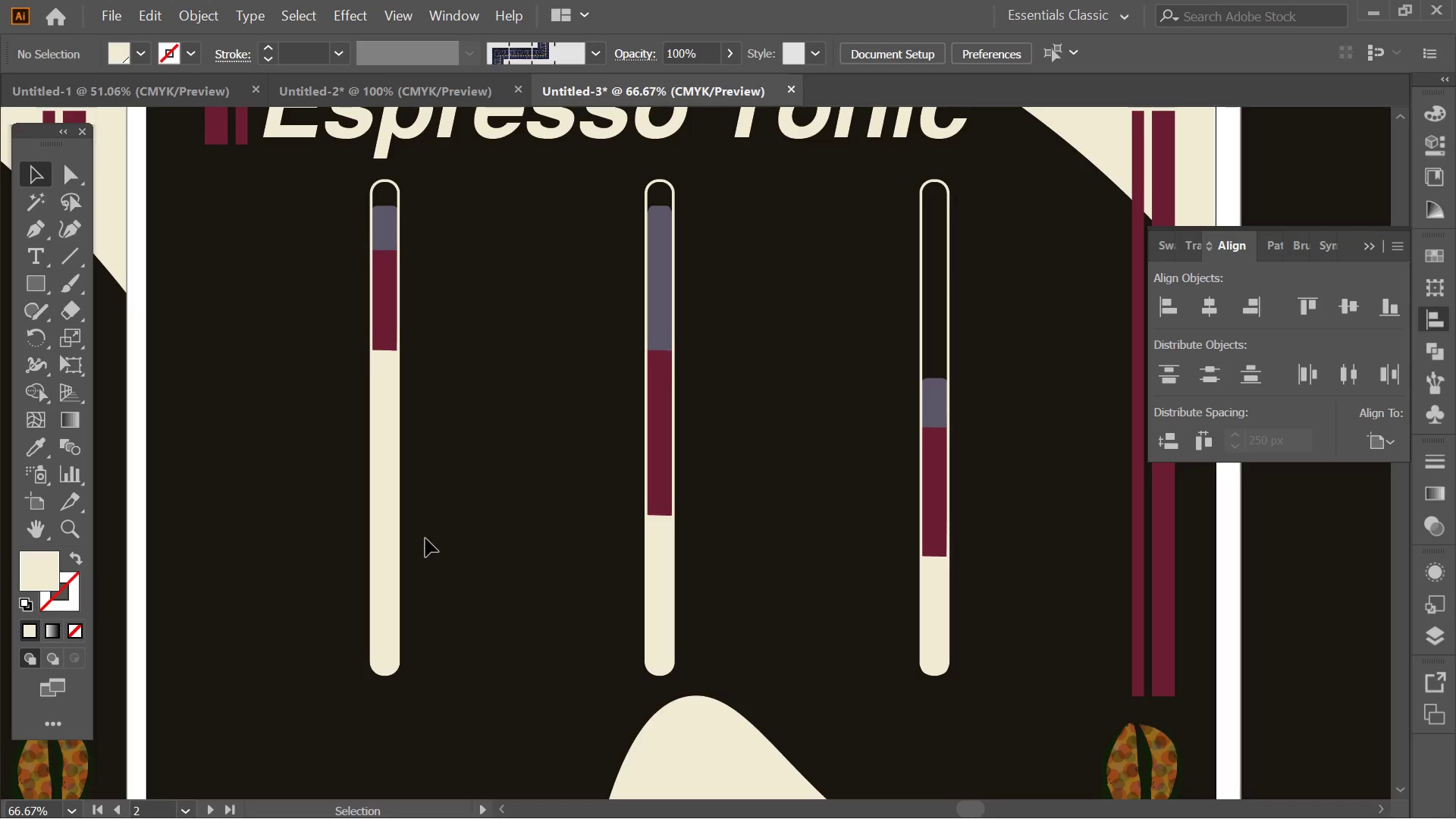 
key(Alt+AltLeft)
 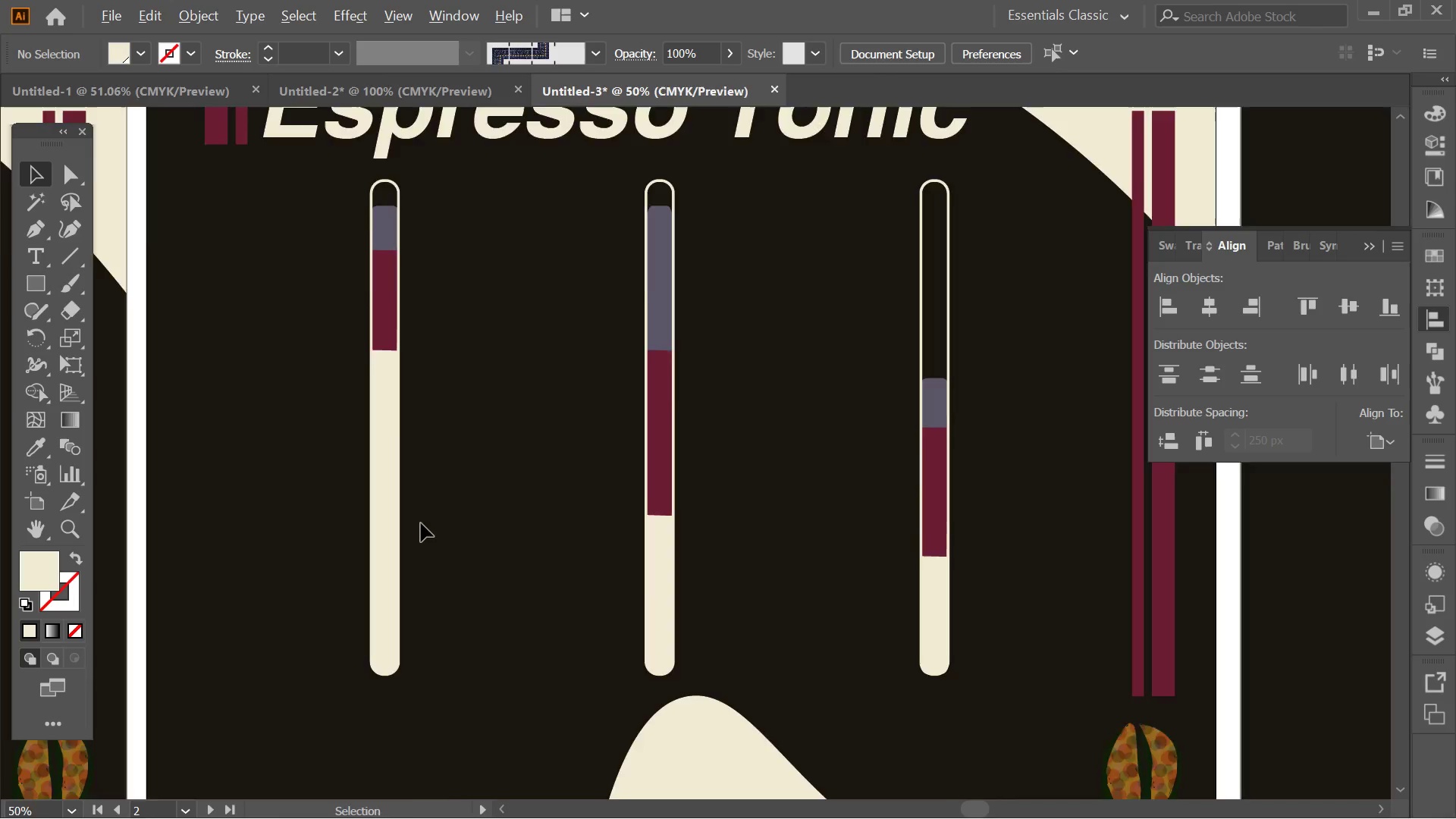 
hold_key(key=Space, duration=0.5)
 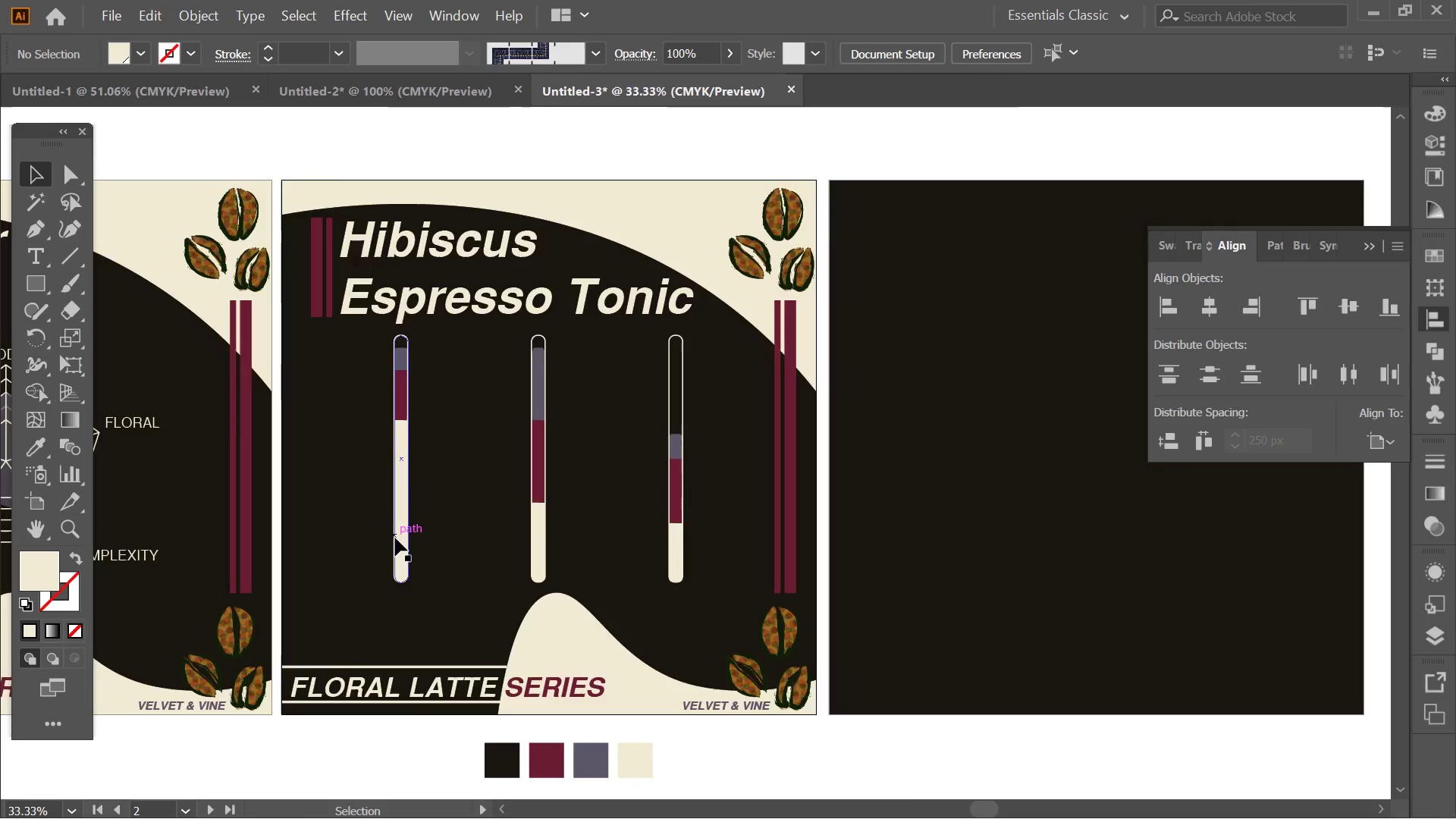 
left_click_drag(start_coordinate=[413, 513], to_coordinate=[408, 494])
 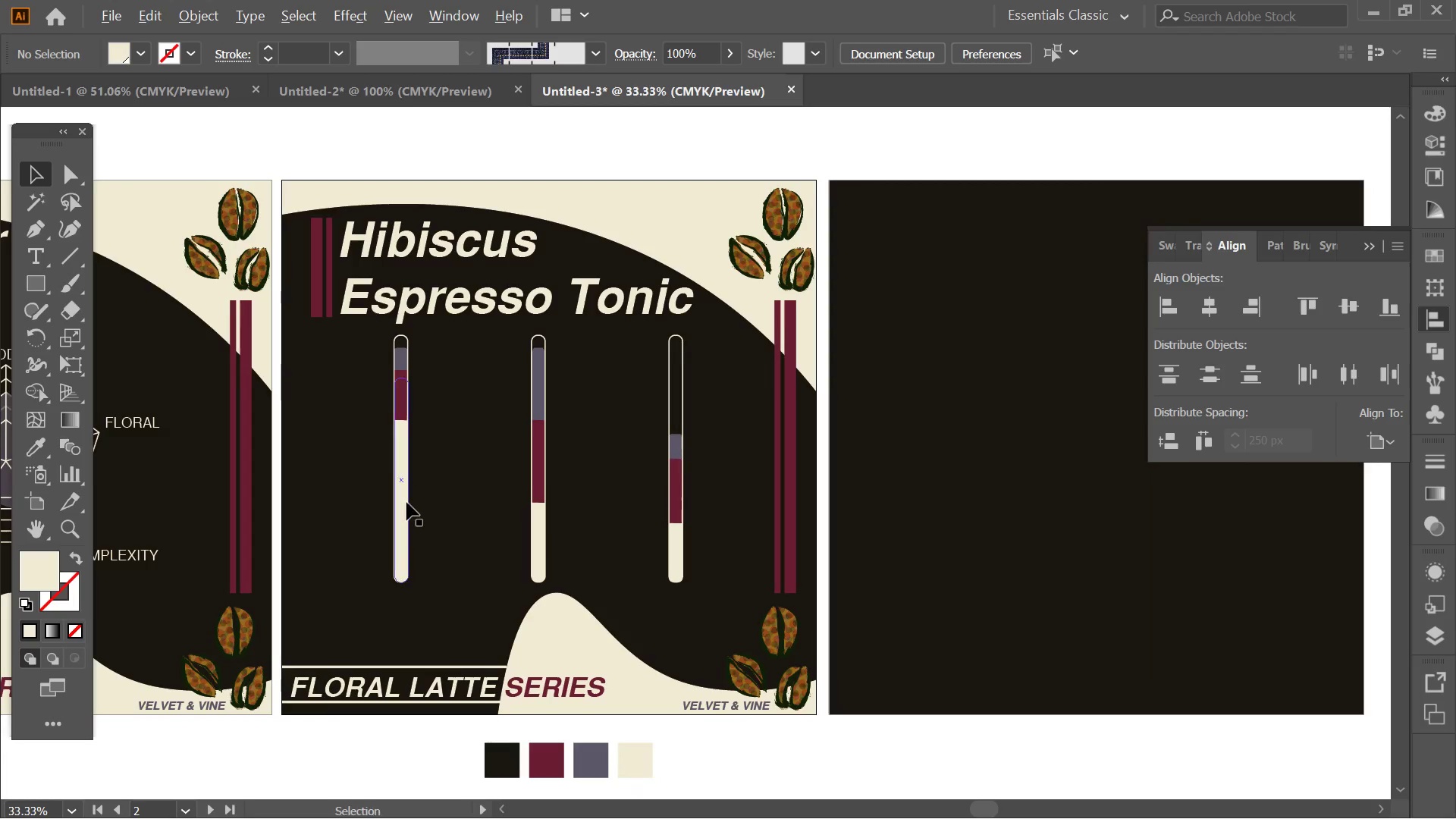 
scroll: coordinate [421, 523], scroll_direction: down, amount: 1.0
 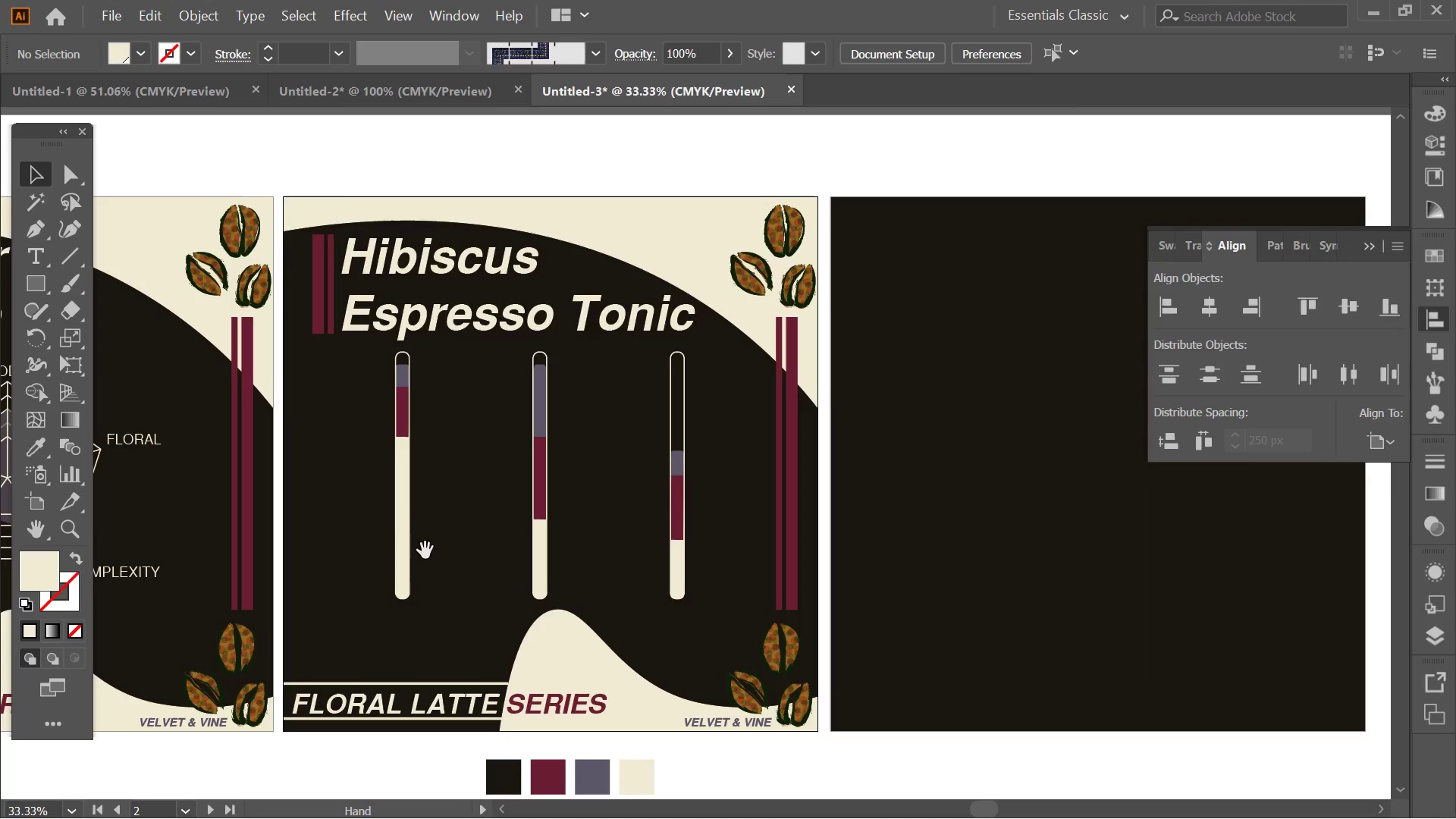 
key(Alt+AltLeft)
 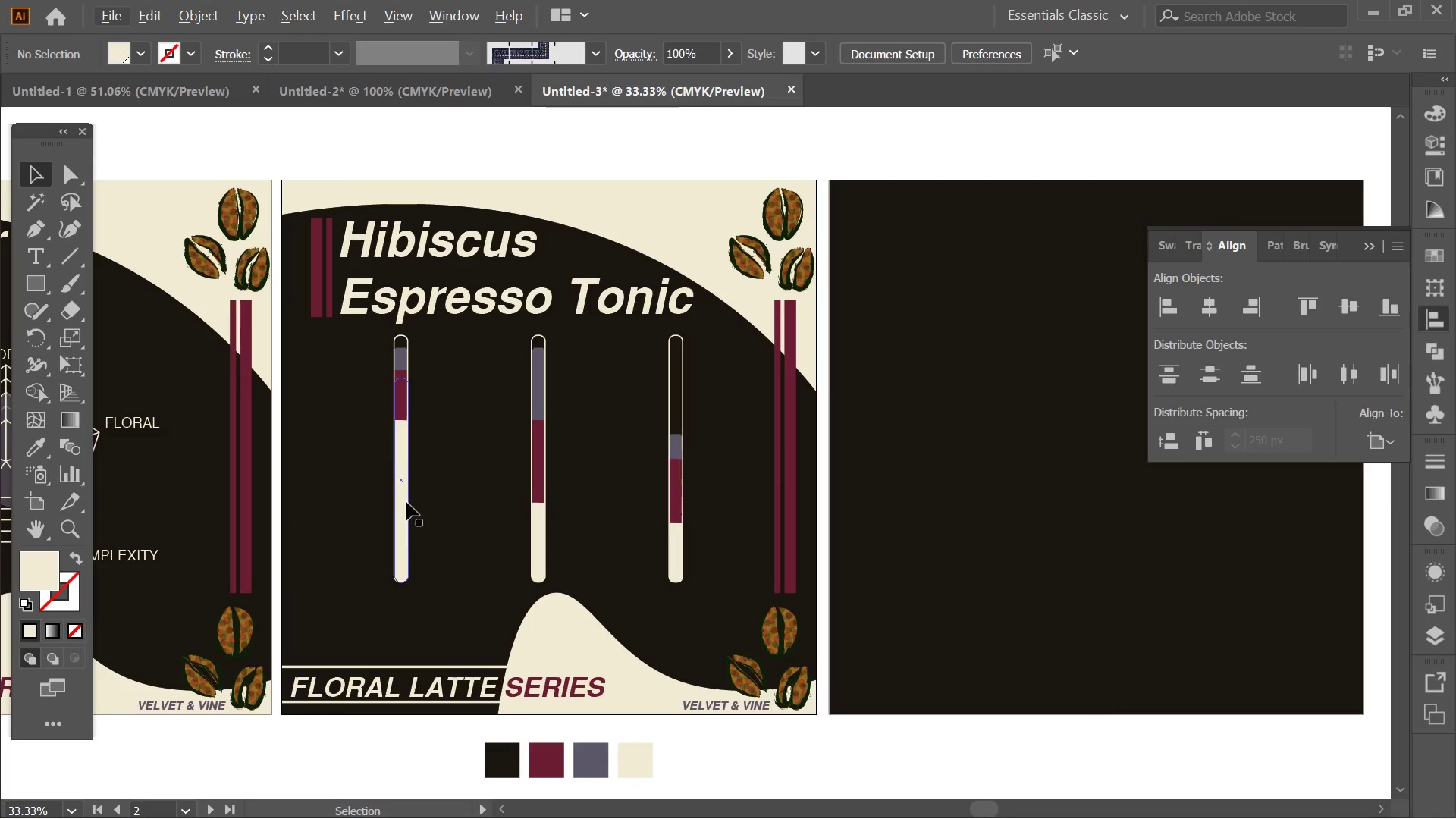 
key(Alt+AltLeft)
 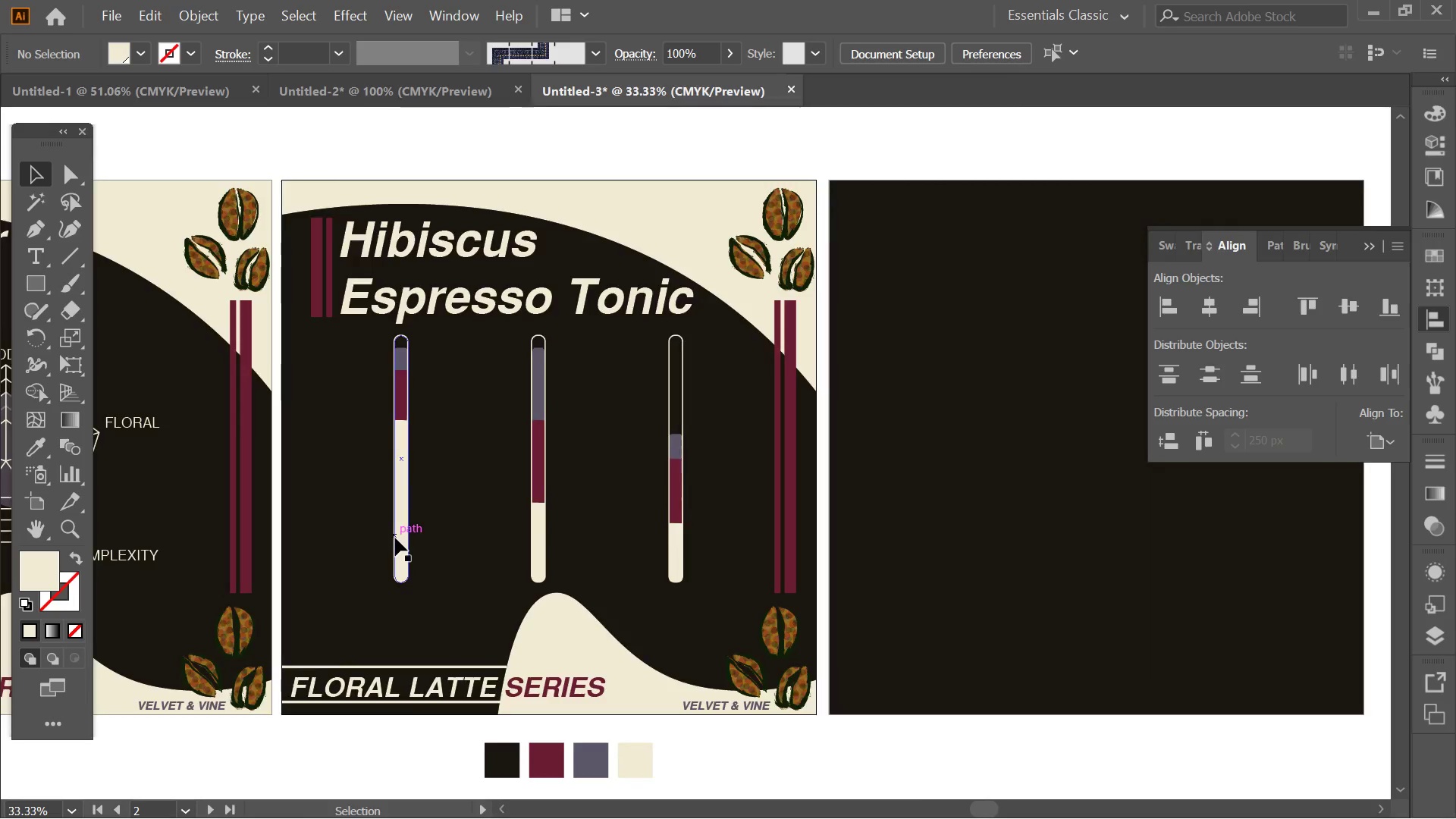 
hold_key(key=Space, duration=0.39)
 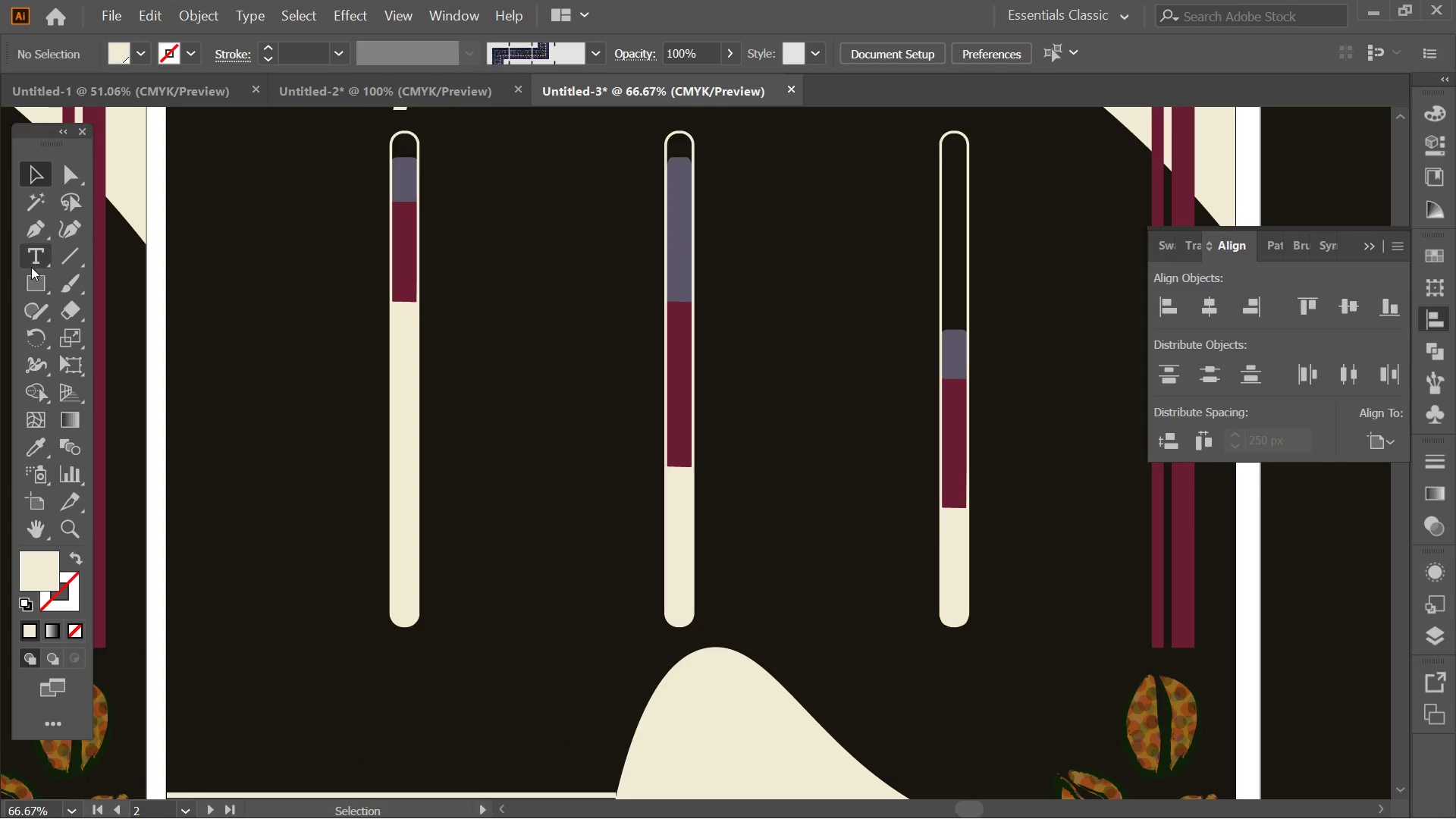 
left_click_drag(start_coordinate=[507, 580], to_coordinate=[500, 576])
 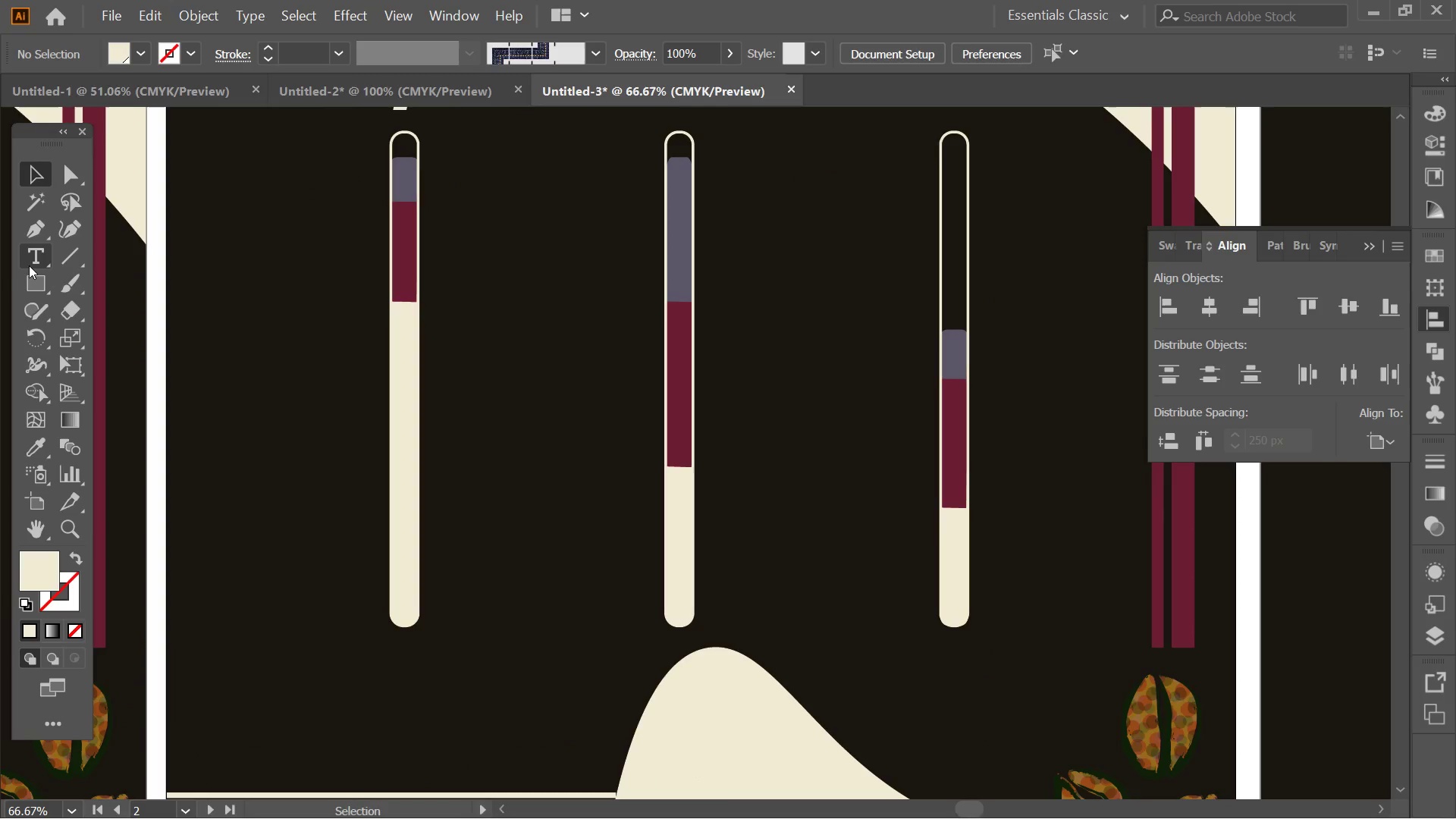 
scroll: coordinate [395, 538], scroll_direction: up, amount: 1.0
 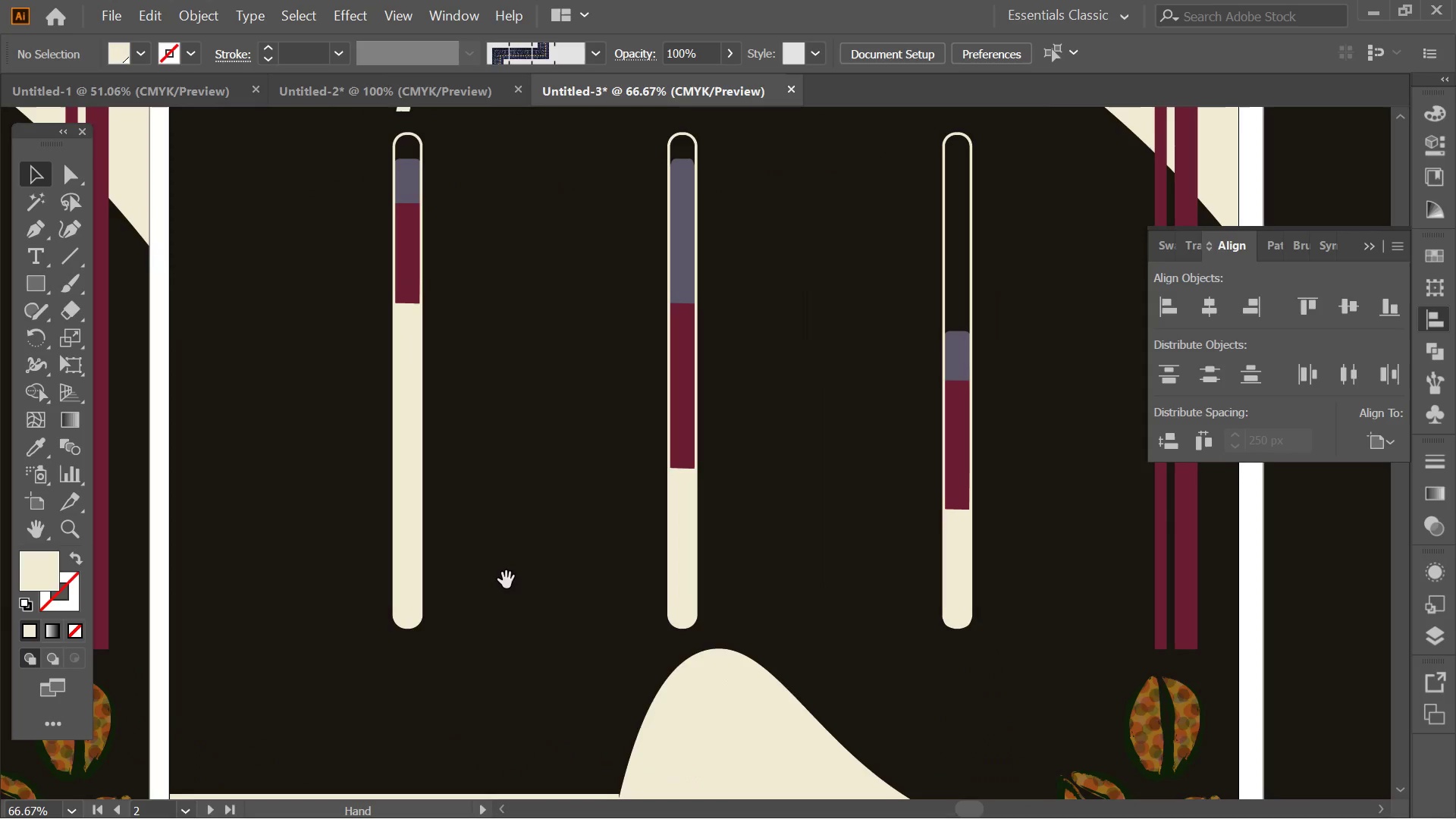 
left_click([29, 265])
 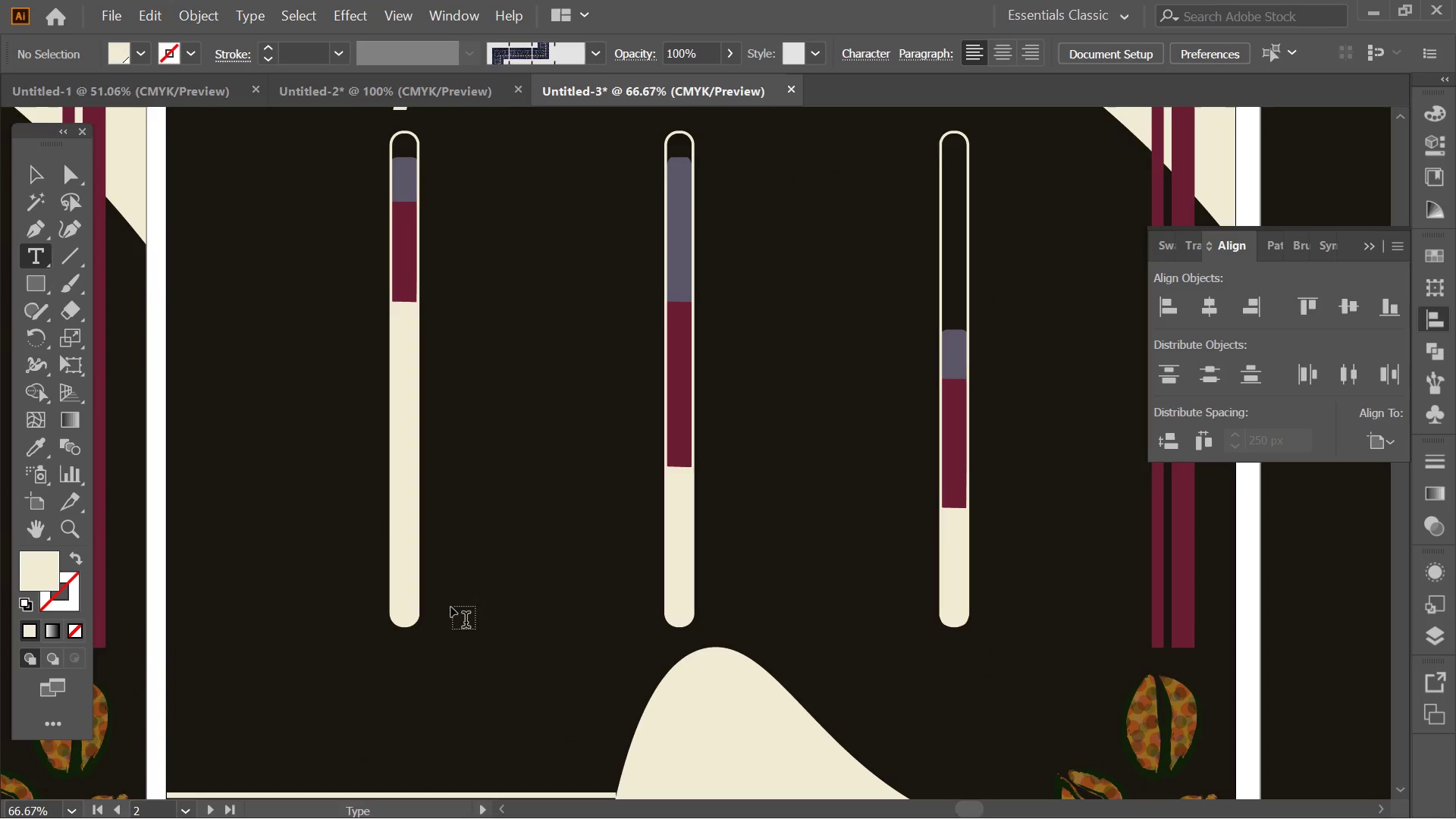 
left_click([450, 609])
 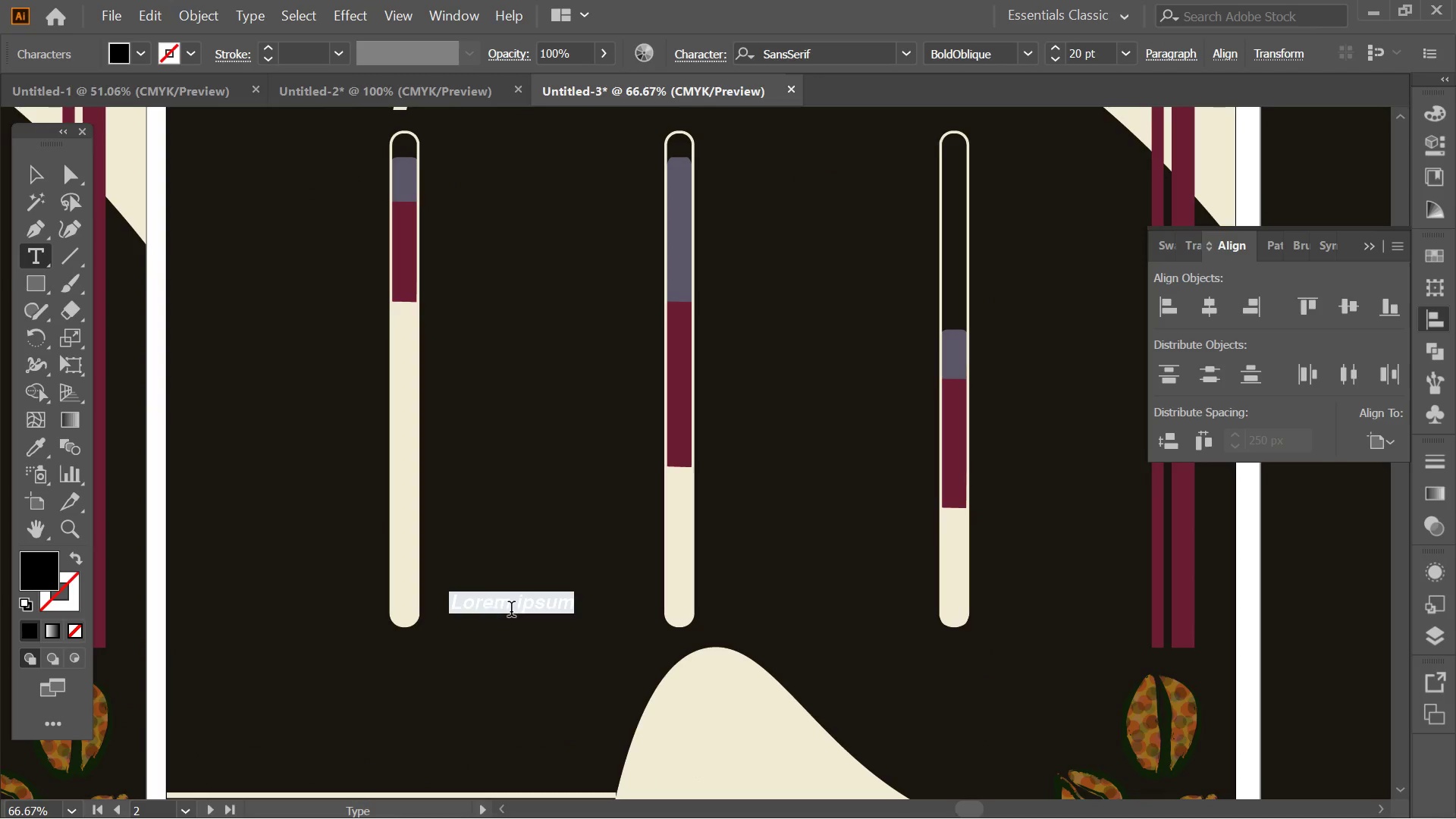 
type(BOD)
key(Backspace)
key(Backspace)
type(ody)
 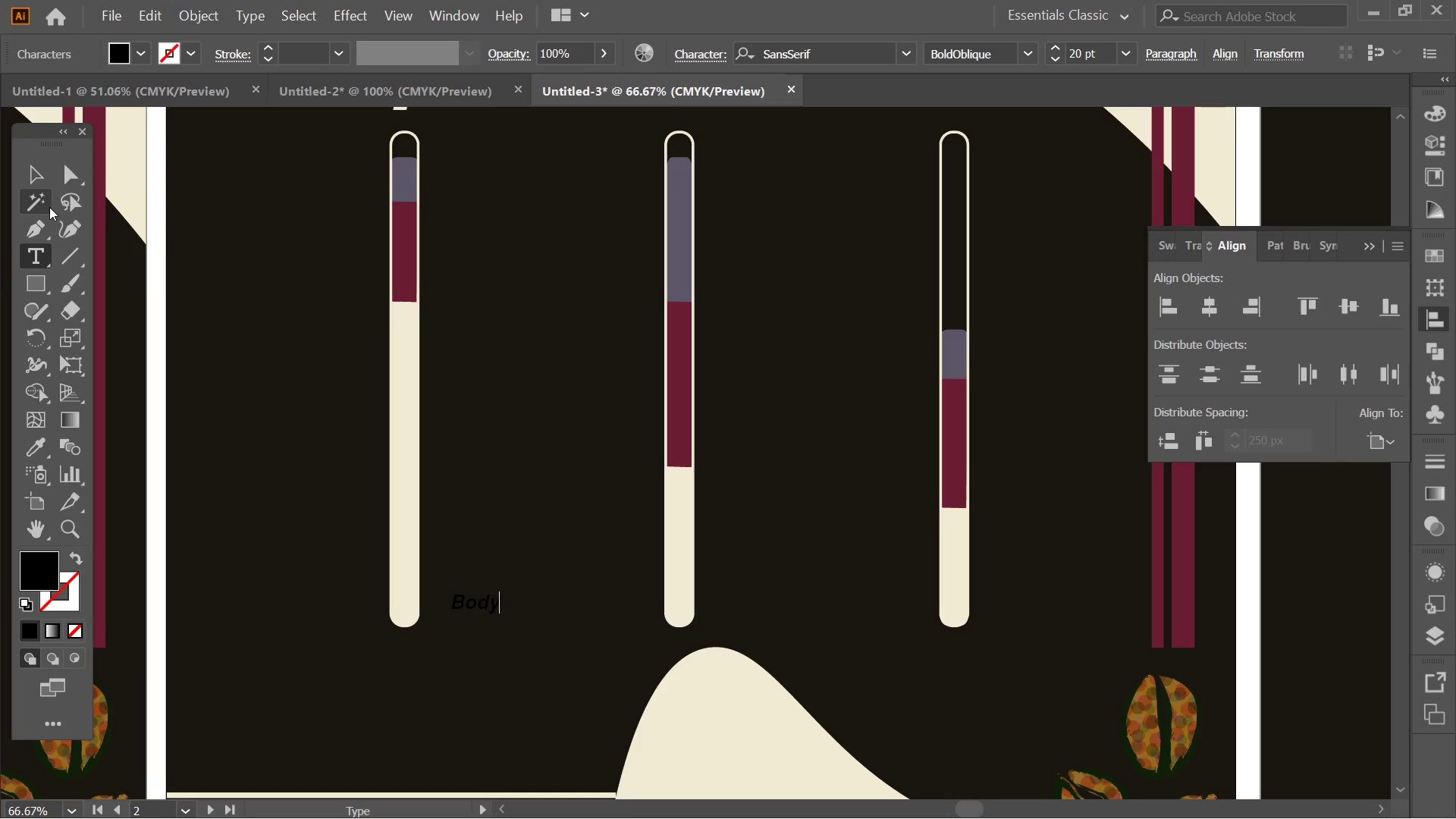 
left_click([33, 184])
 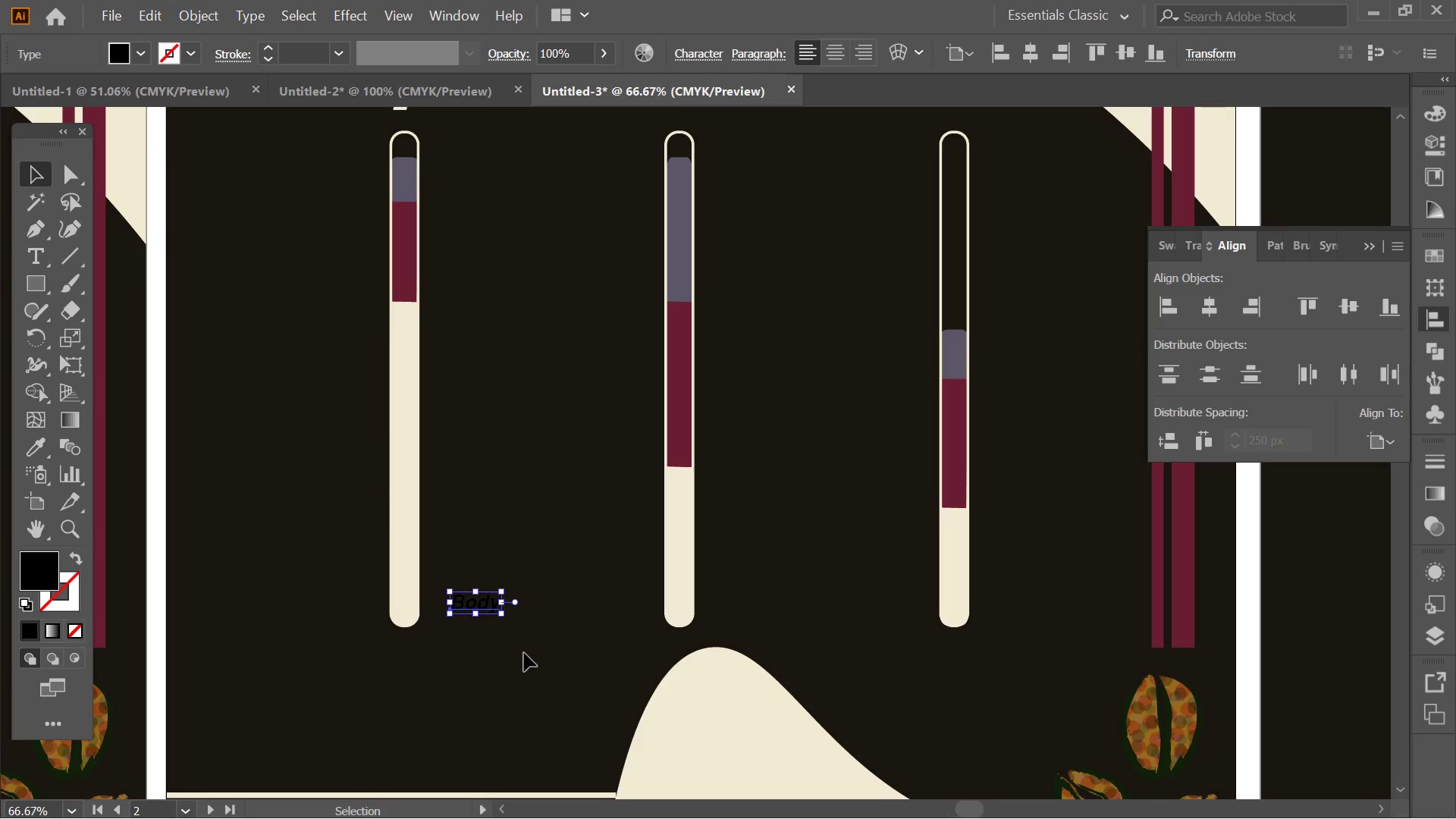 
key(Alt+AltLeft)
 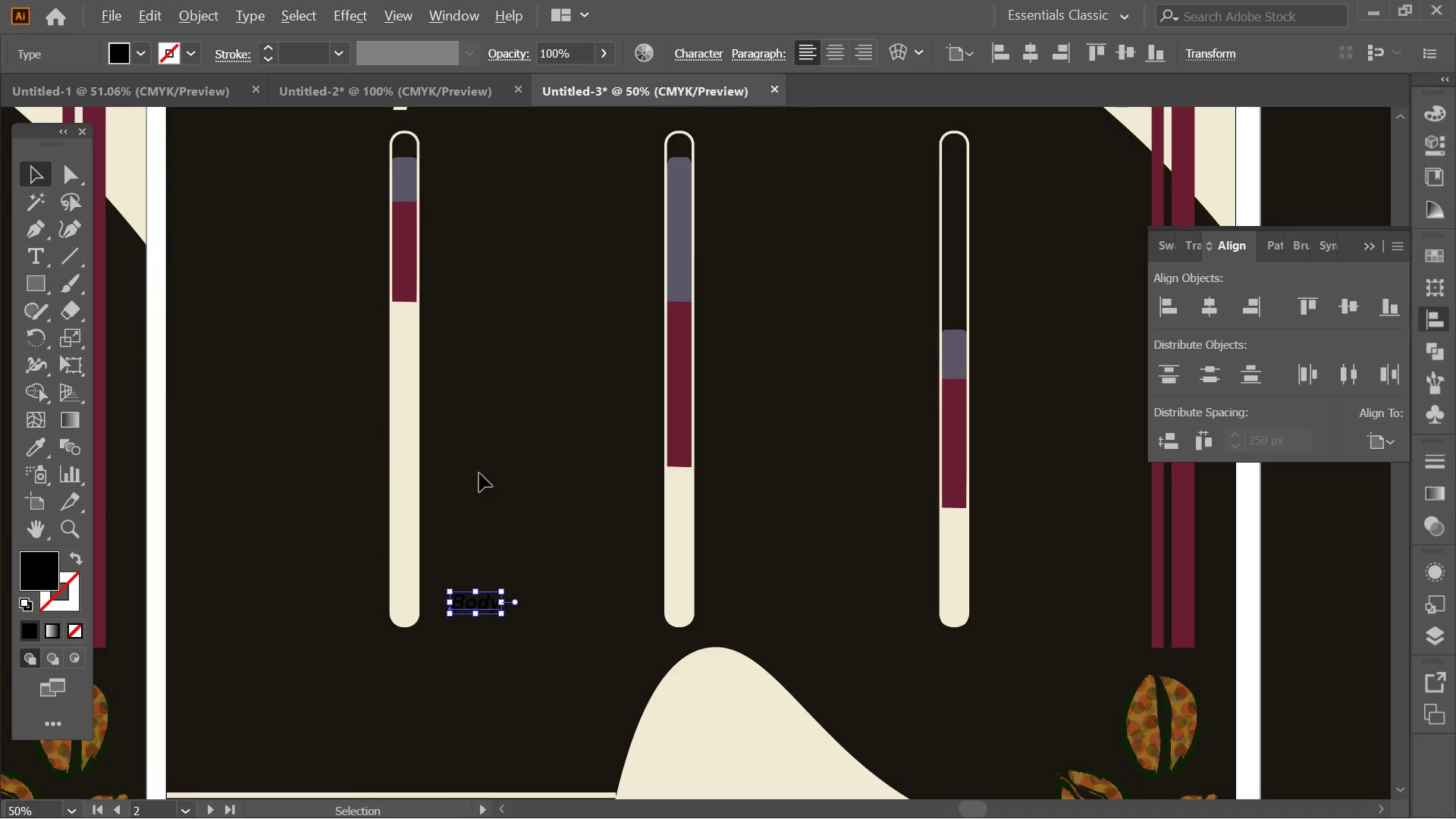 
scroll: coordinate [479, 473], scroll_direction: down, amount: 1.0
 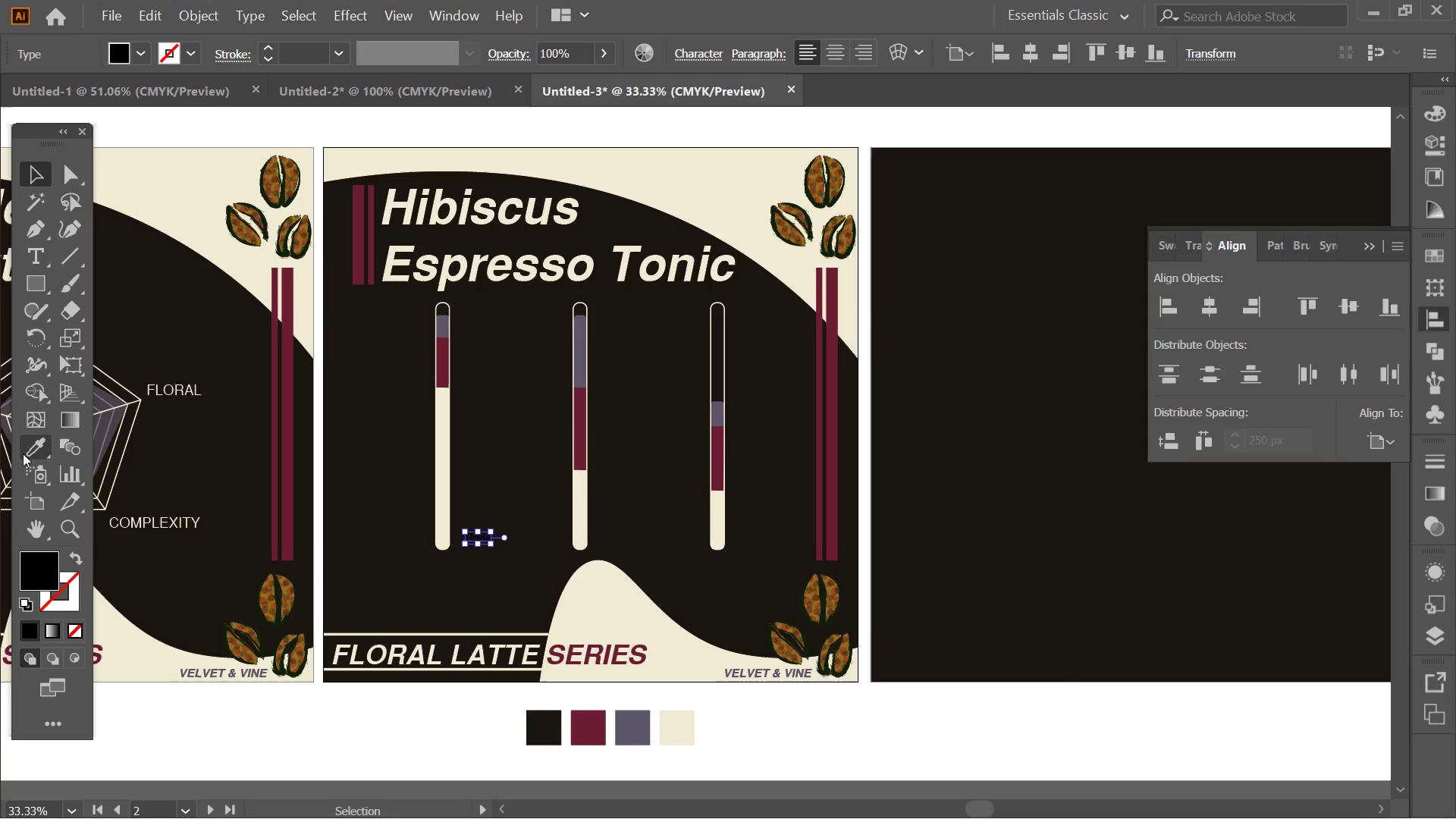 
left_click([23, 452])
 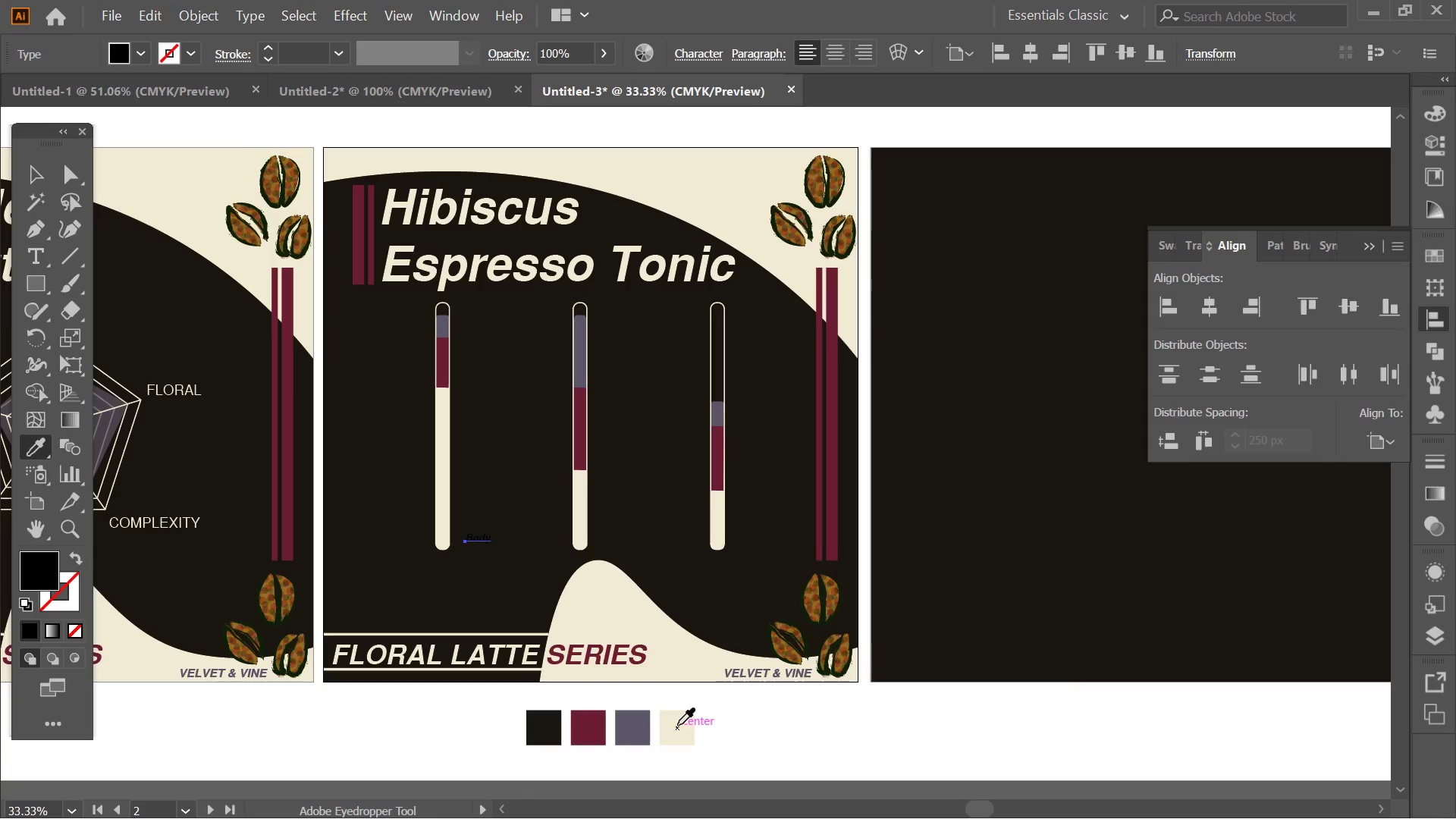 
left_click([677, 725])
 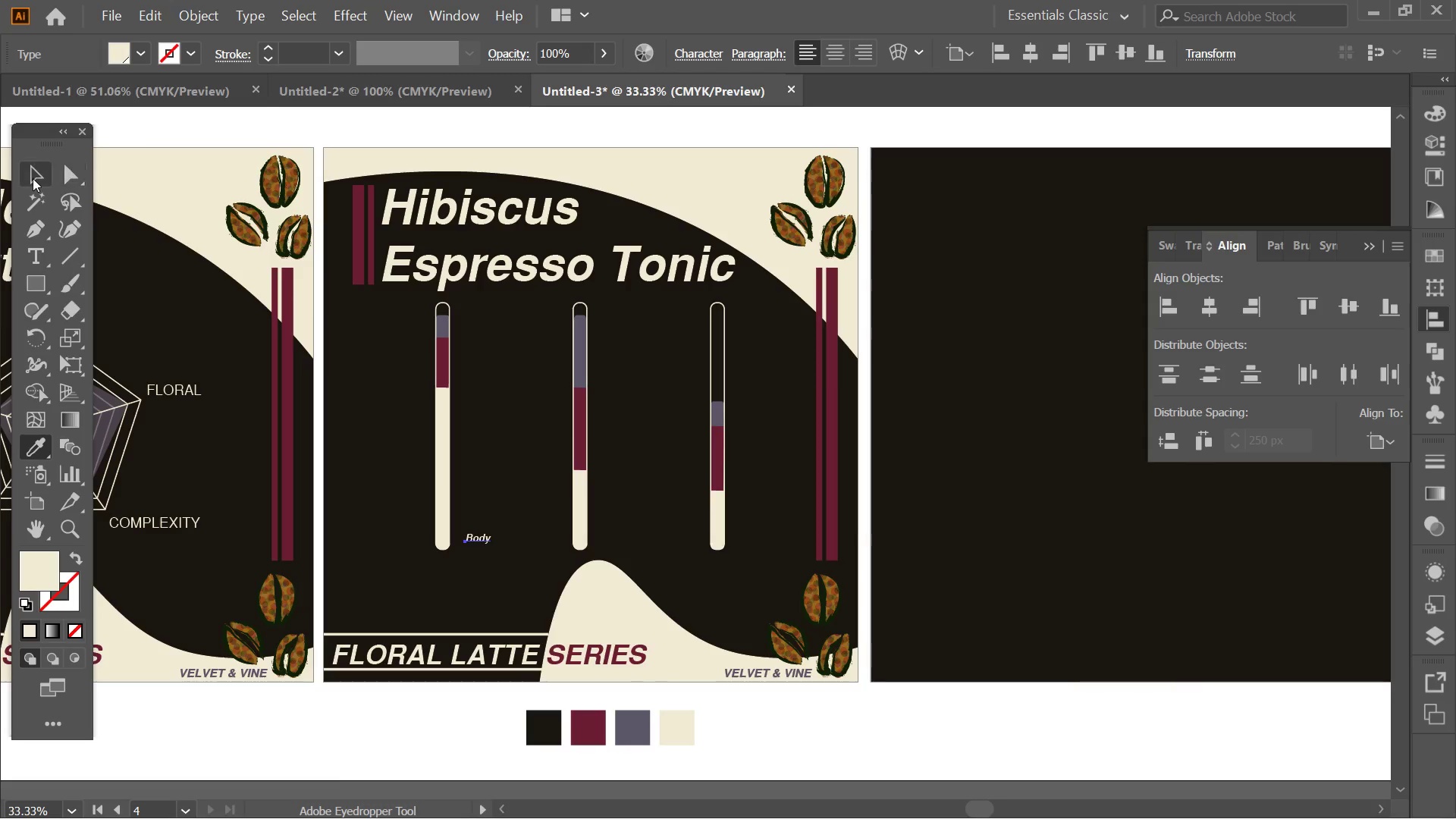 
left_click([33, 178])
 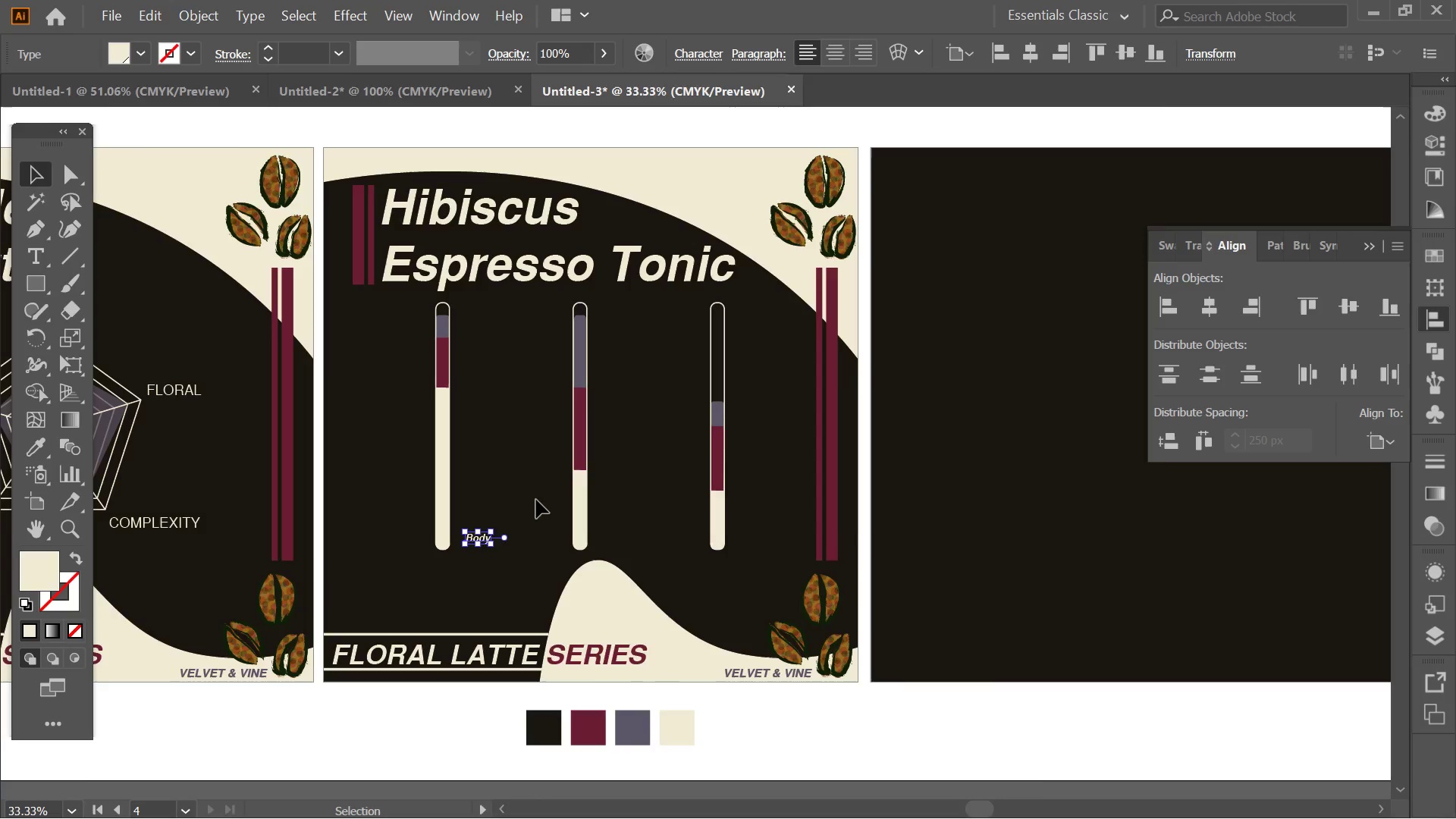 
key(Alt+AltLeft)
 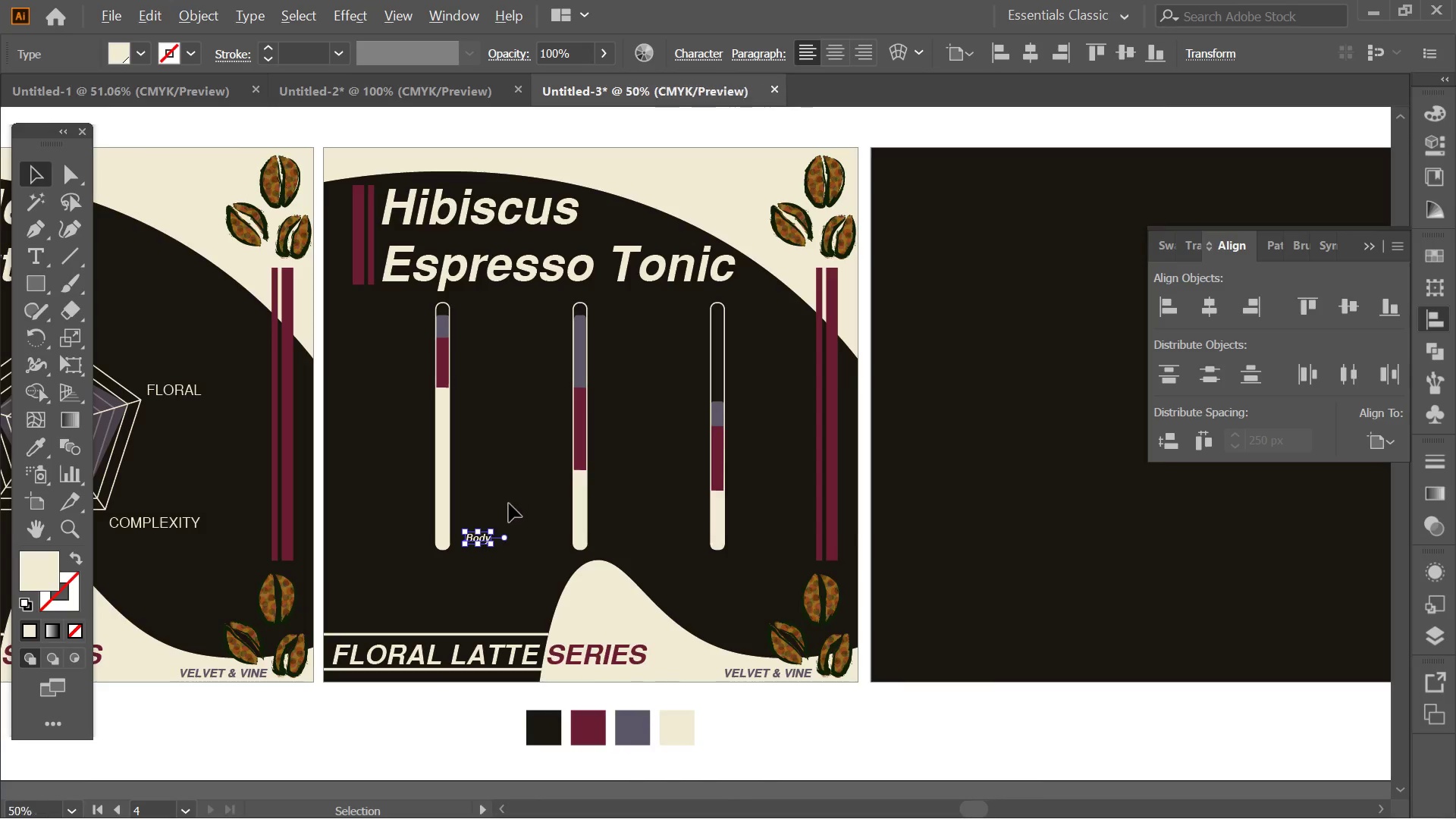 
scroll: coordinate [509, 504], scroll_direction: up, amount: 1.0
 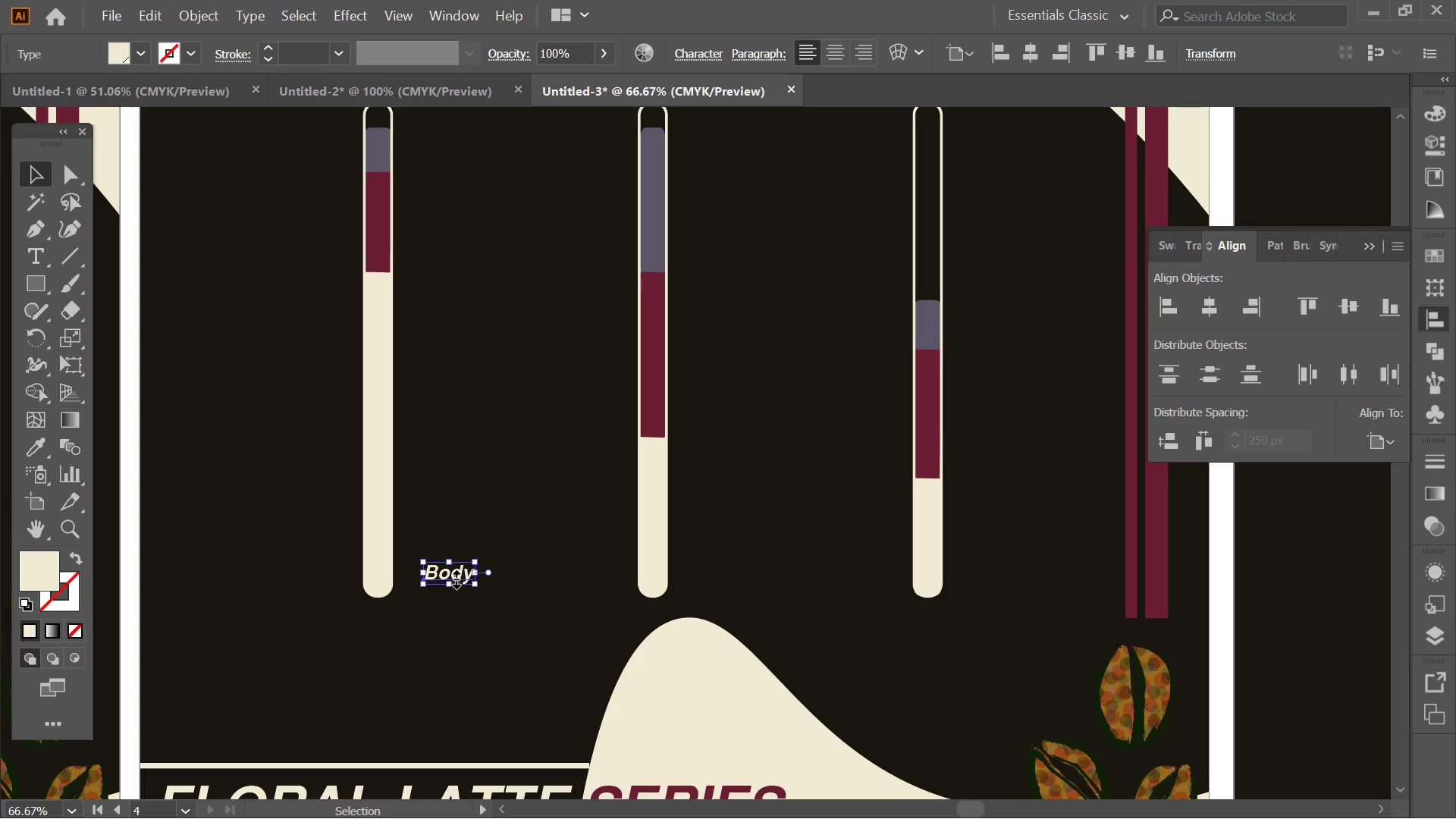 
key(Alt+AltLeft)
 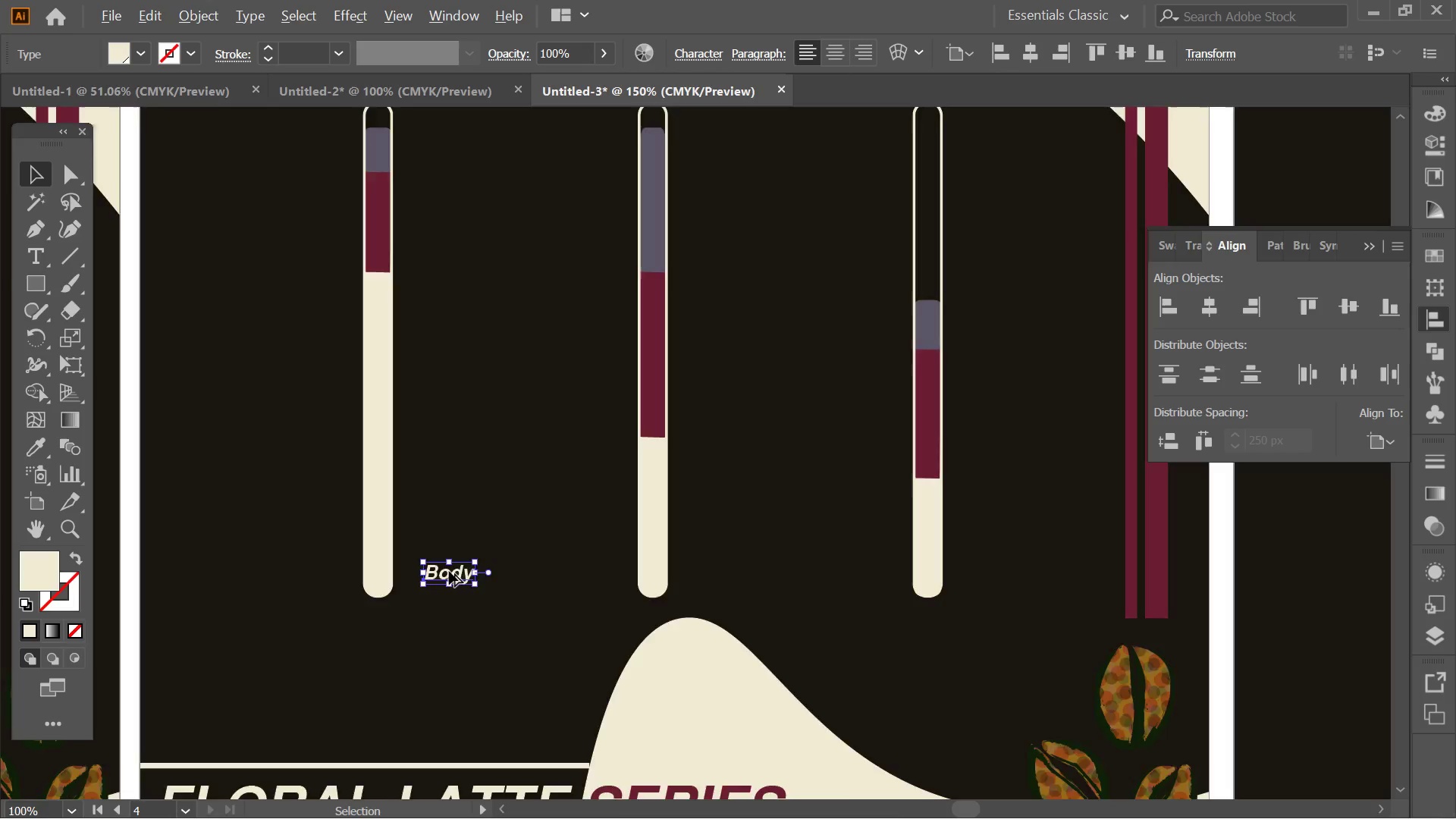 
scroll: coordinate [449, 571], scroll_direction: up, amount: 3.0
 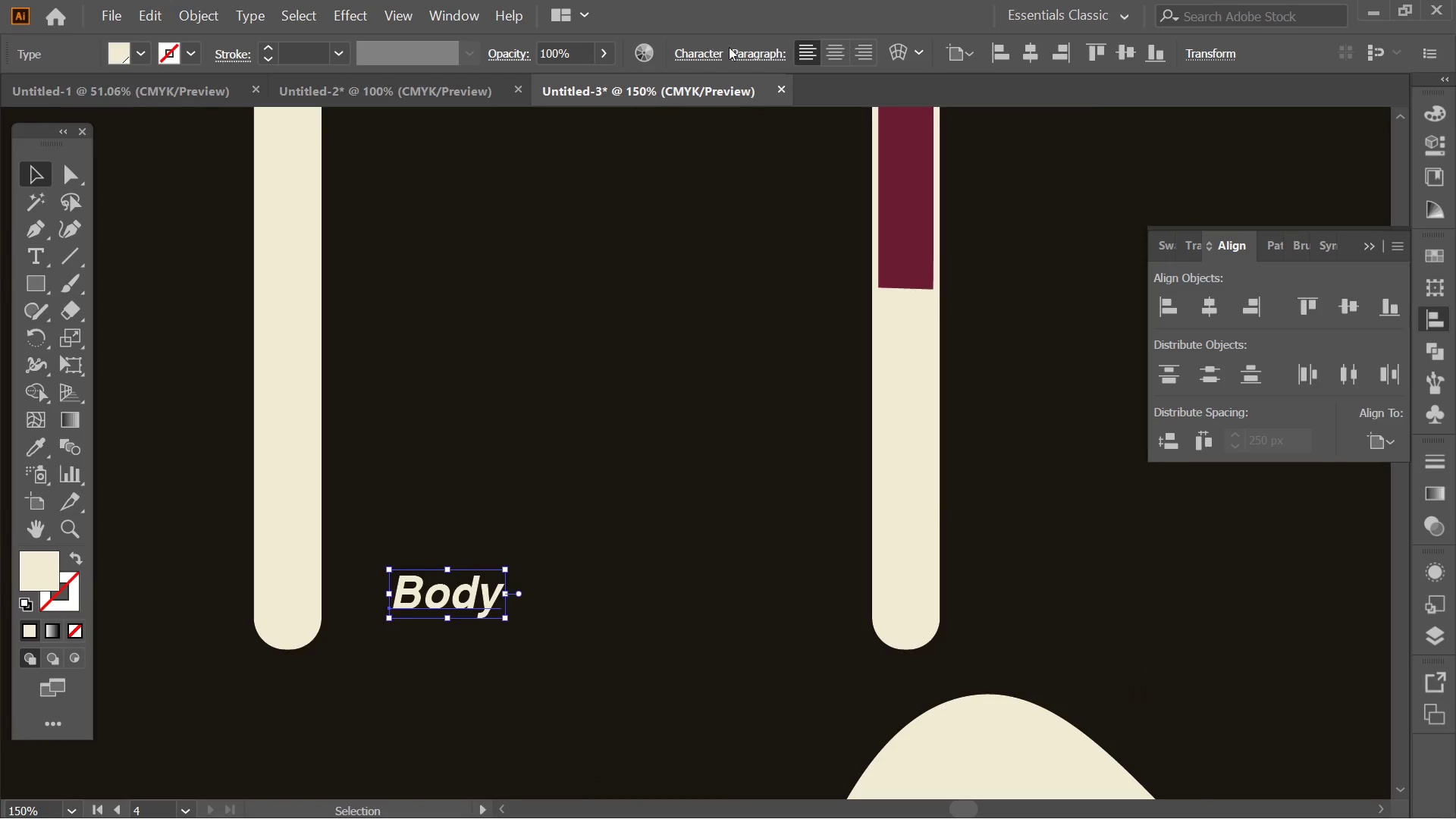 
left_click([714, 53])
 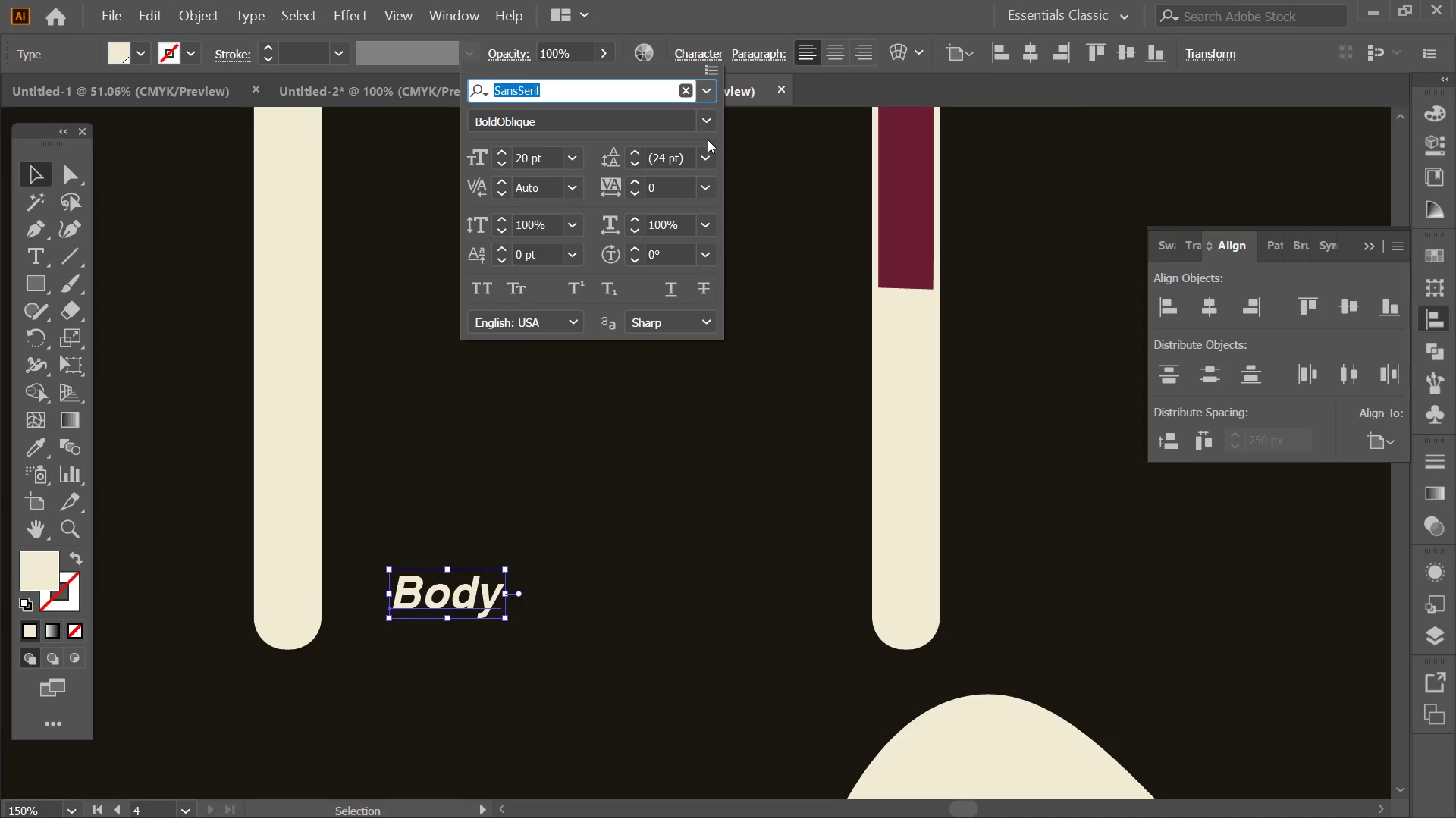 
left_click([711, 126])
 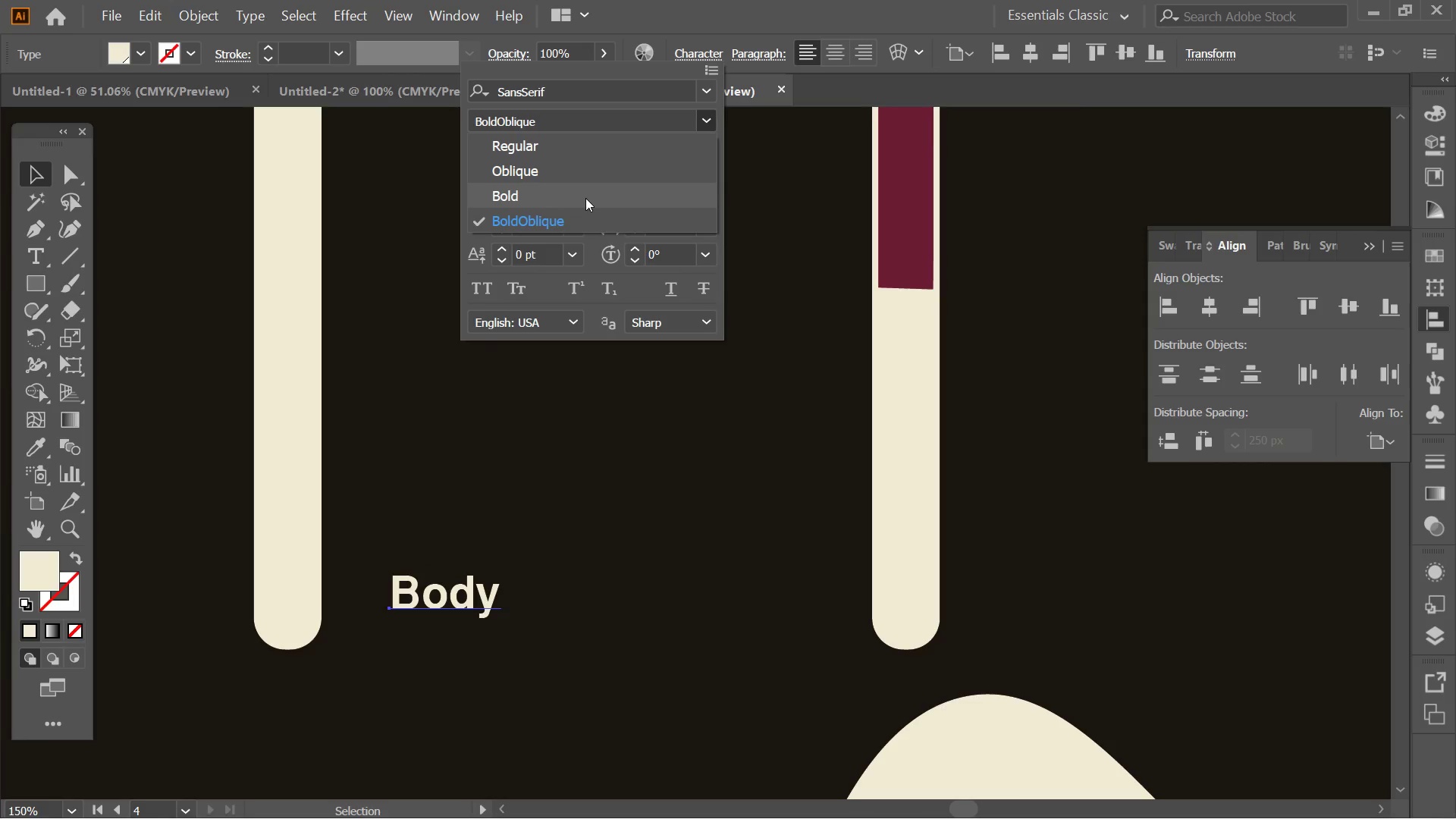 
left_click([585, 198])
 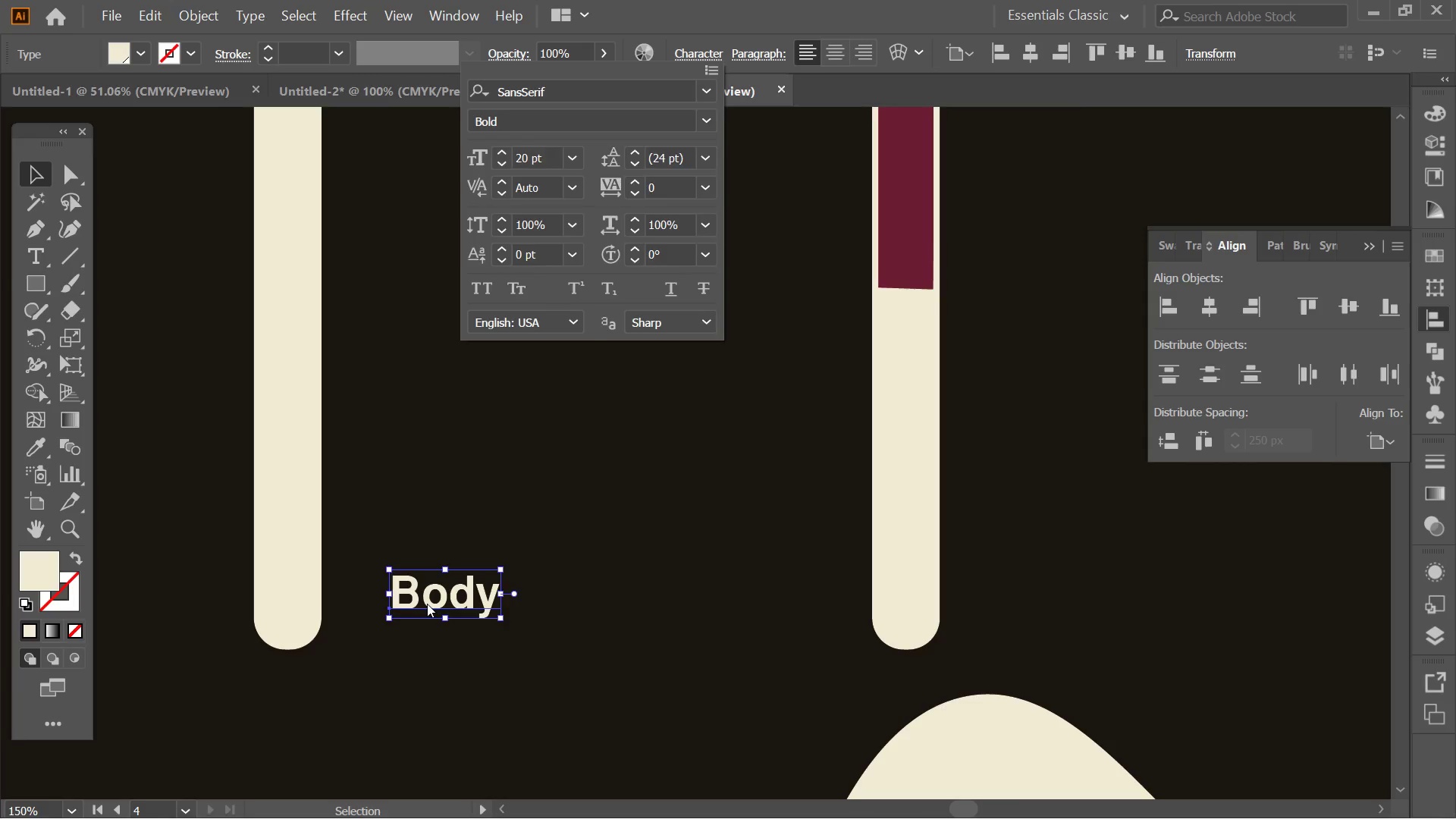 
left_click_drag(start_coordinate=[427, 604], to_coordinate=[396, 601])
 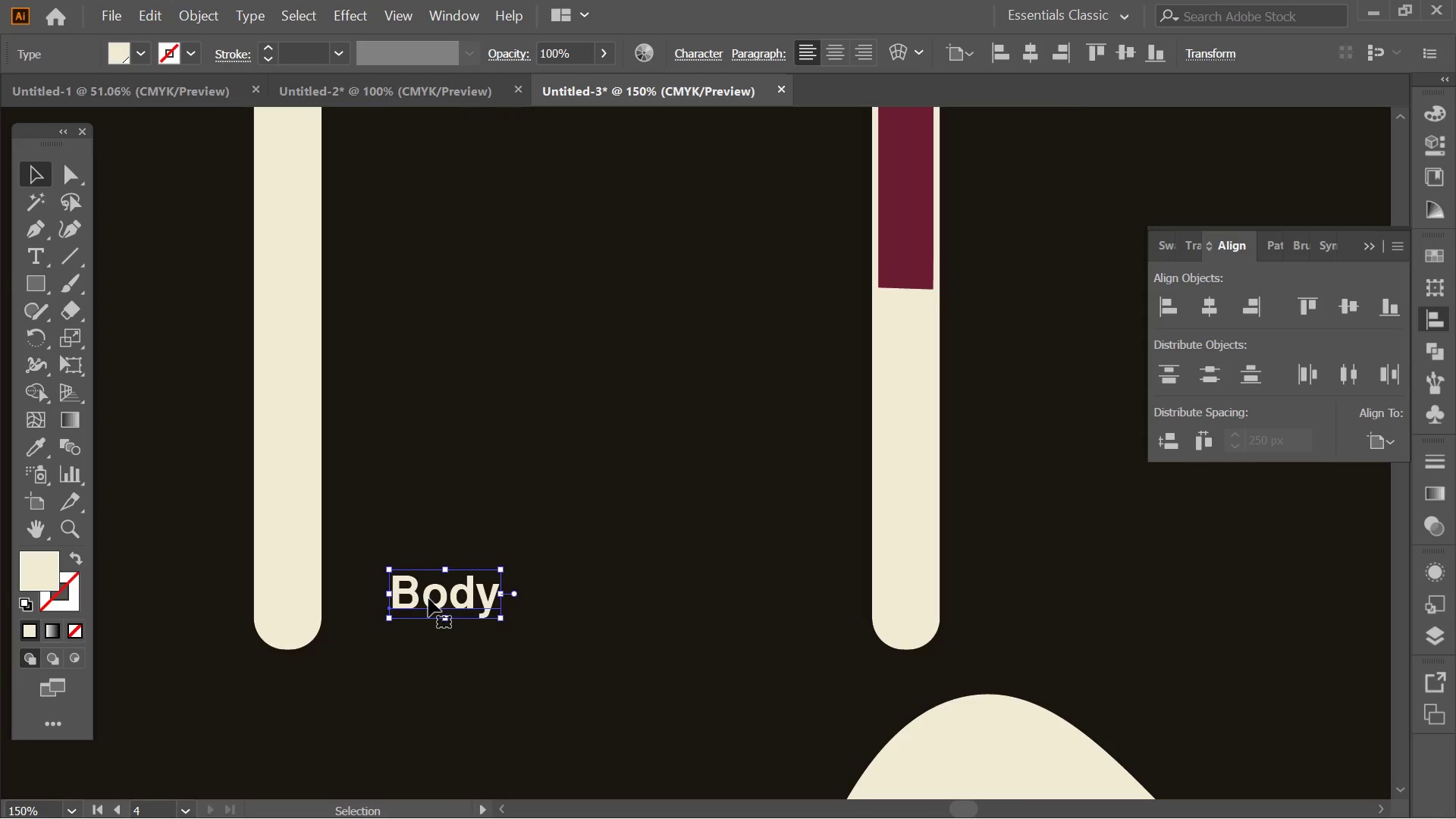 
left_click_drag(start_coordinate=[428, 598], to_coordinate=[371, 613])
 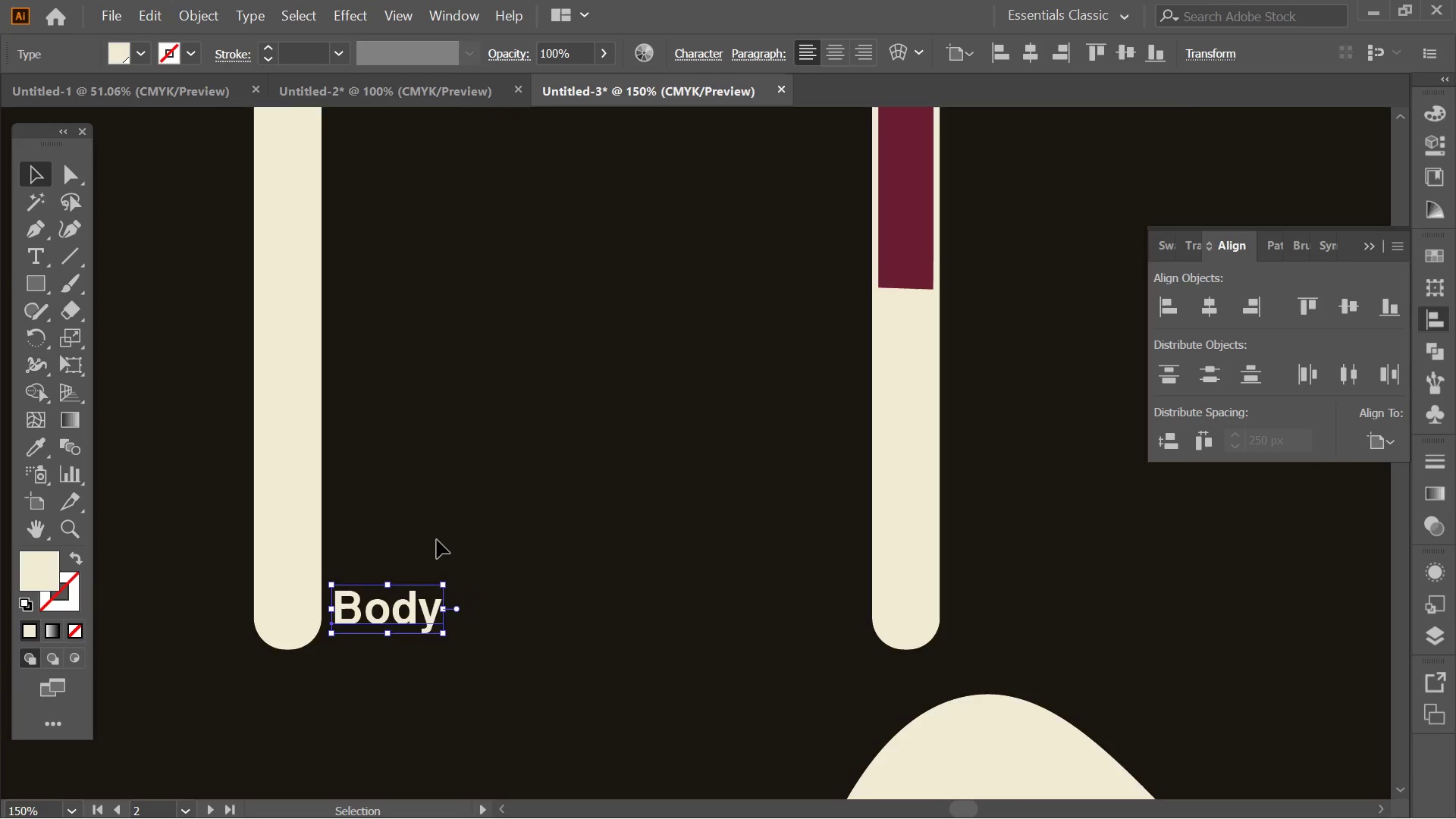 
key(Alt+AltLeft)
 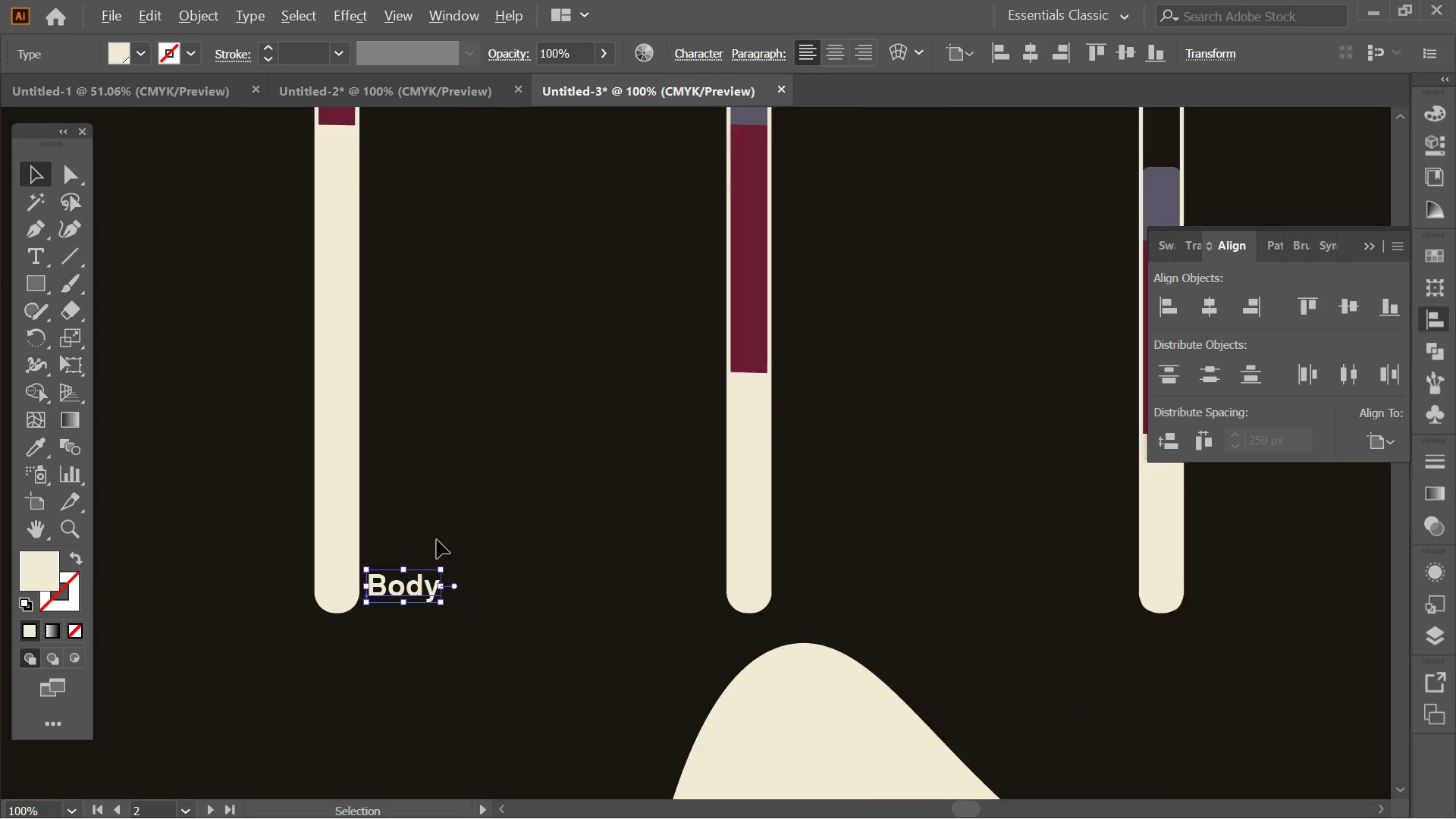 
scroll: coordinate [437, 540], scroll_direction: none, amount: 0.0
 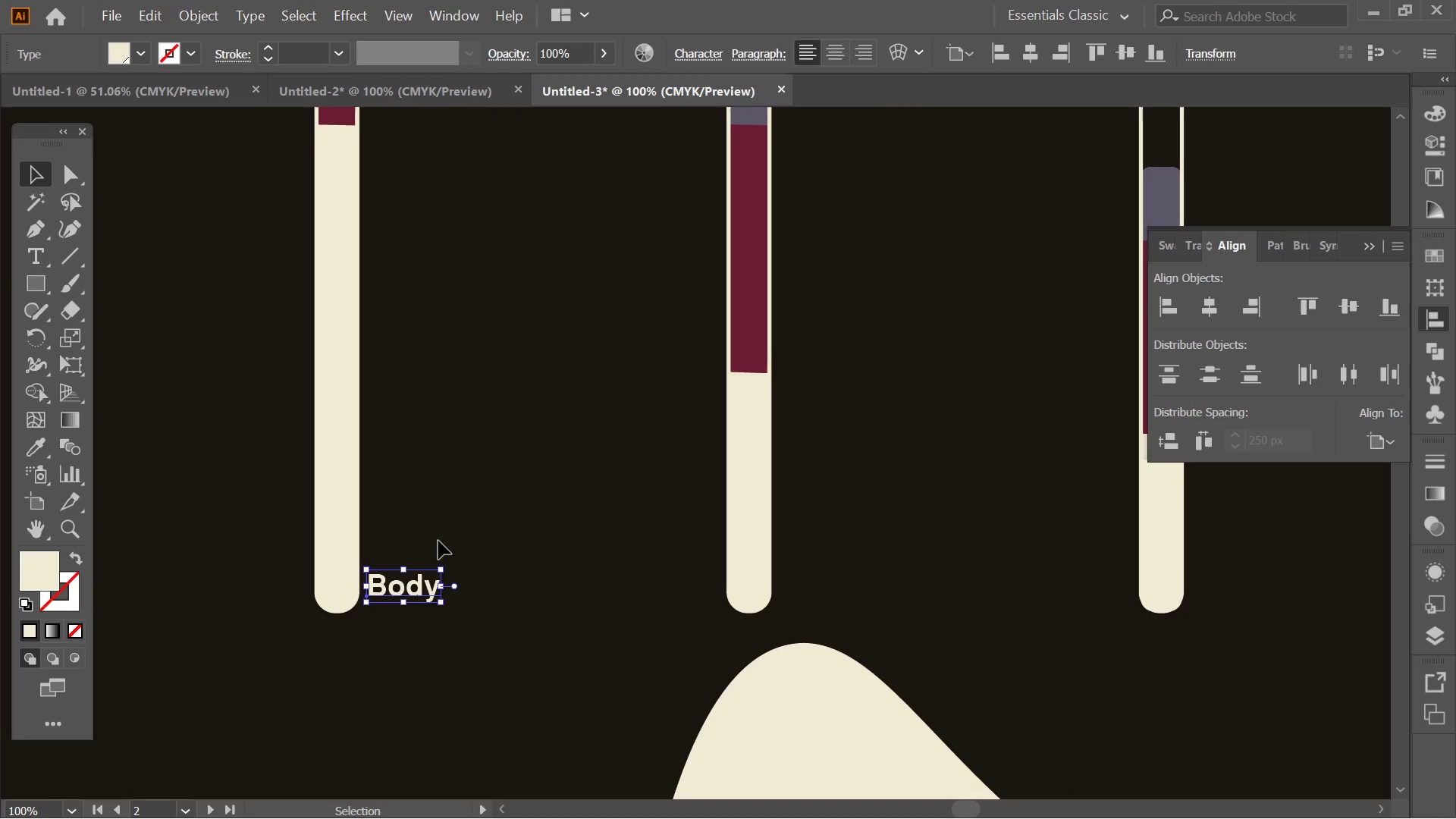 
wait(16.58)
 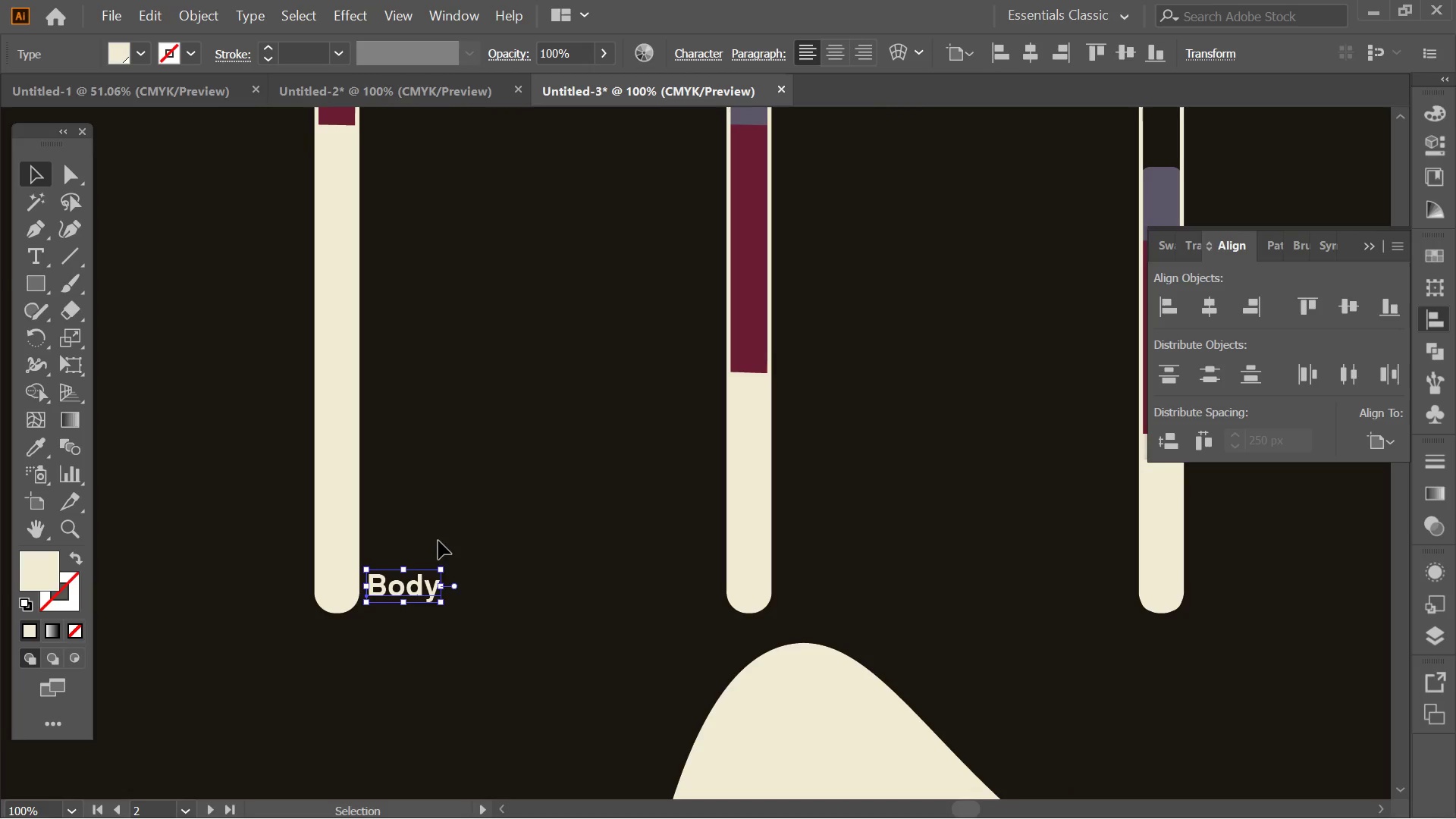 
left_click([469, 529])
 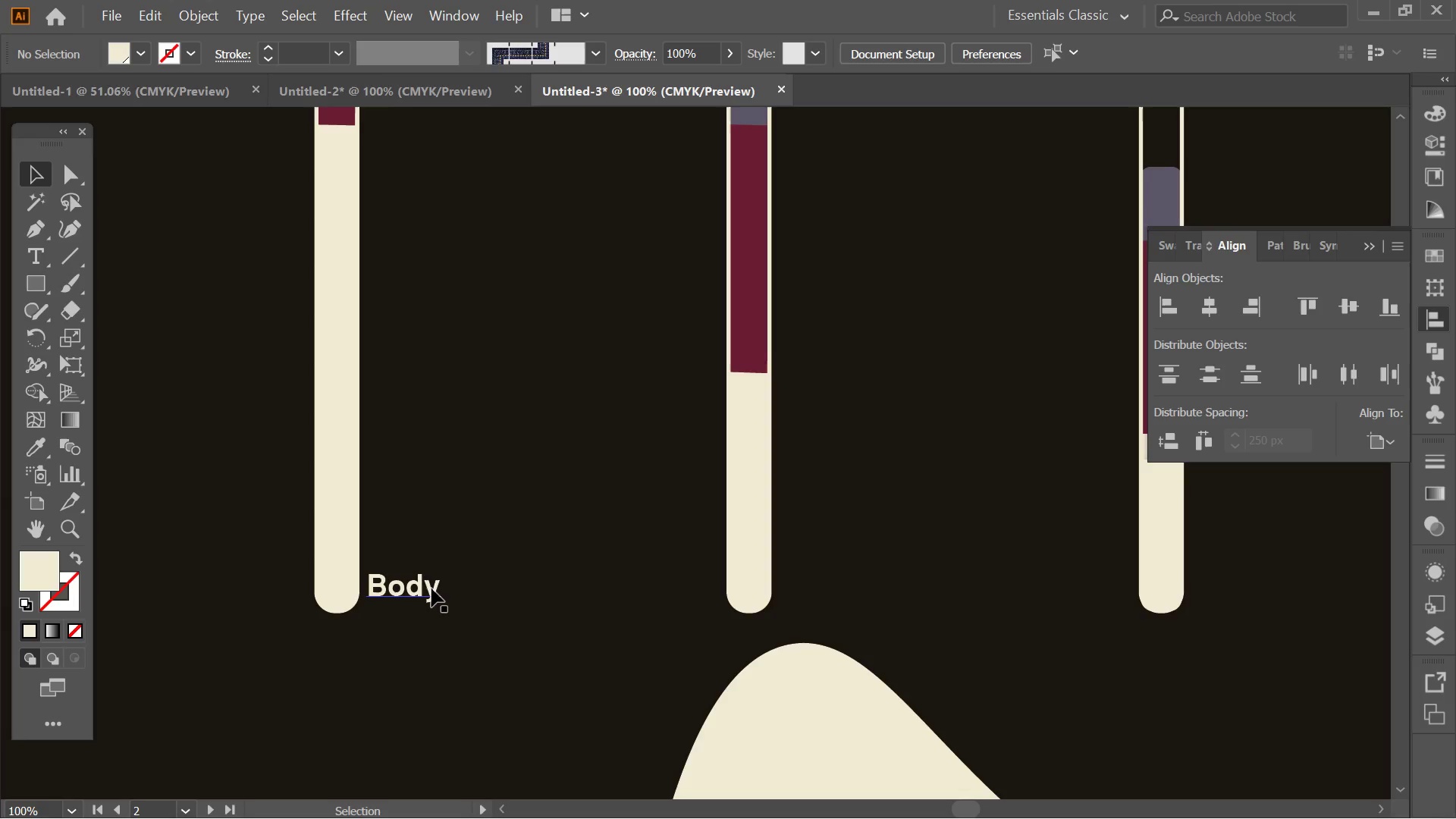 
hold_key(key=AltLeft, duration=0.48)
 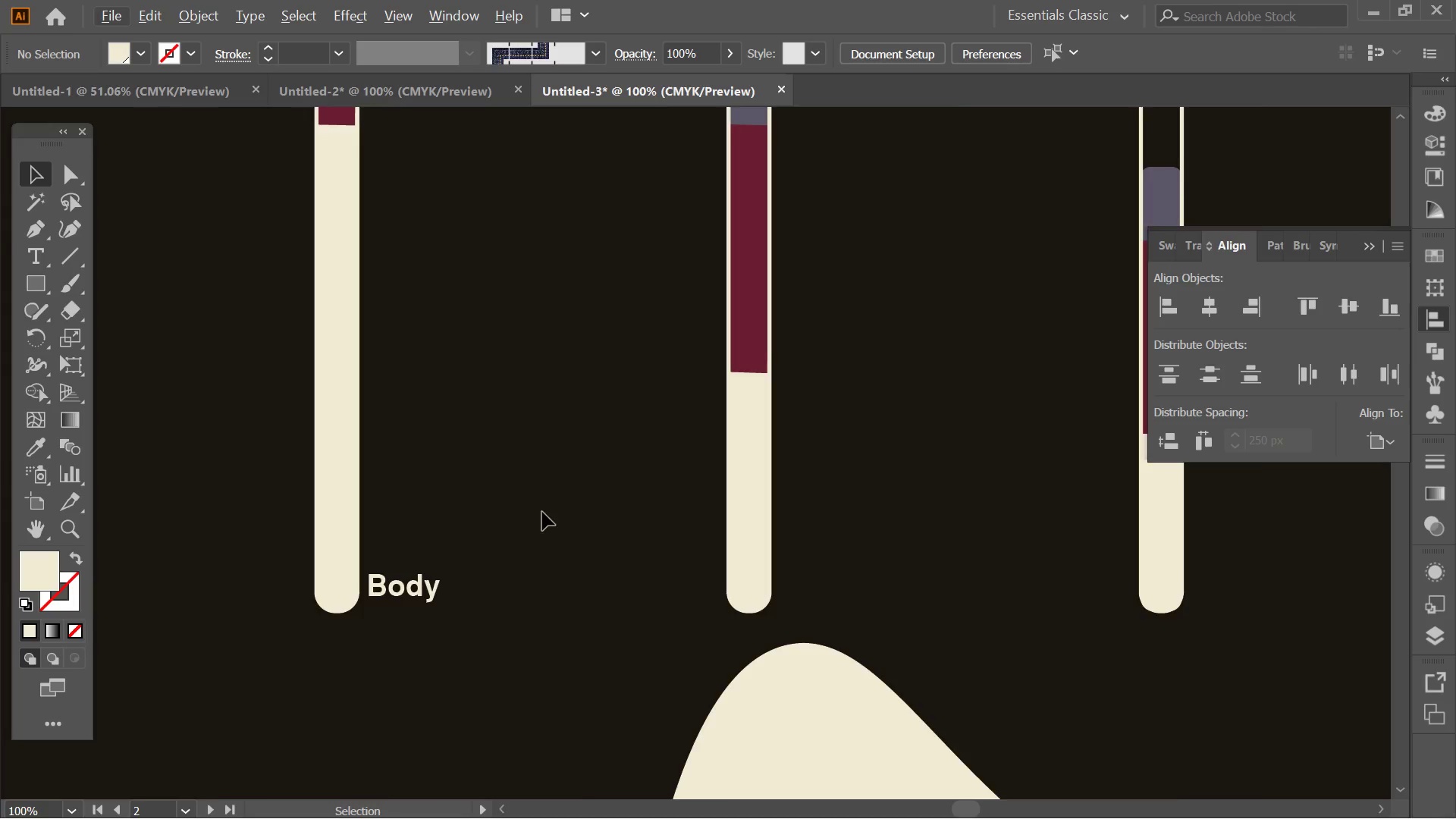 
key(Alt+AltLeft)
 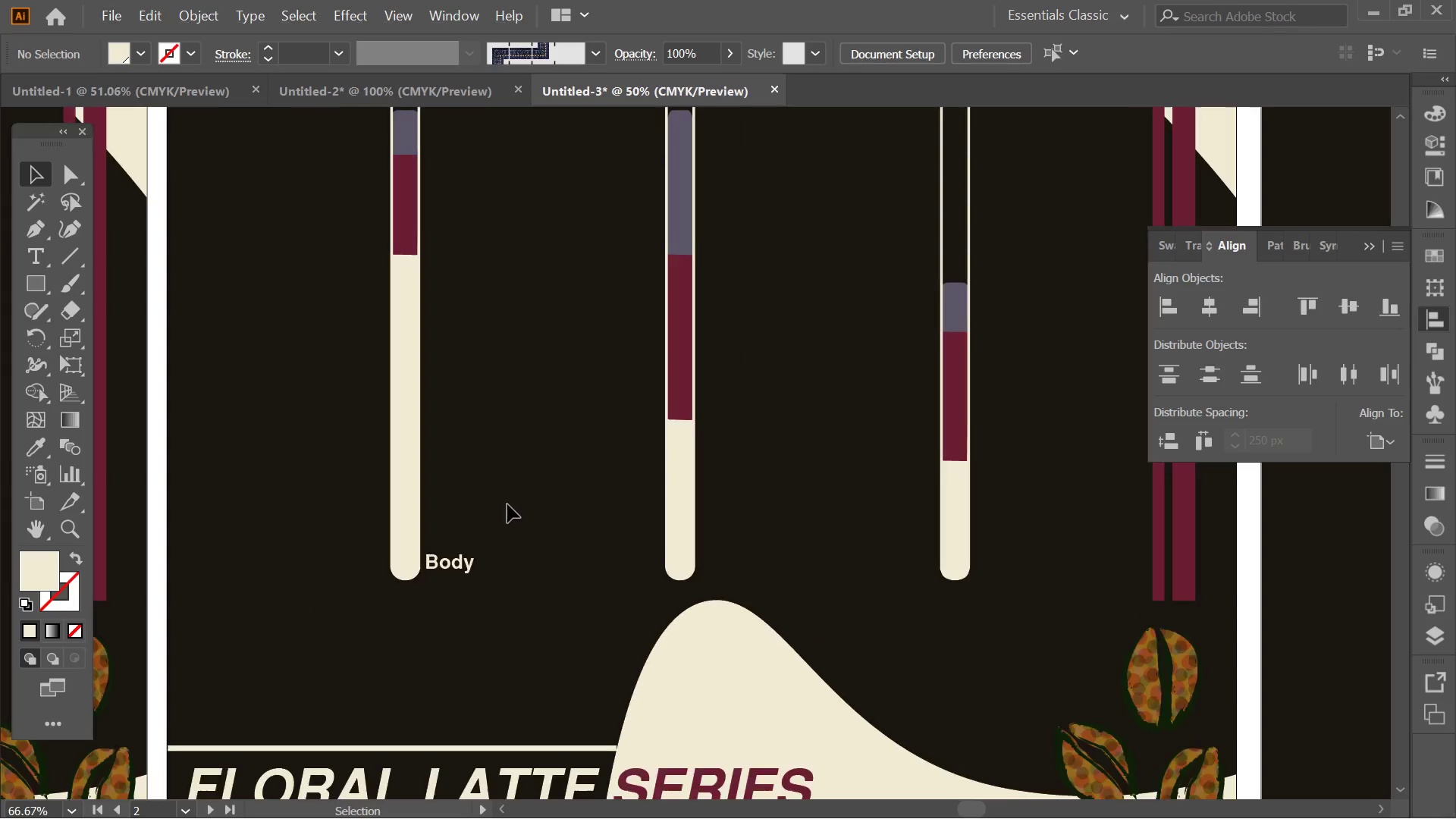 
hold_key(key=Space, duration=0.52)
 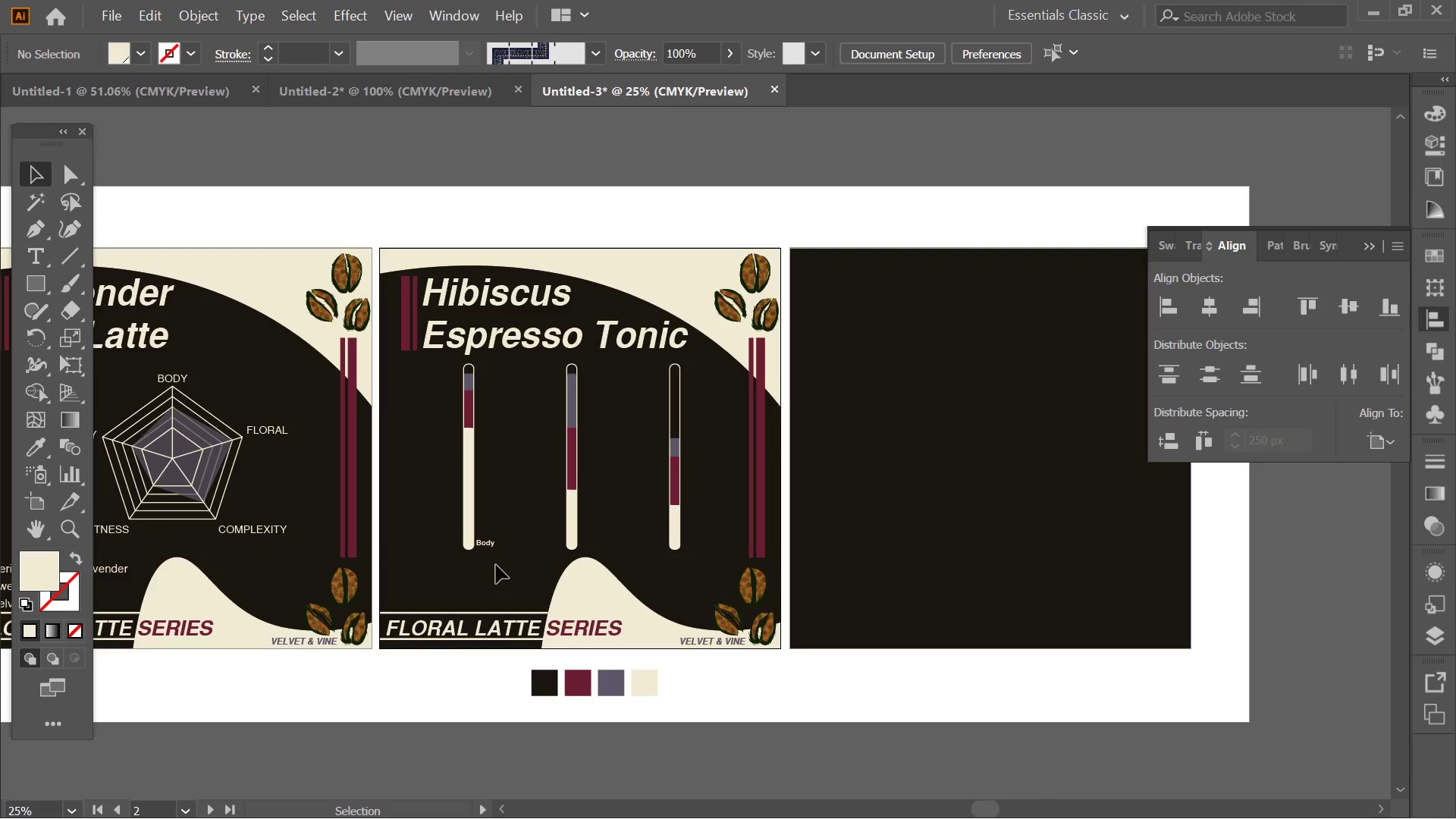 
left_click_drag(start_coordinate=[500, 549], to_coordinate=[496, 565])
 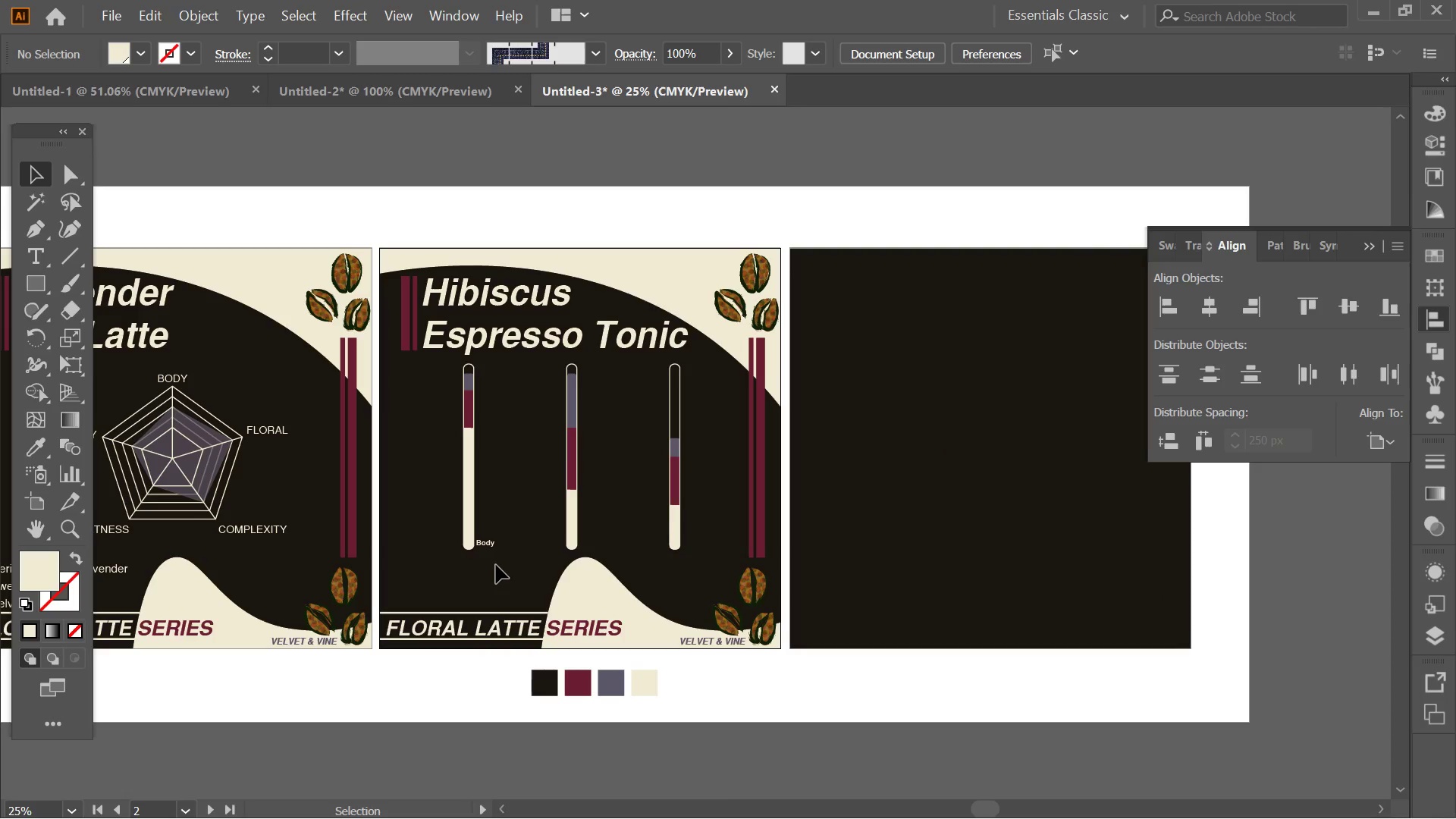 
scroll: coordinate [507, 504], scroll_direction: down, amount: 4.0
 